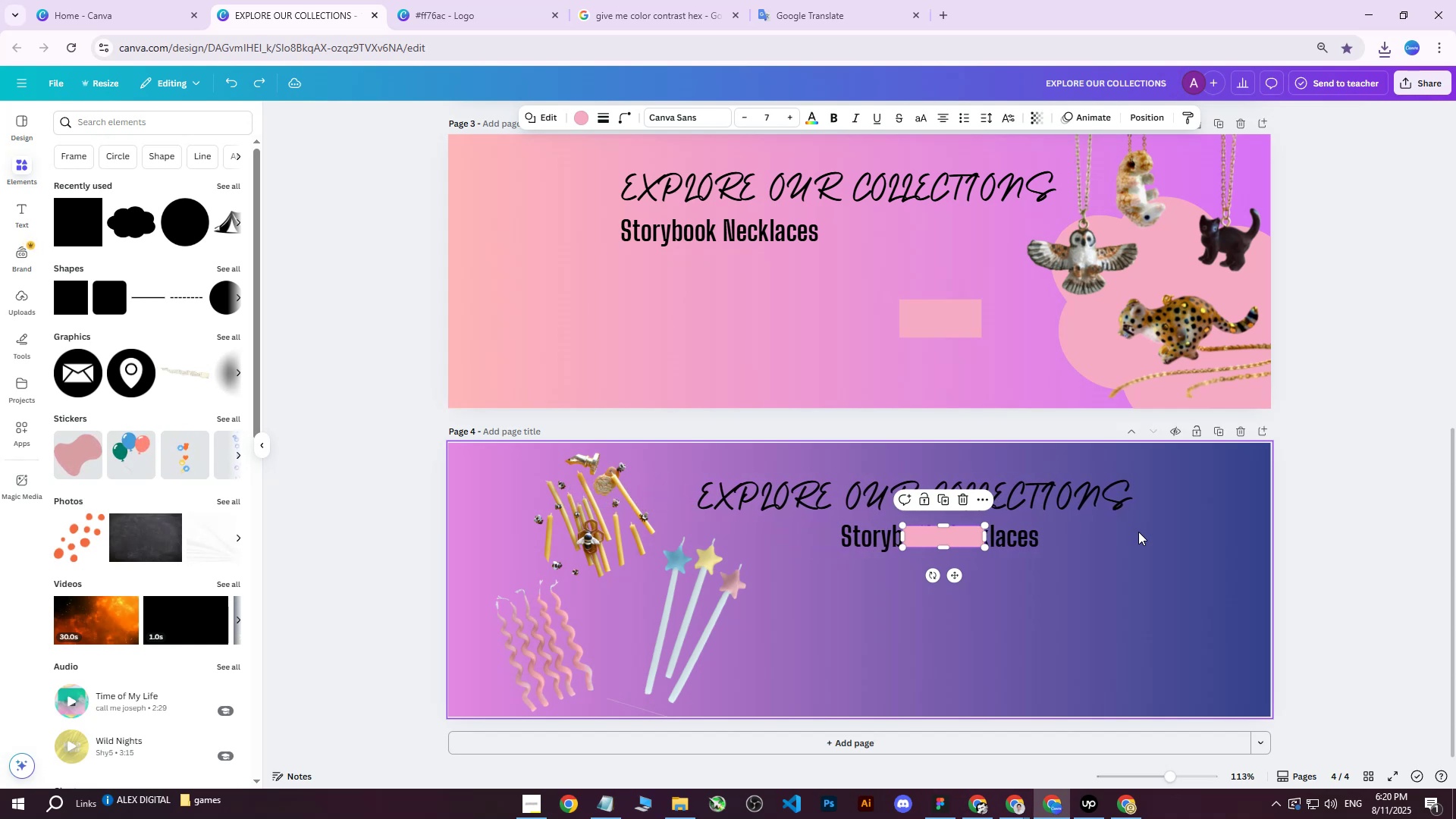 
hold_key(key=Z, duration=1.53)
 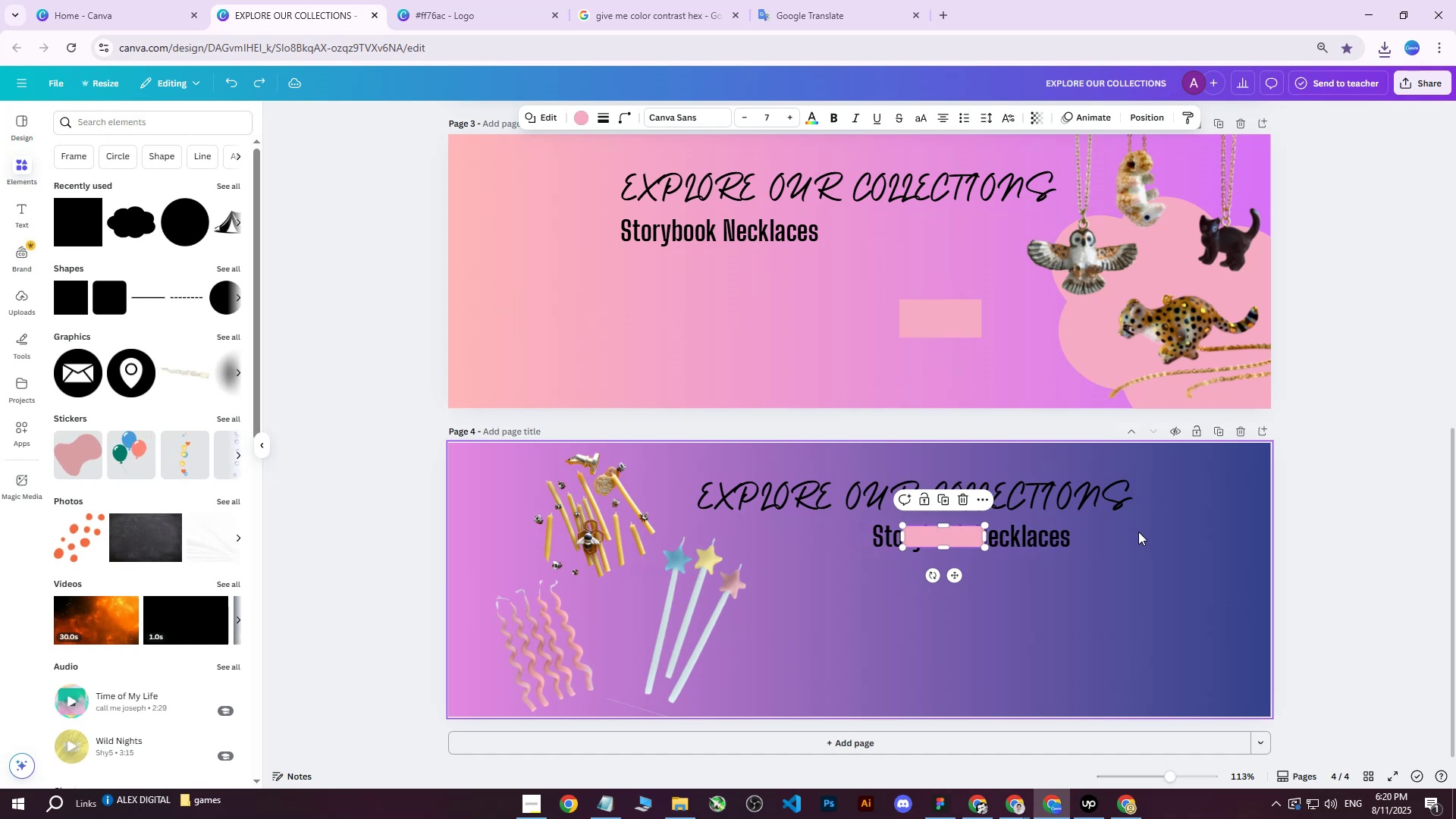 
hold_key(key=Z, duration=1.51)
 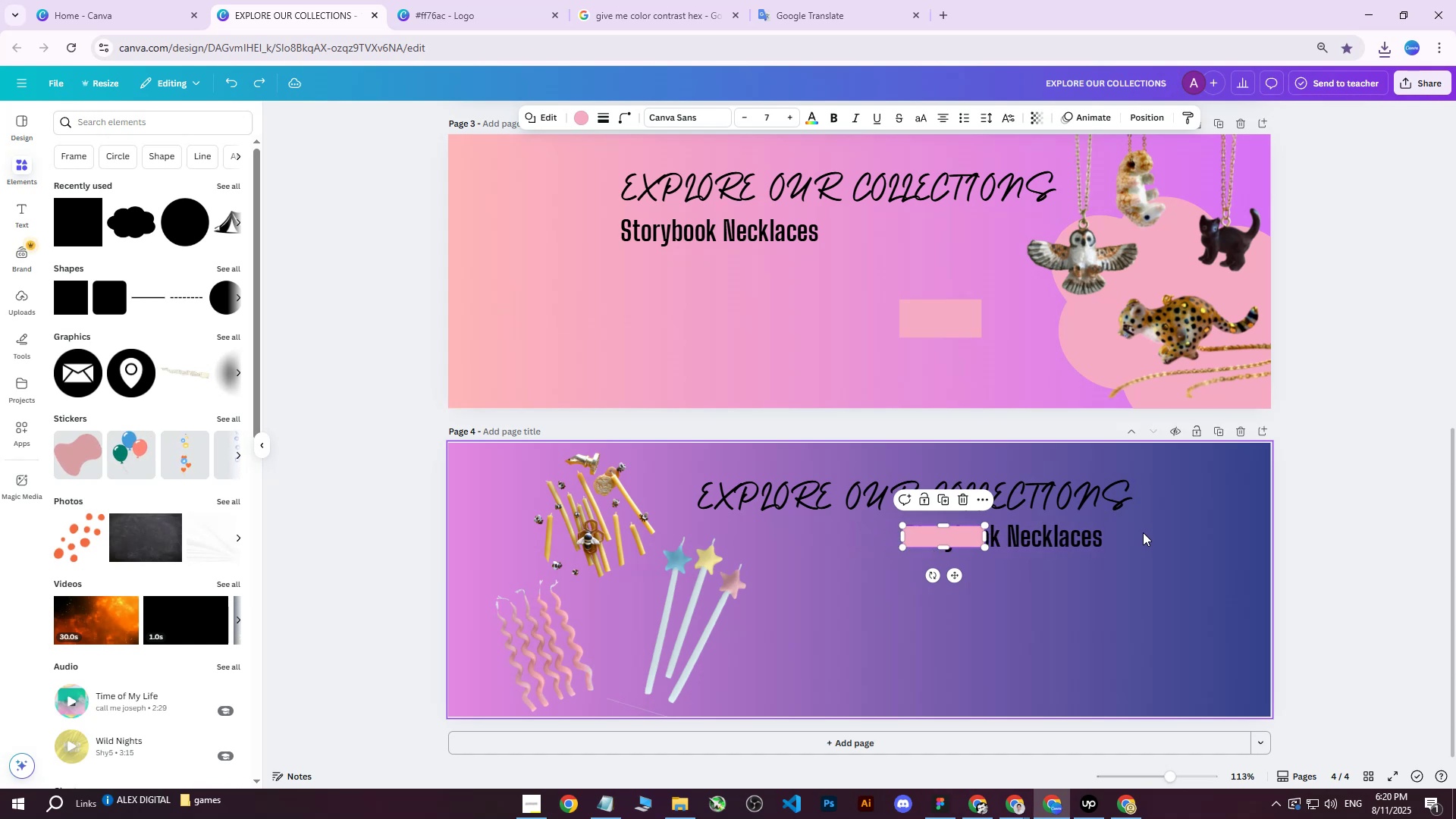 
hold_key(key=Z, duration=1.51)
 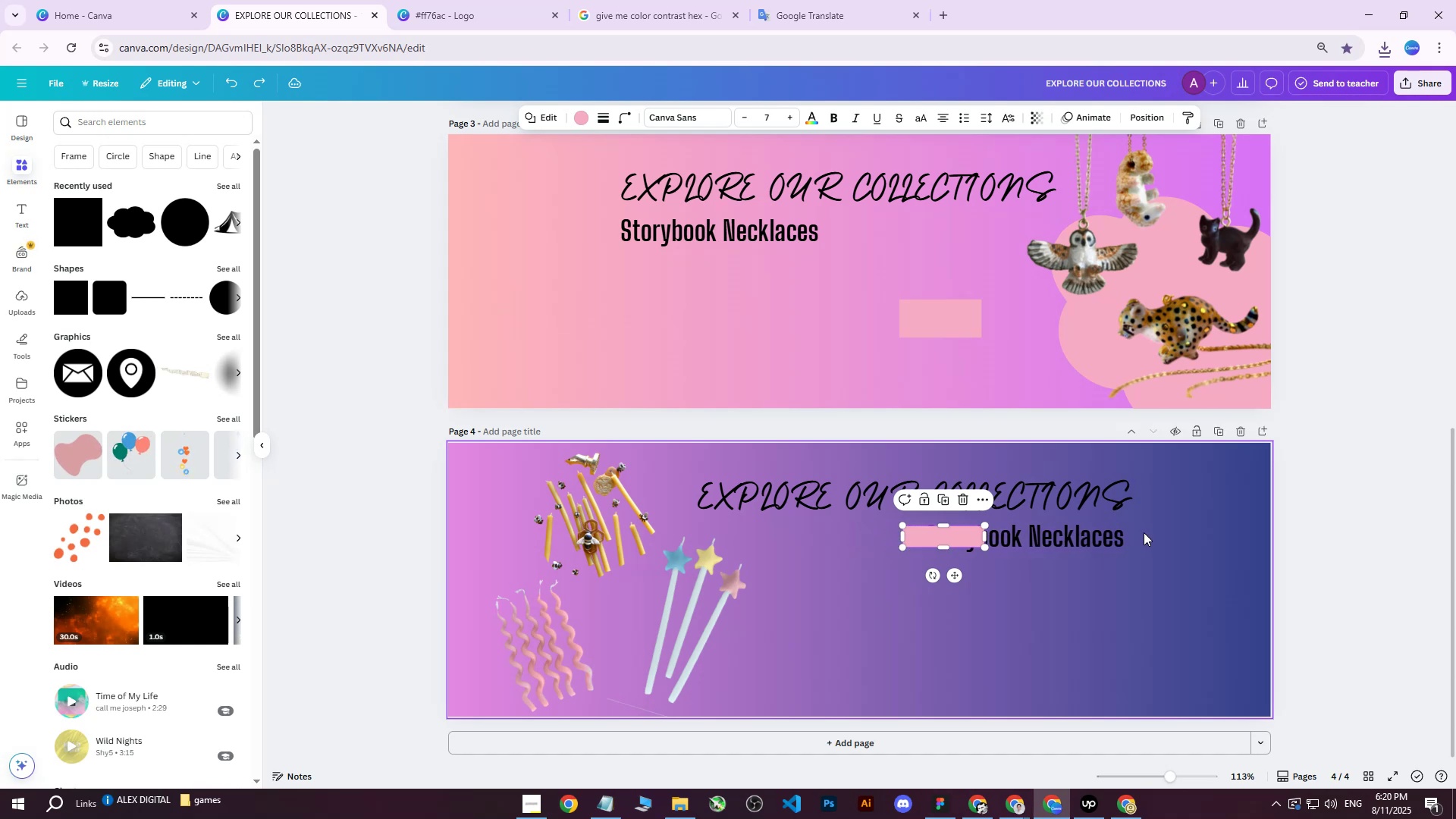 
key(Control+Z)
 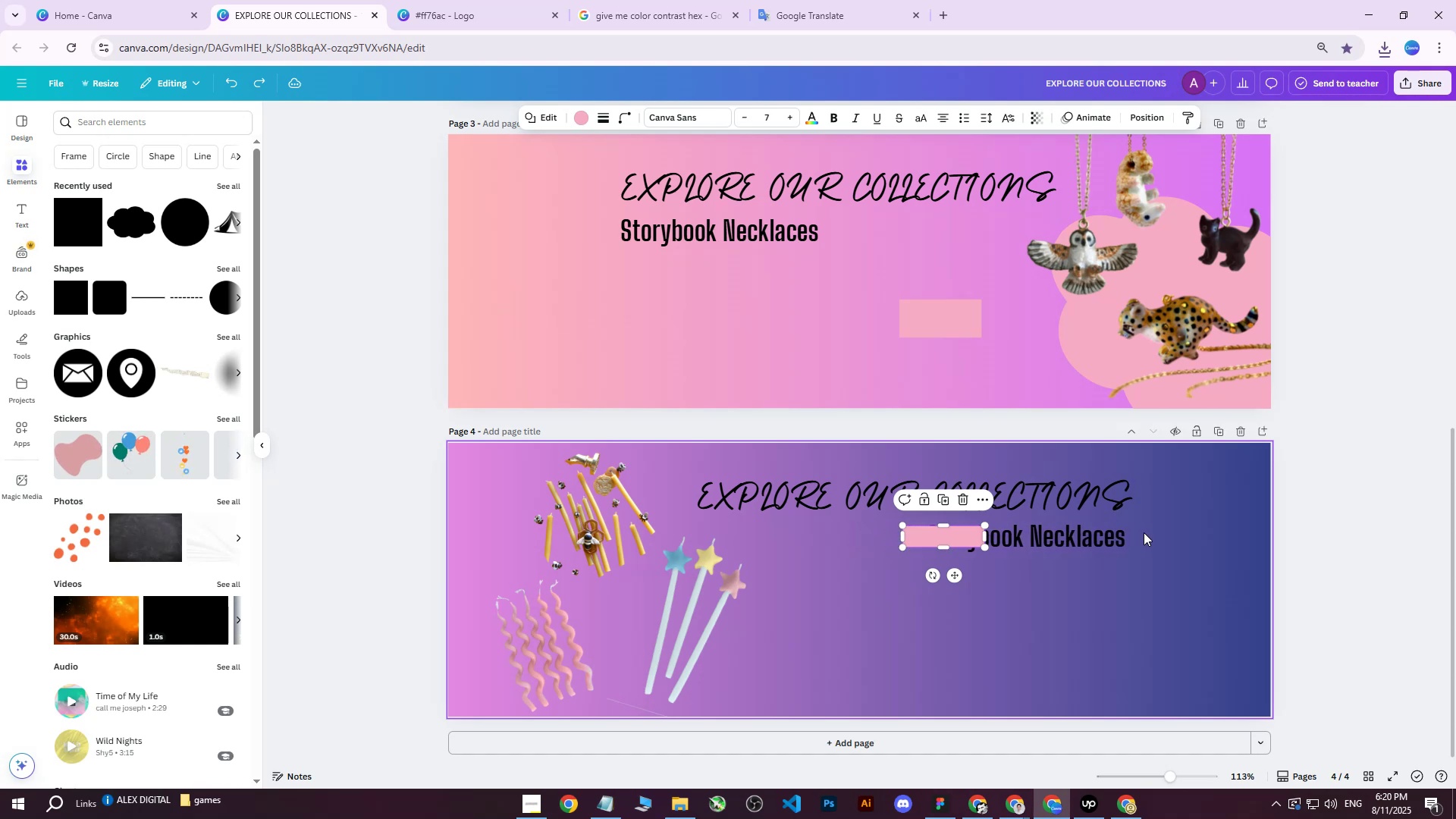 
key(Control+Z)
 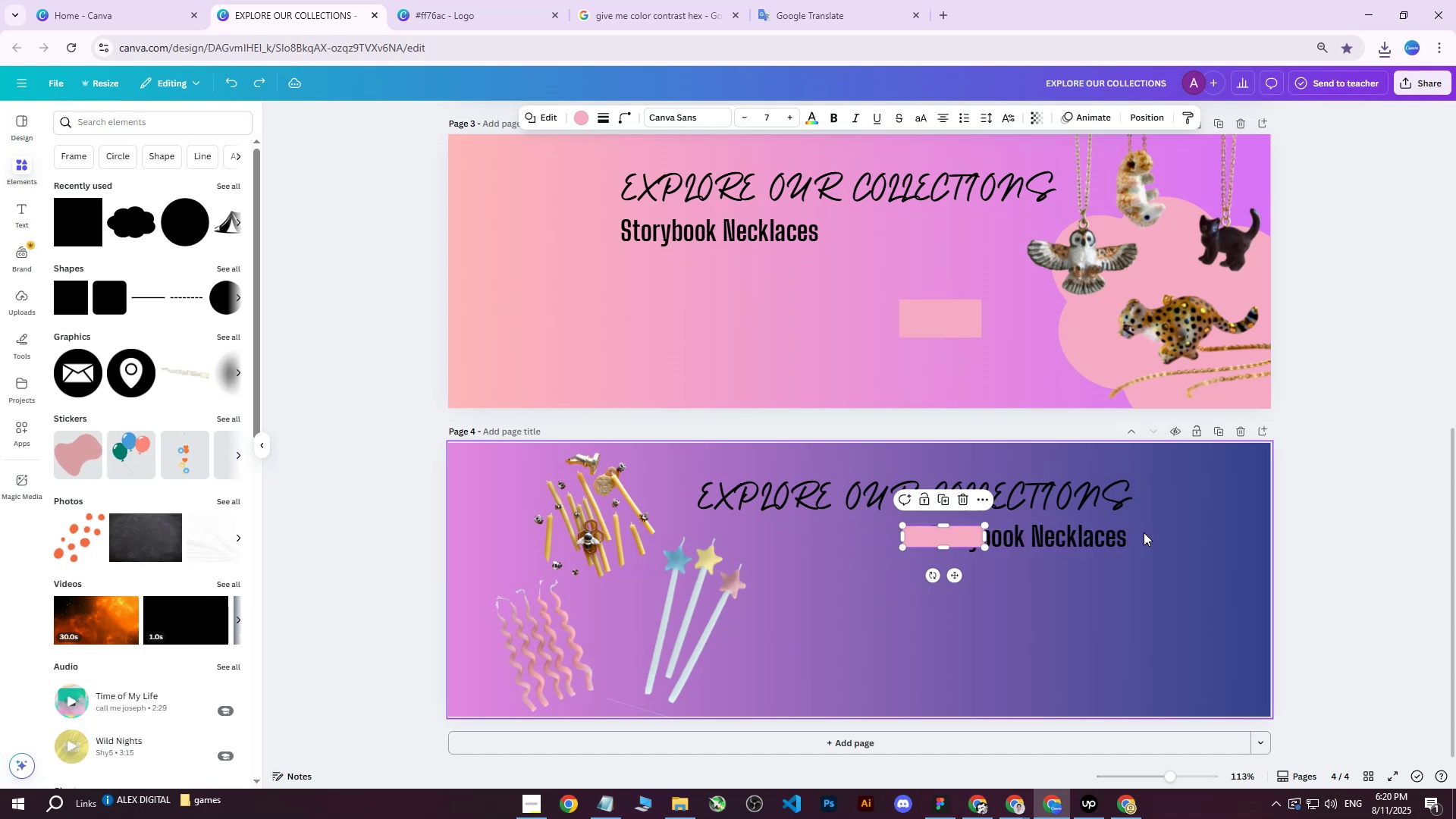 
key(Control+Z)
 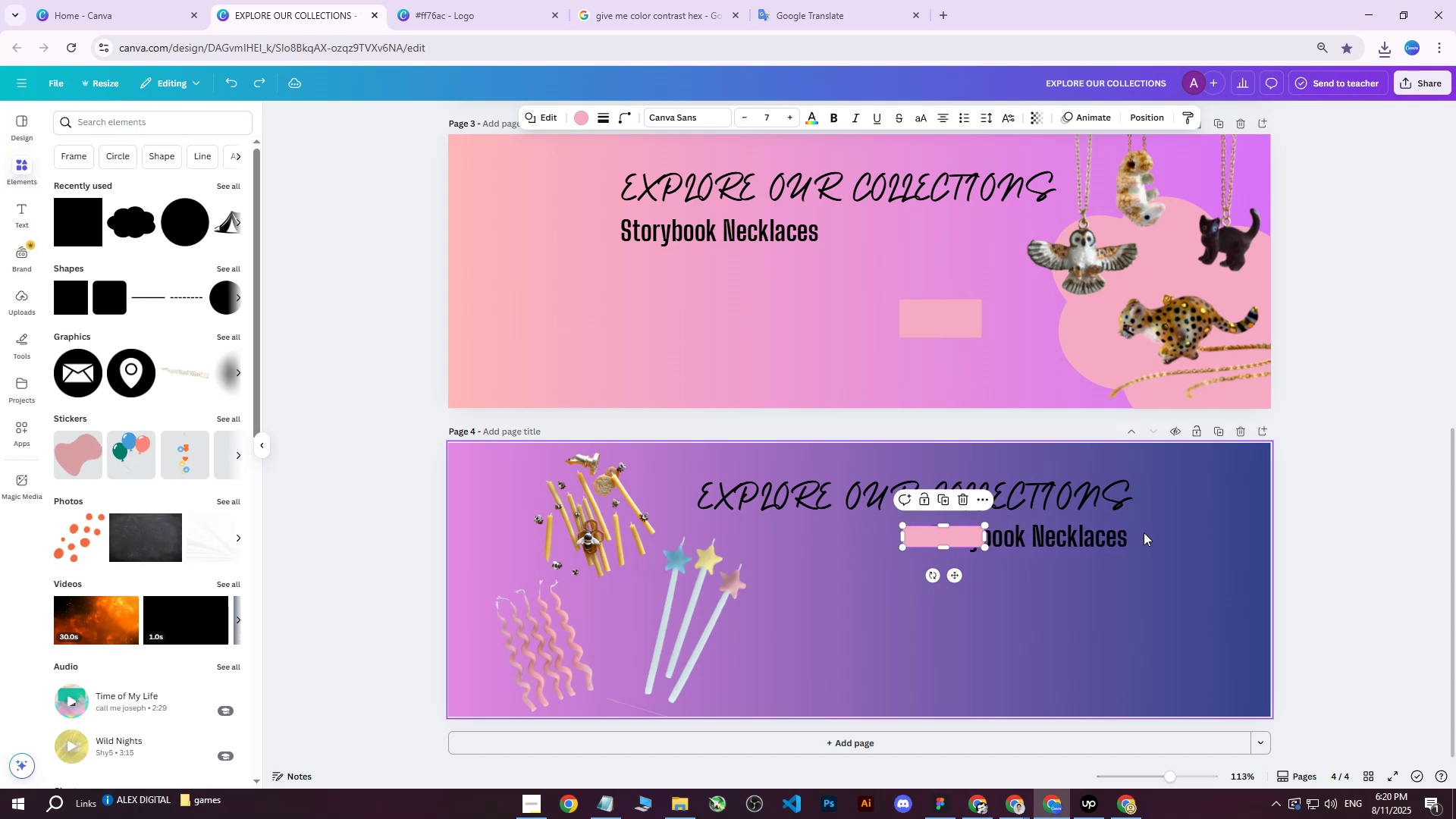 
key(Control+Z)
 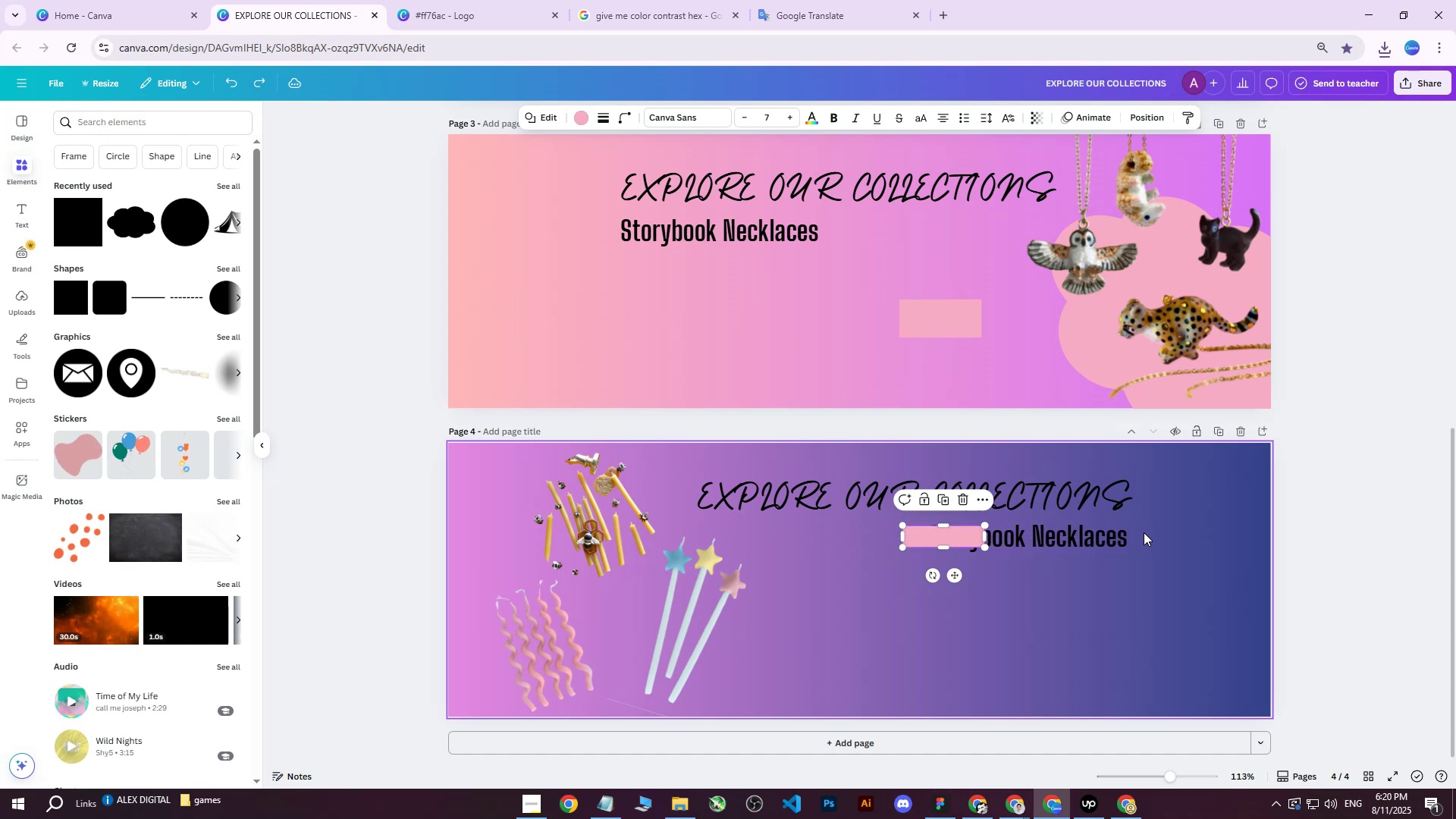 
key(Control+Z)
 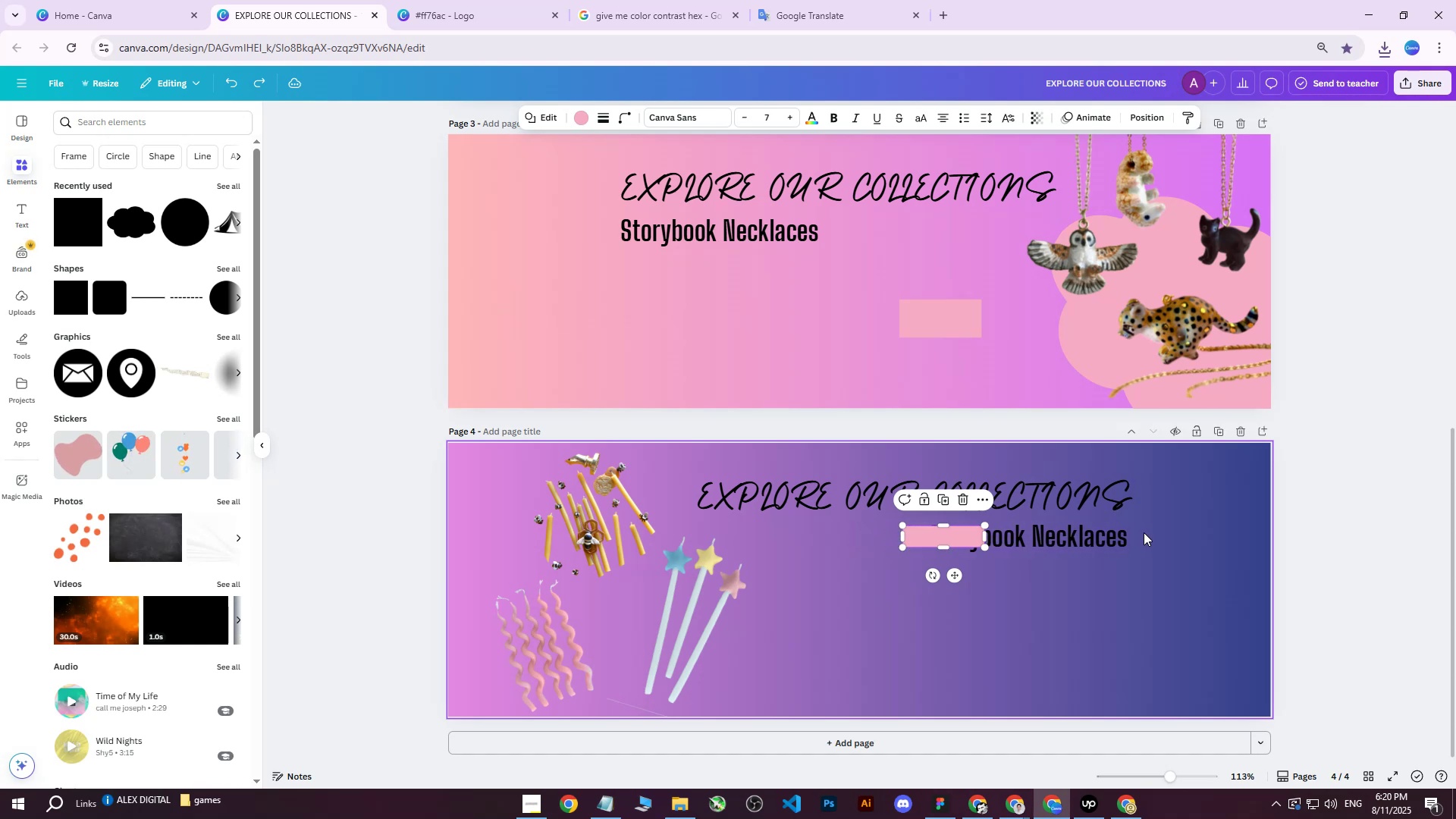 
key(Control+Z)
 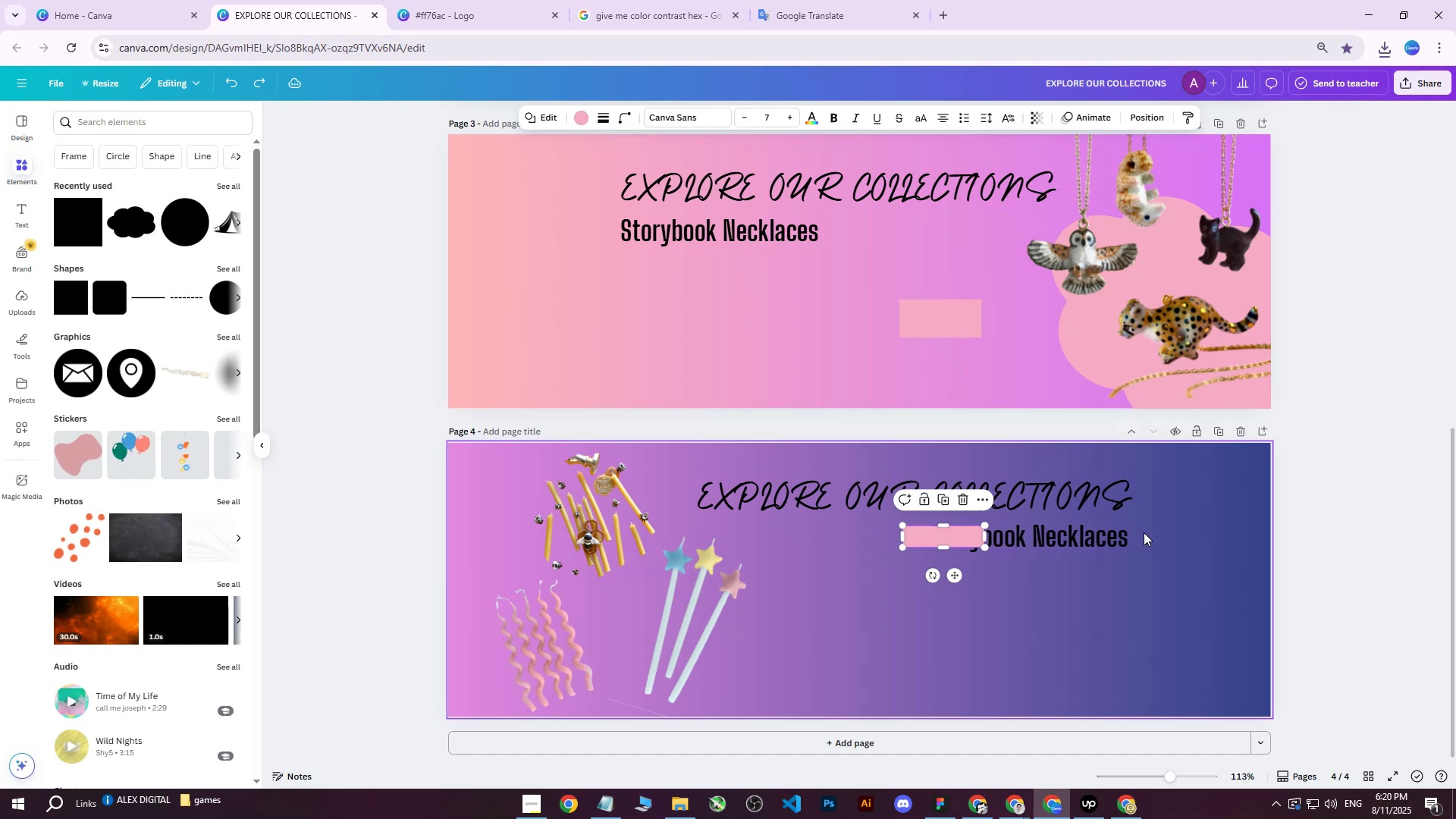 
key(Control+Z)
 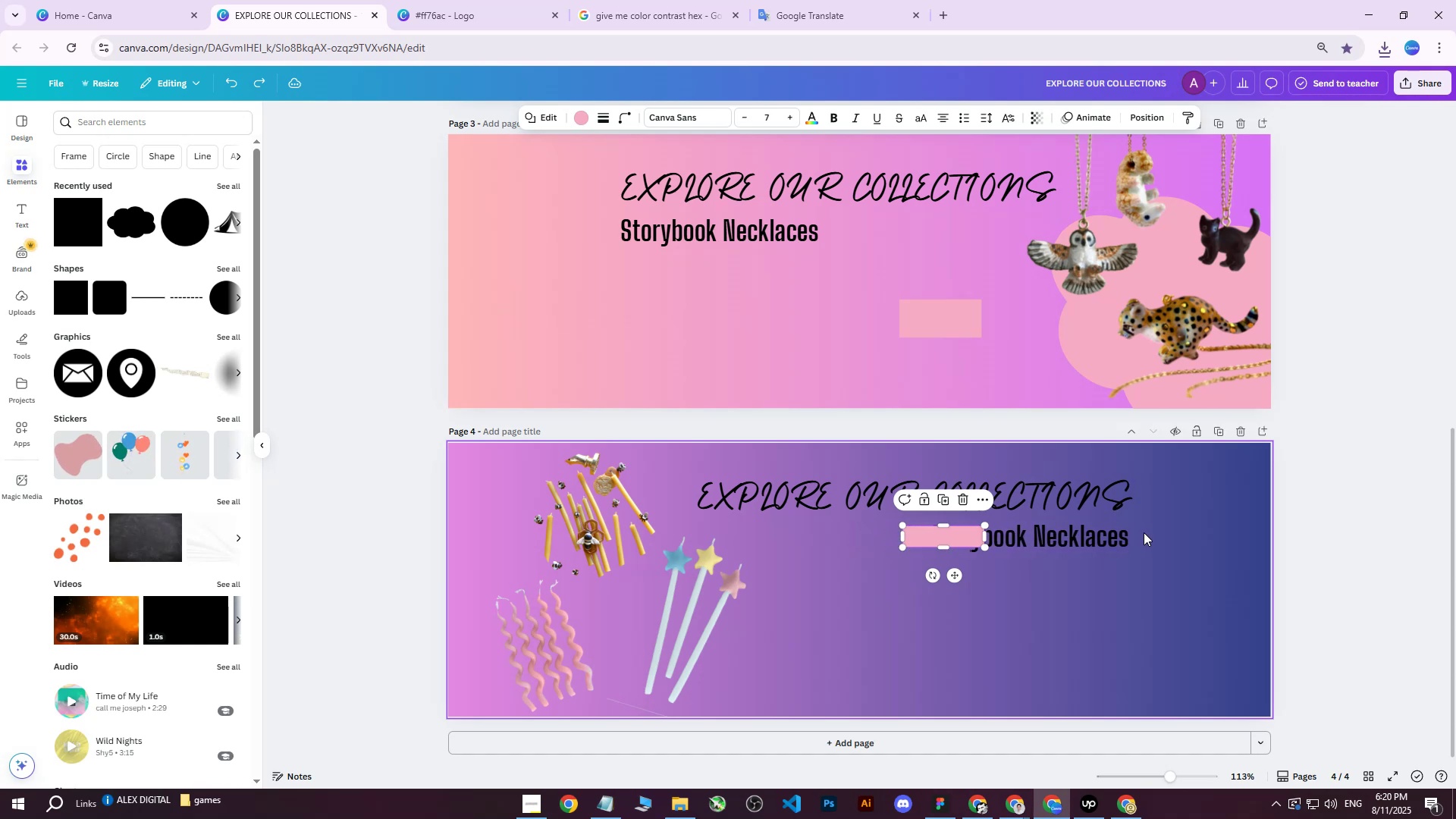 
key(Control+Z)
 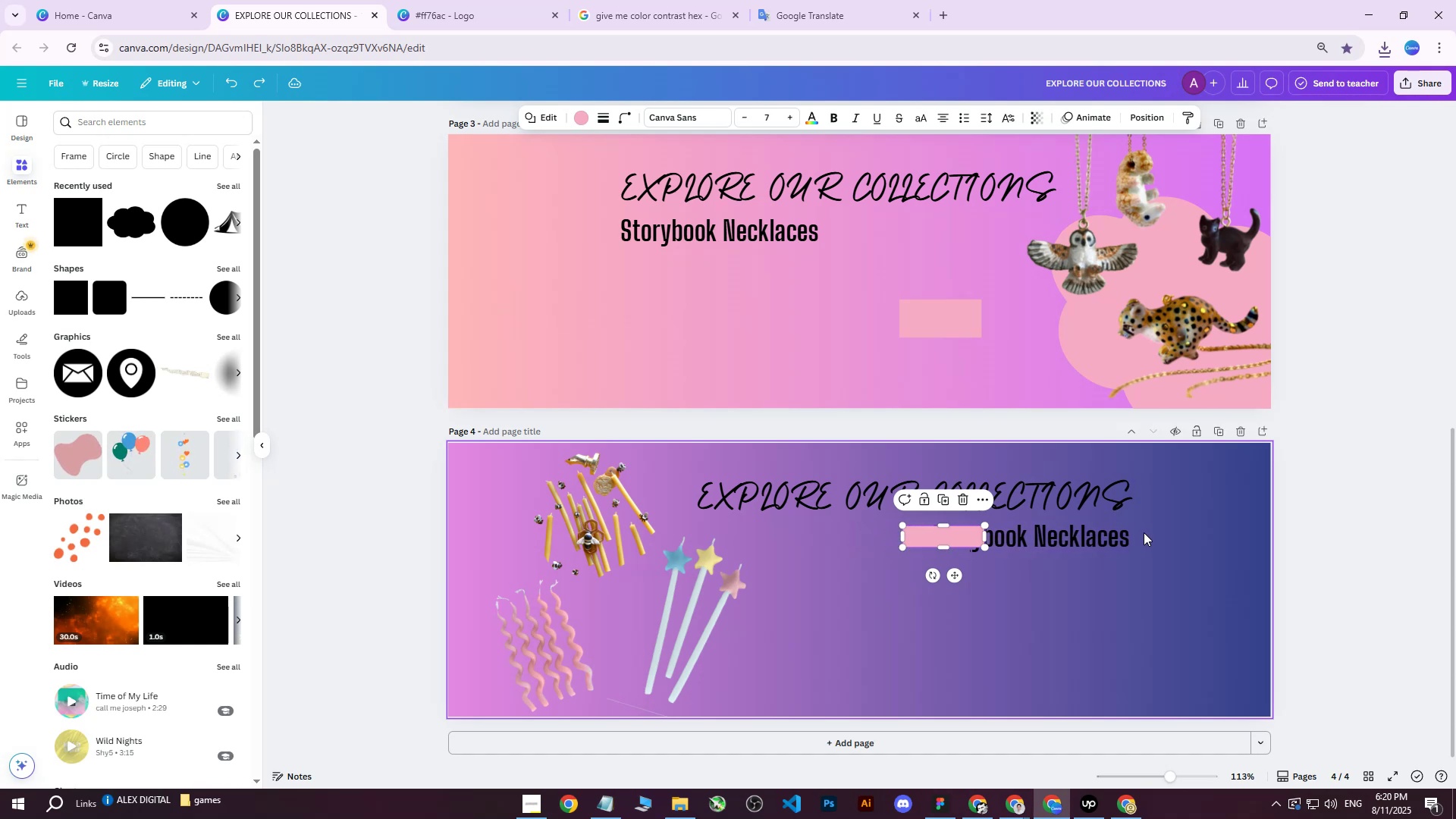 
key(Control+Z)
 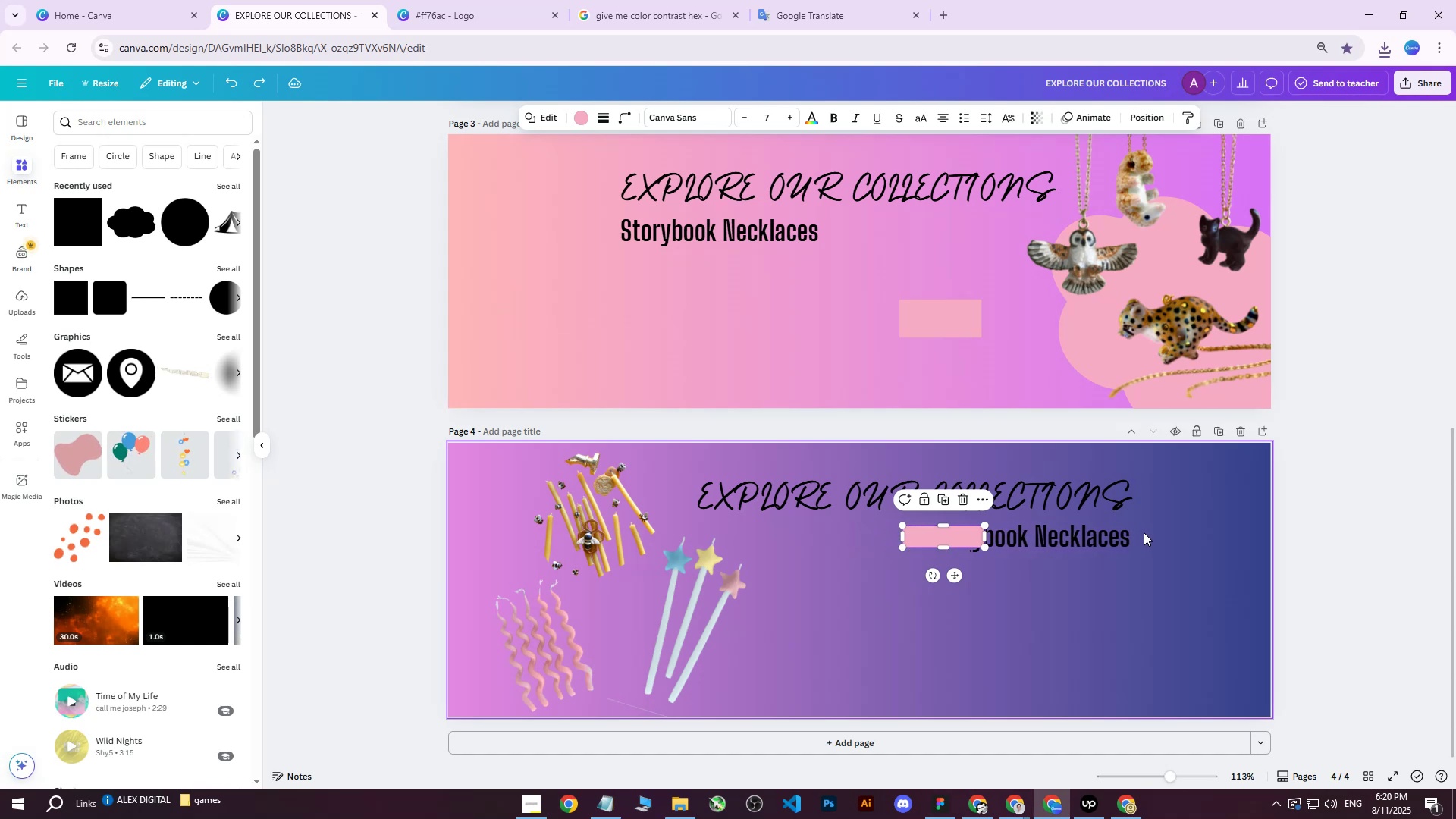 
key(Control+Z)
 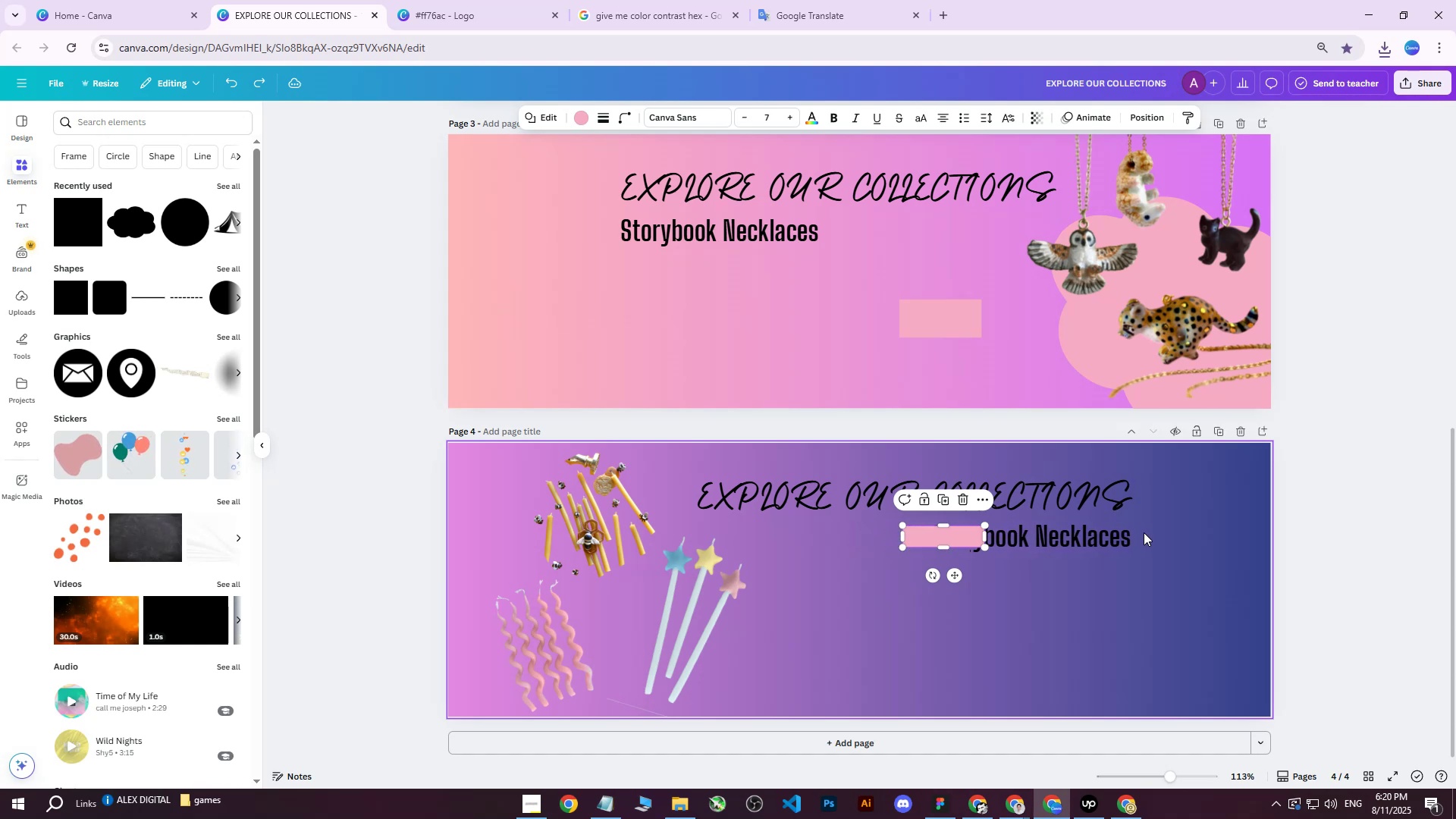 
key(Control+Z)
 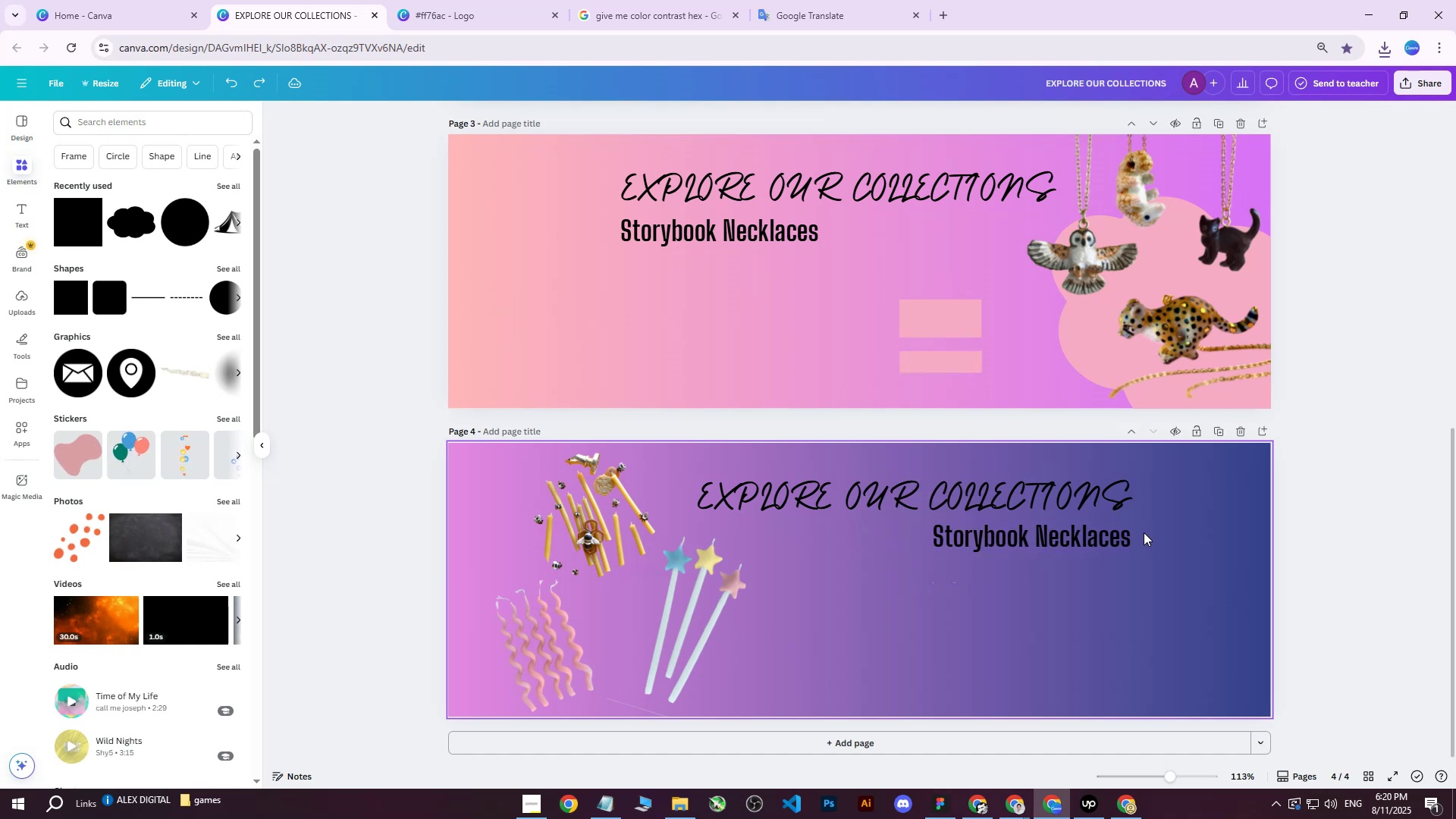 
key(Control+Z)
 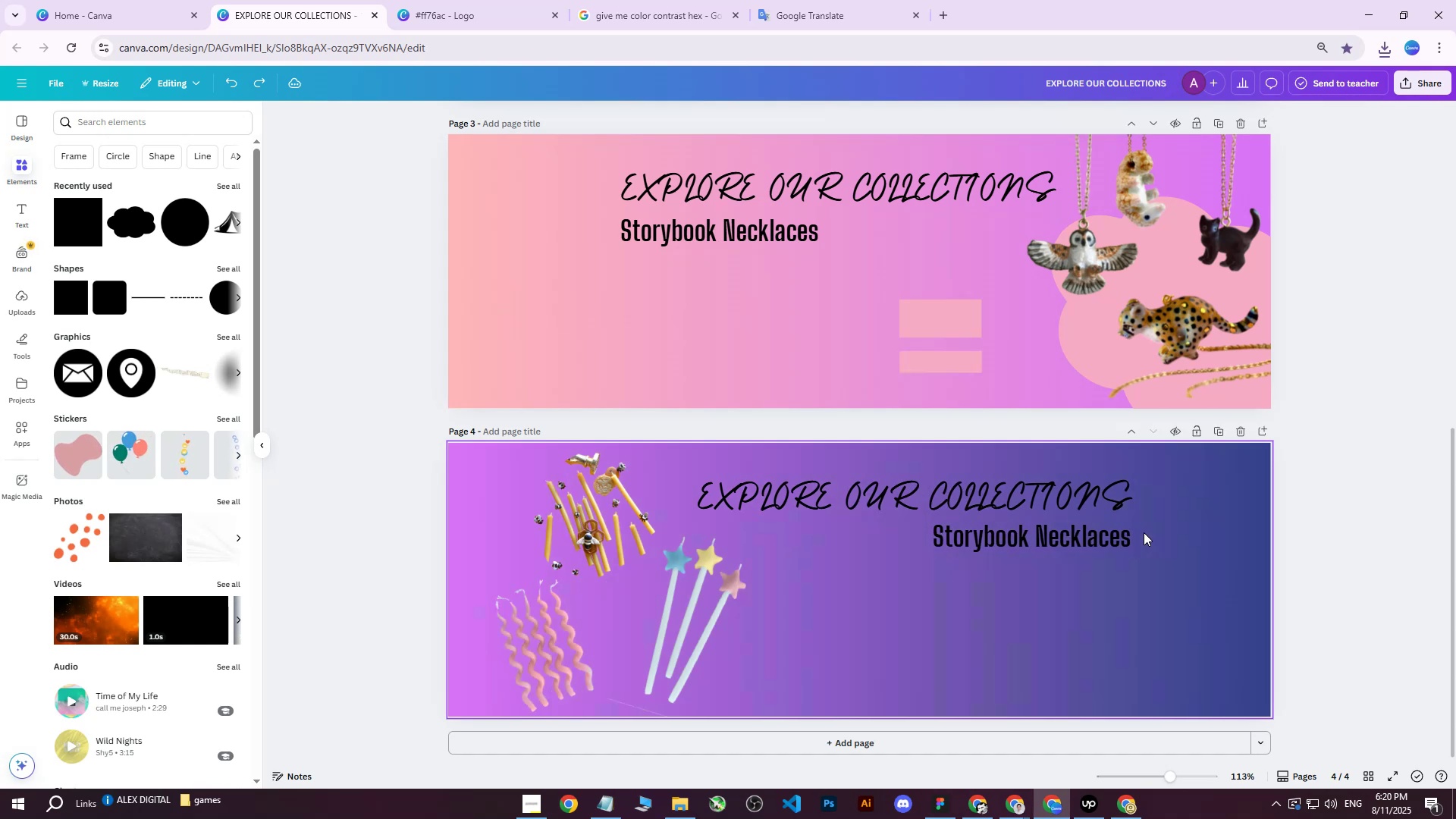 
key(Control+Y)
 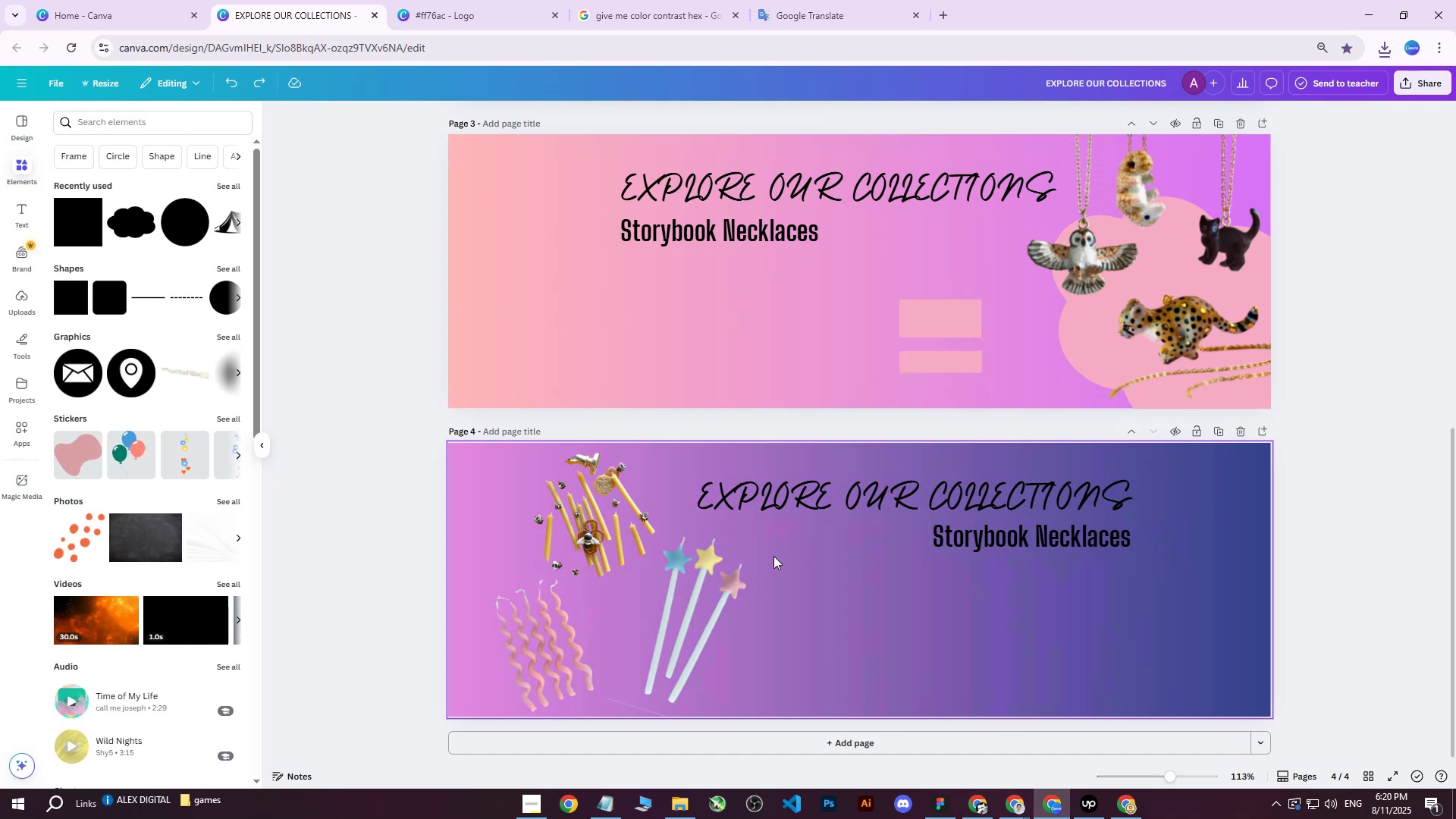 
left_click([659, 585])
 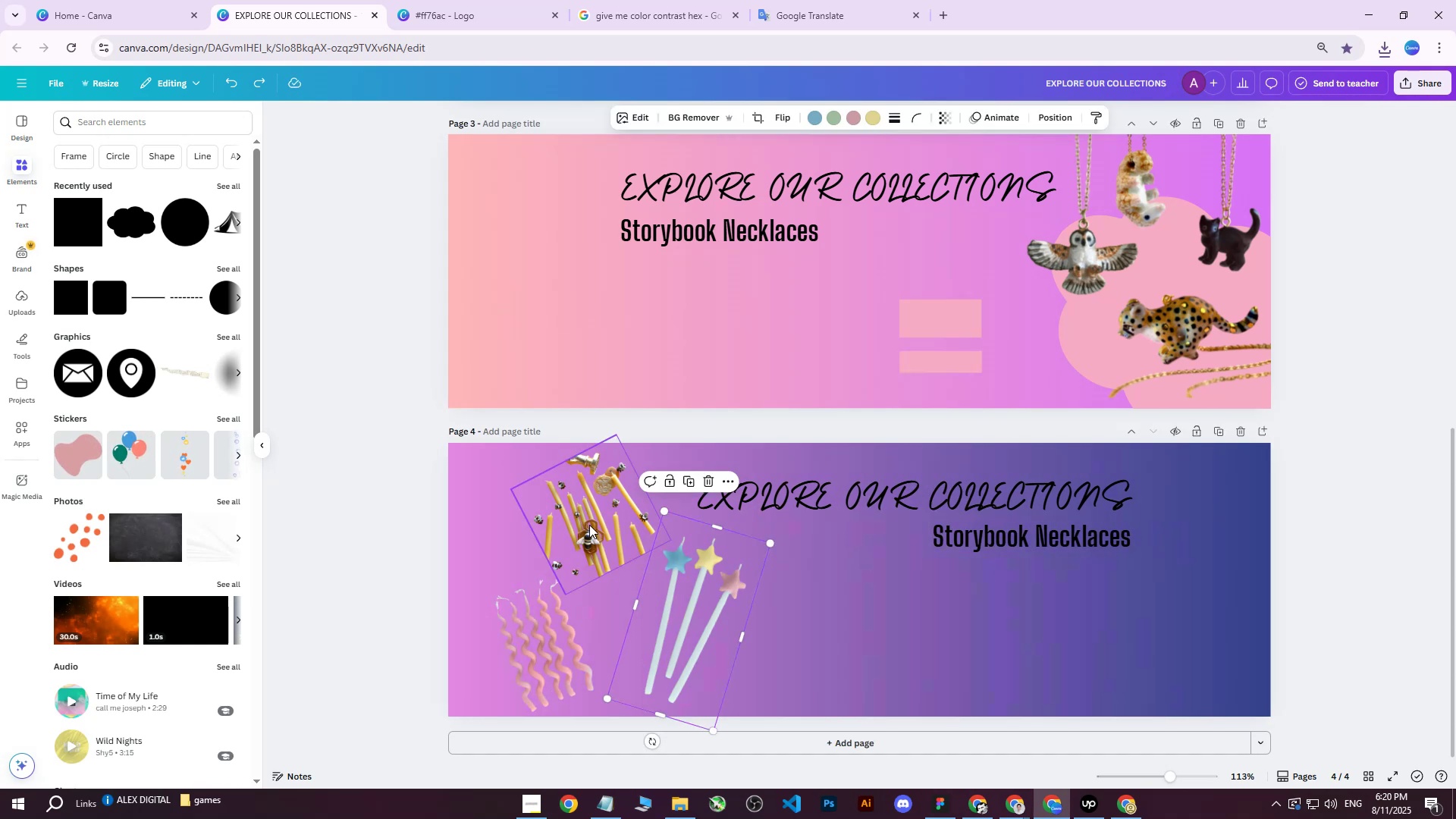 
left_click_drag(start_coordinate=[589, 523], to_coordinate=[532, 525])
 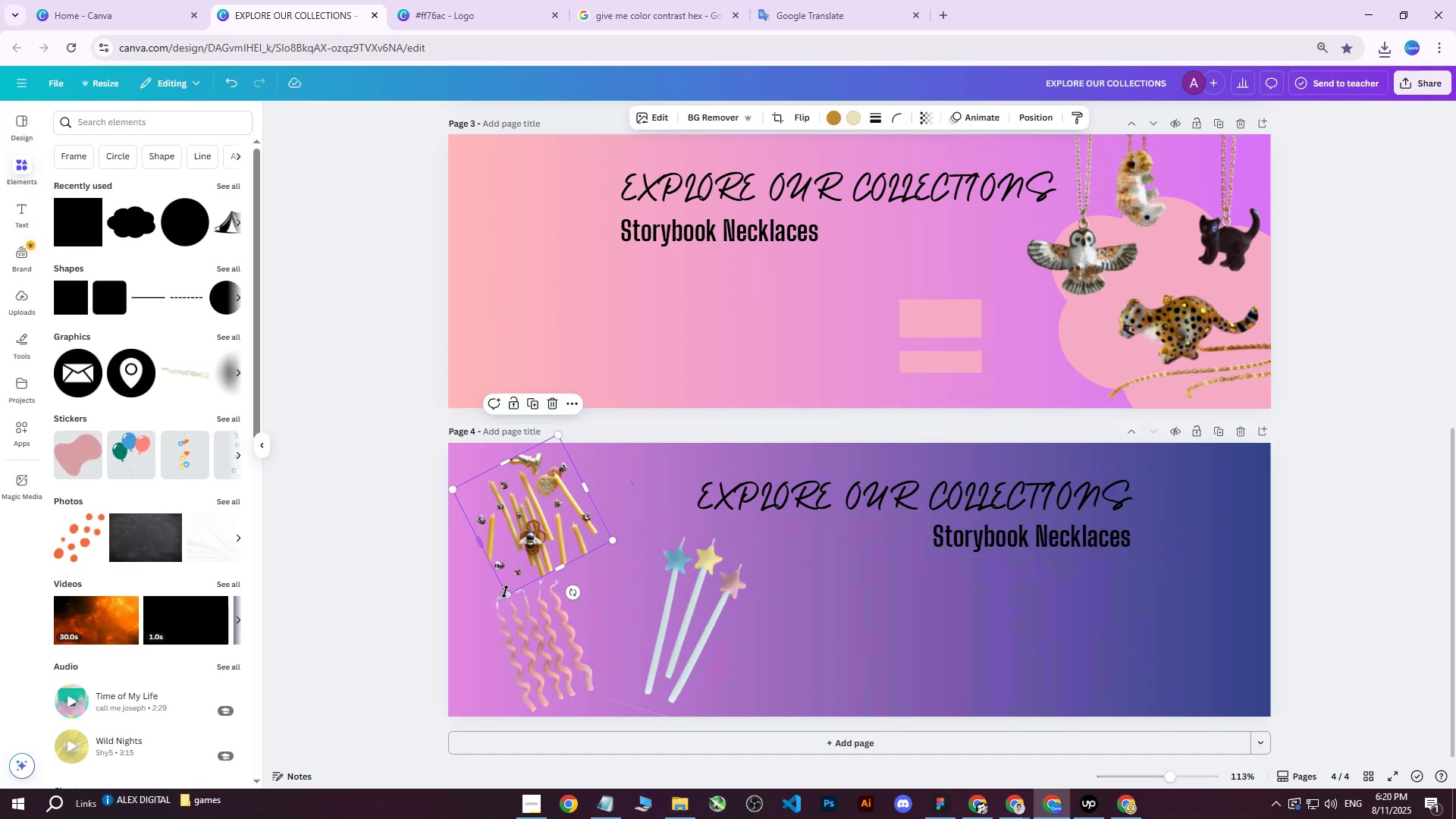 
left_click_drag(start_coordinate=[508, 595], to_coordinate=[526, 550])
 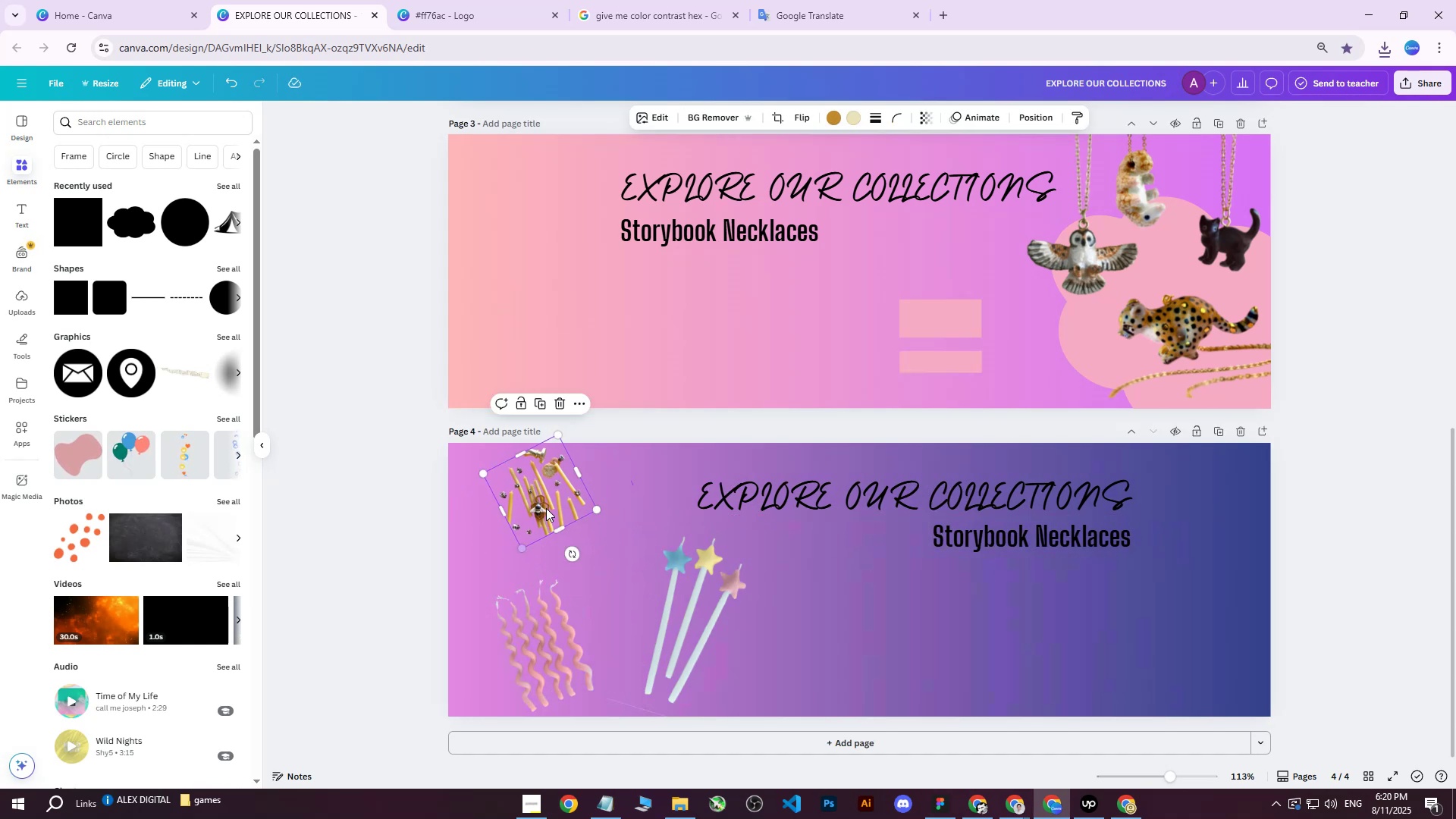 
left_click_drag(start_coordinate=[549, 504], to_coordinate=[538, 512])
 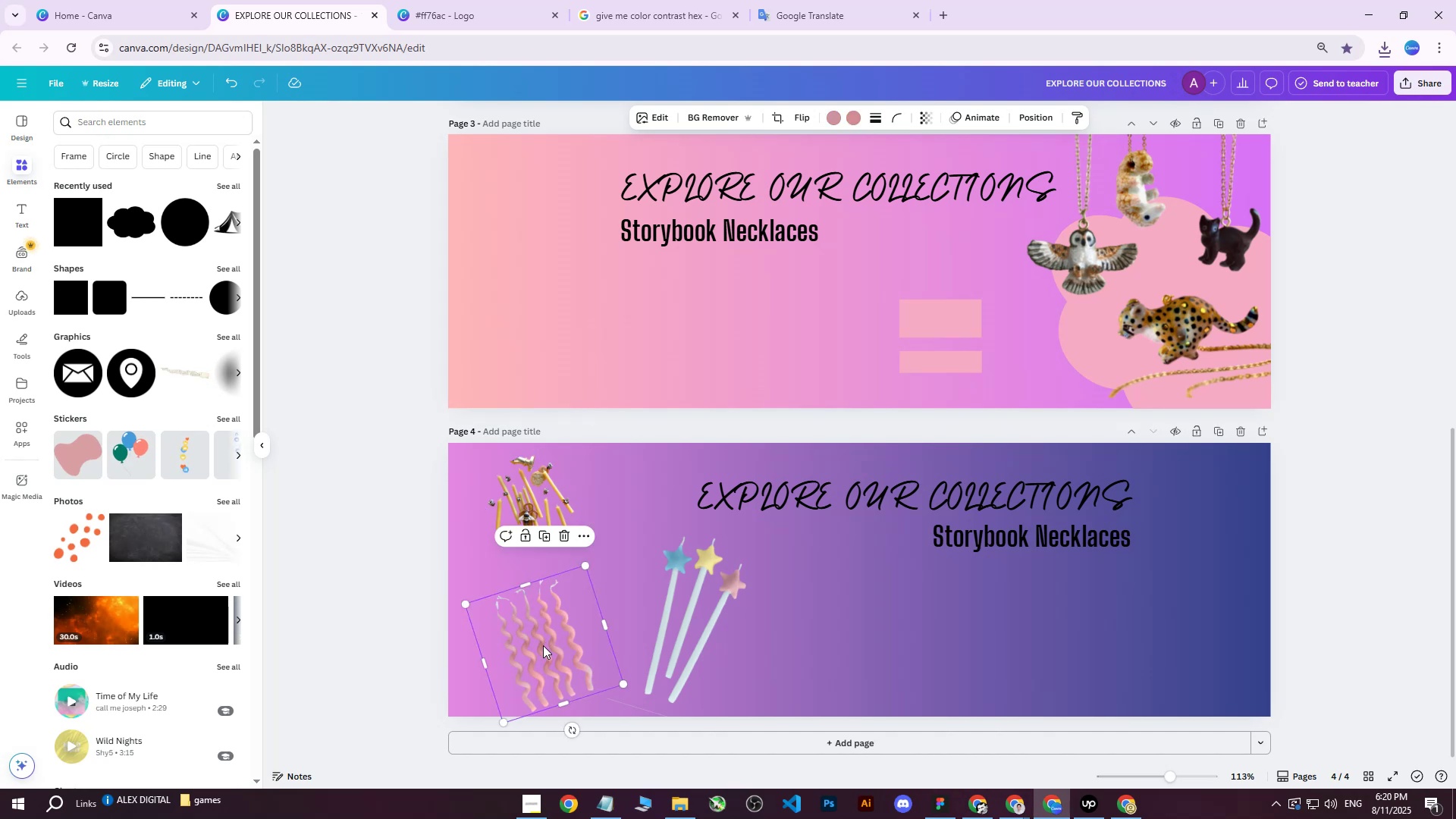 
left_click_drag(start_coordinate=[539, 649], to_coordinate=[508, 635])
 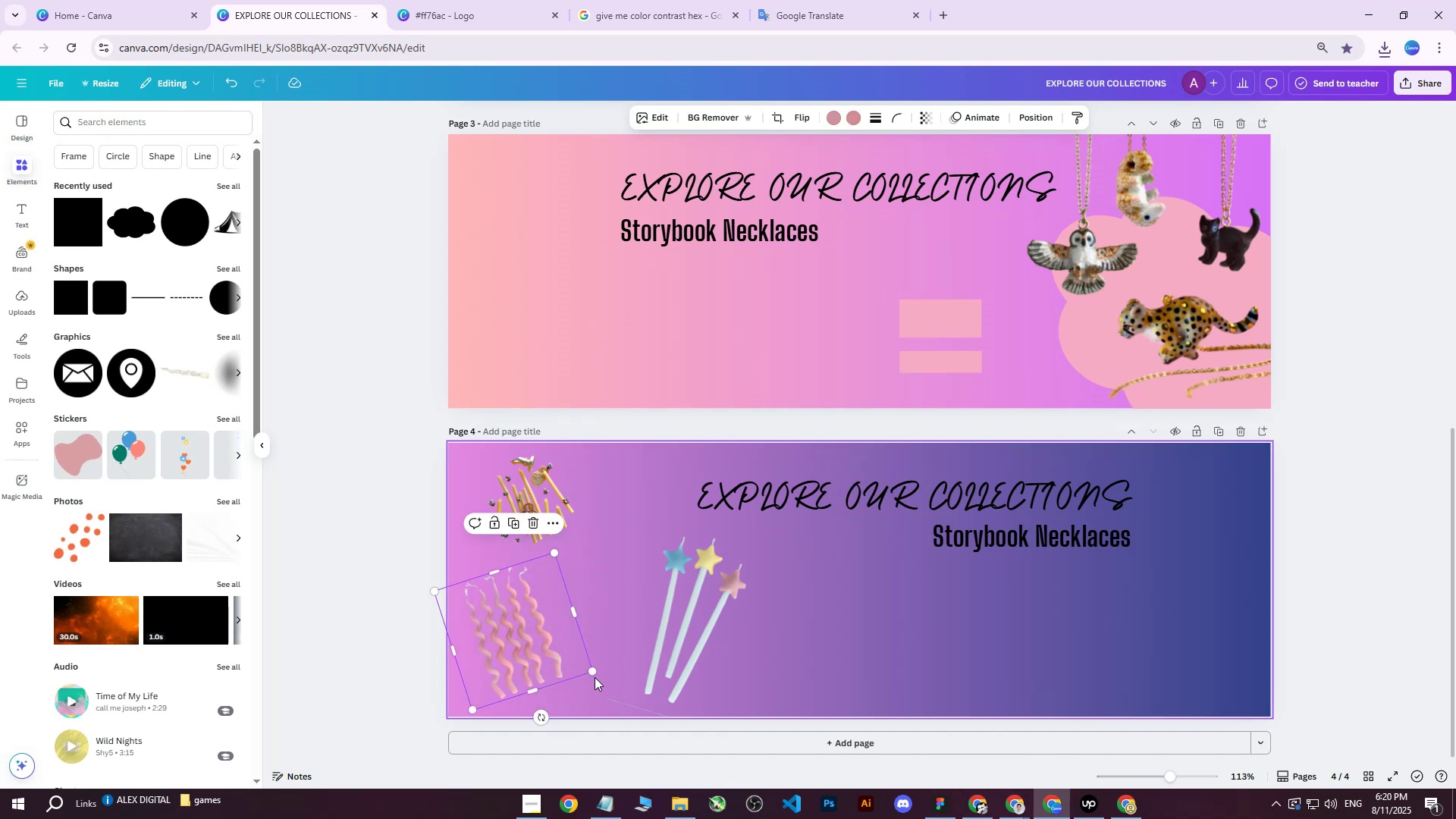 
left_click_drag(start_coordinate=[590, 671], to_coordinate=[622, 684])
 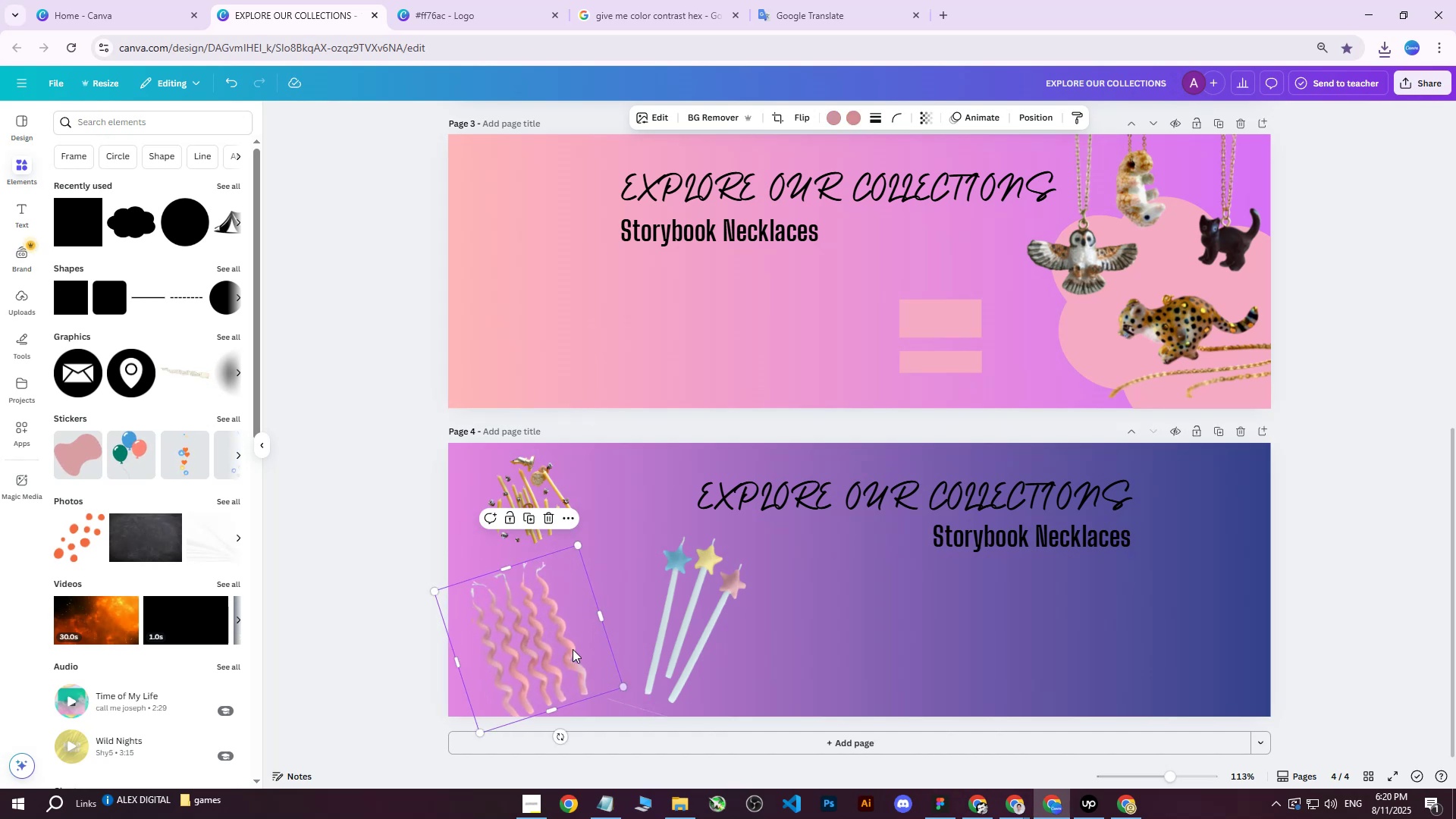 
left_click_drag(start_coordinate=[567, 646], to_coordinate=[557, 641])
 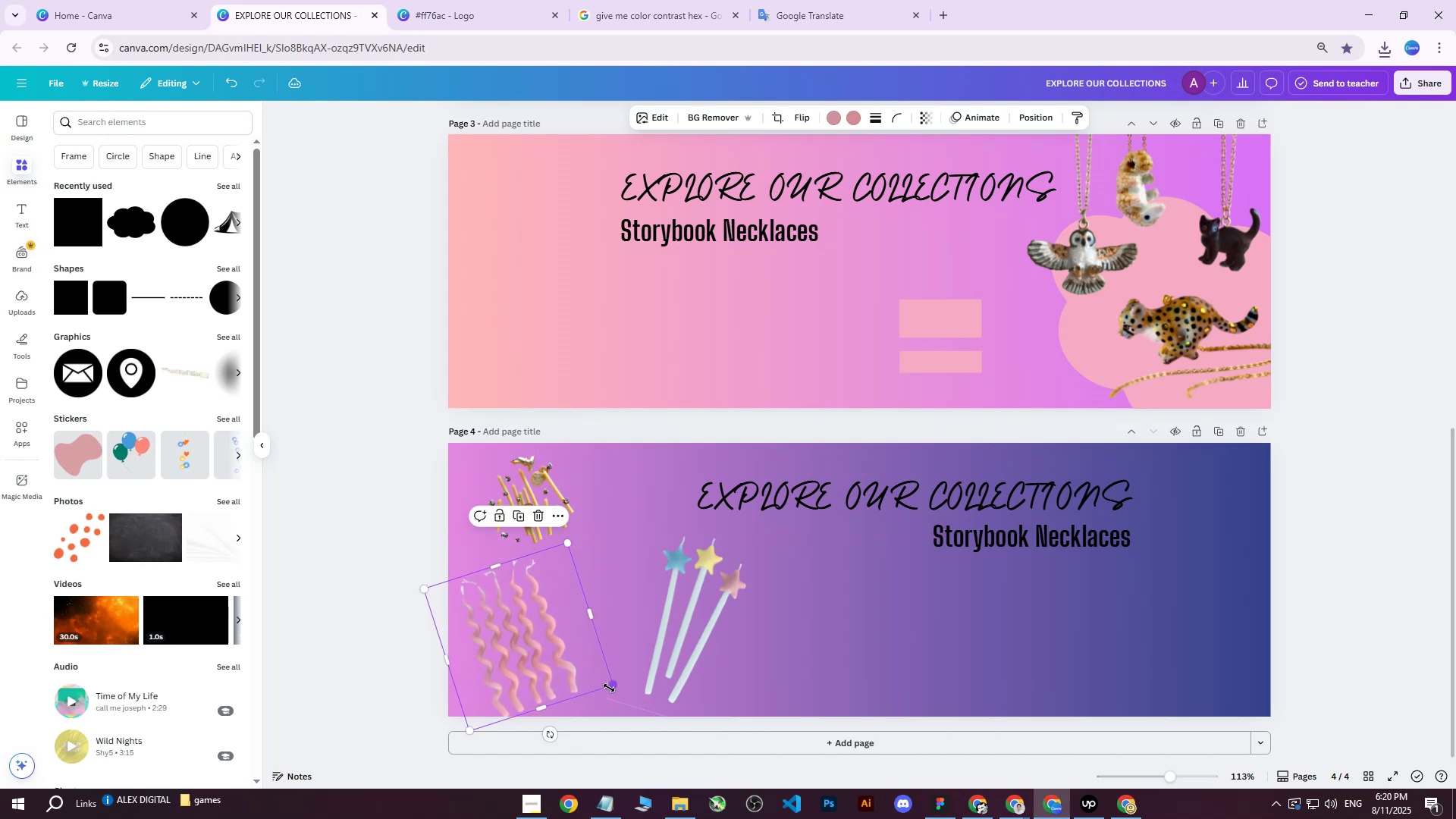 
left_click_drag(start_coordinate=[610, 688], to_coordinate=[579, 676])
 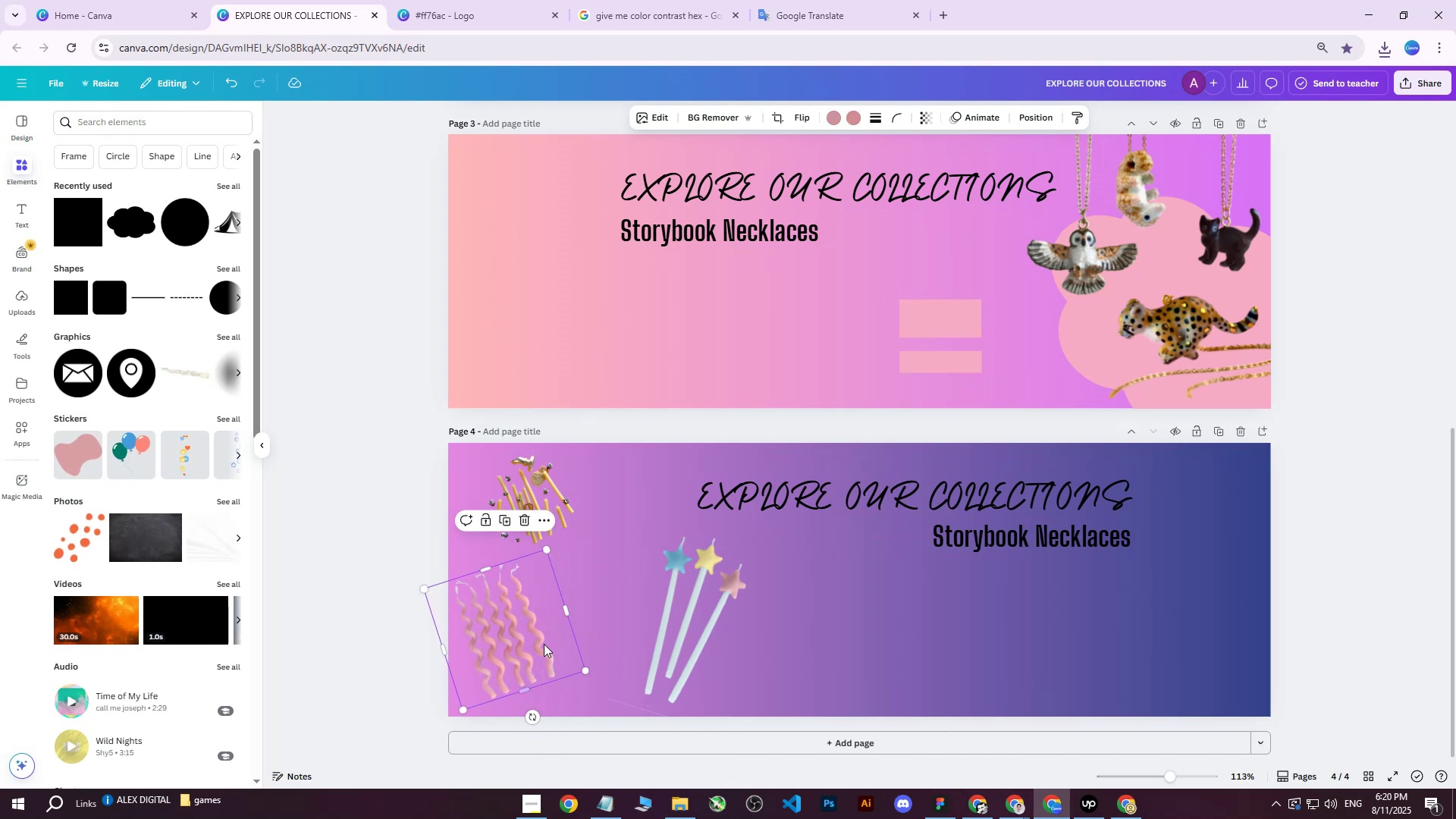 
left_click_drag(start_coordinate=[543, 644], to_coordinate=[554, 652])
 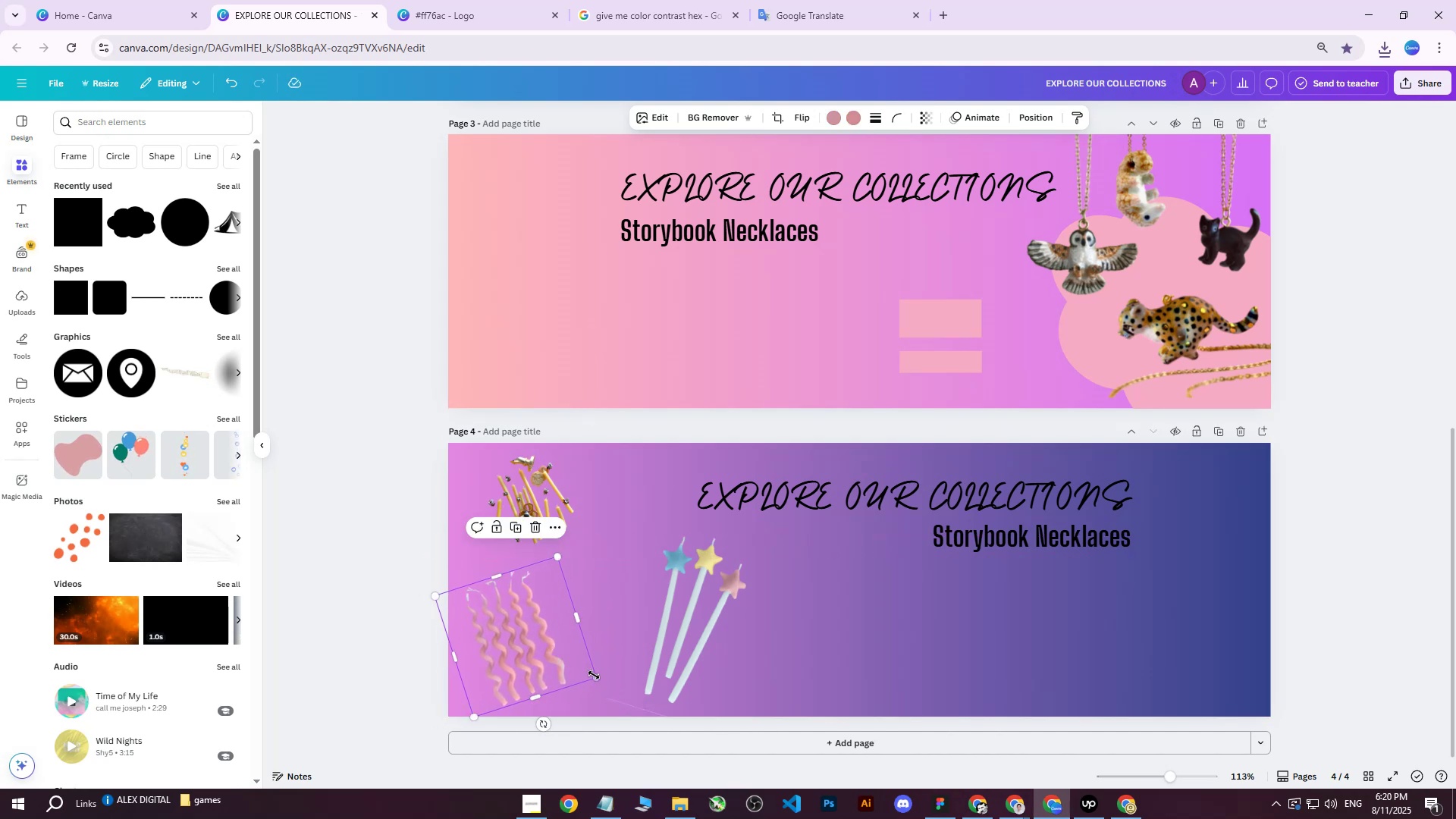 
left_click_drag(start_coordinate=[597, 676], to_coordinate=[569, 661])
 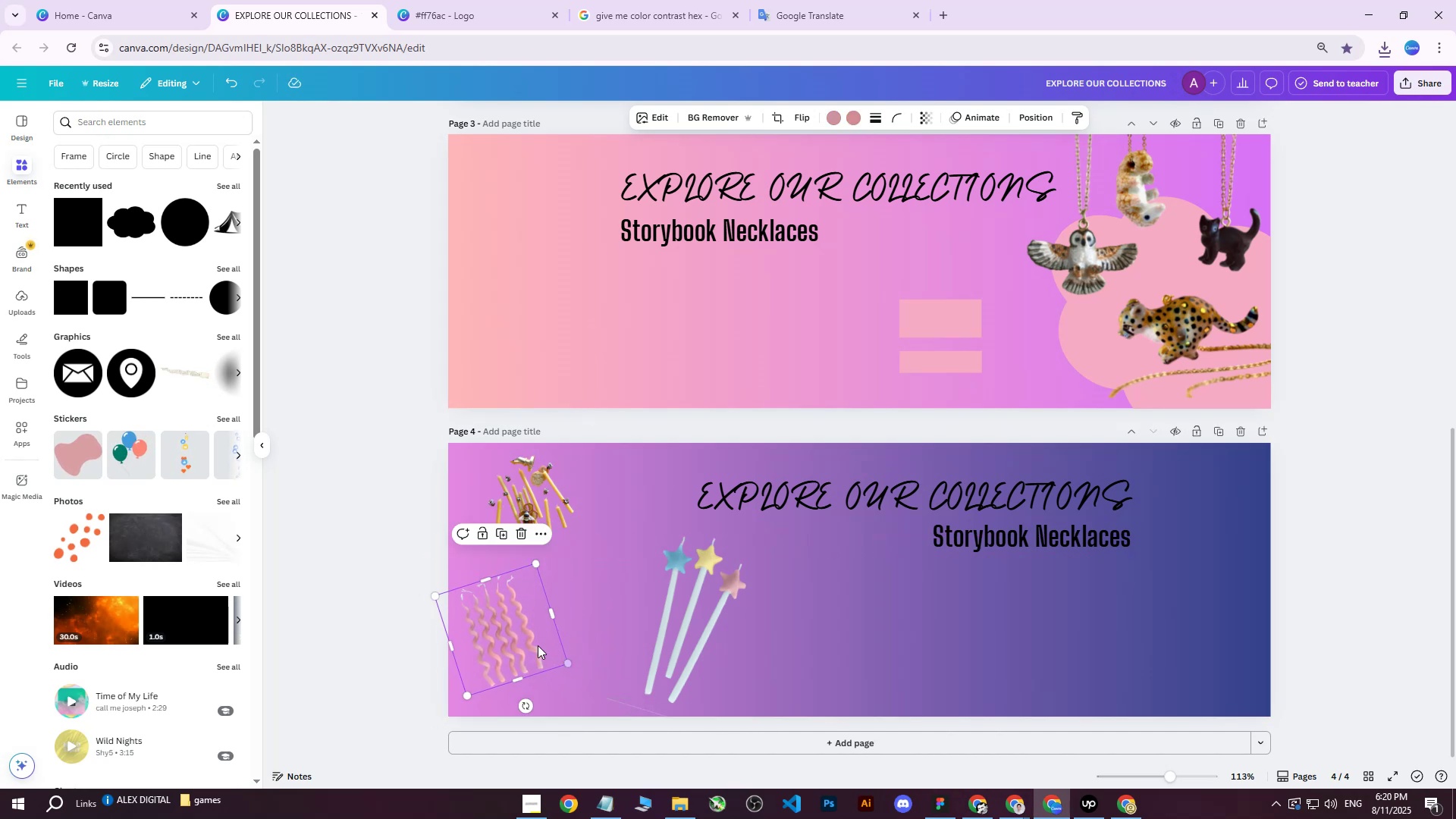 
left_click_drag(start_coordinate=[536, 645], to_coordinate=[546, 652])
 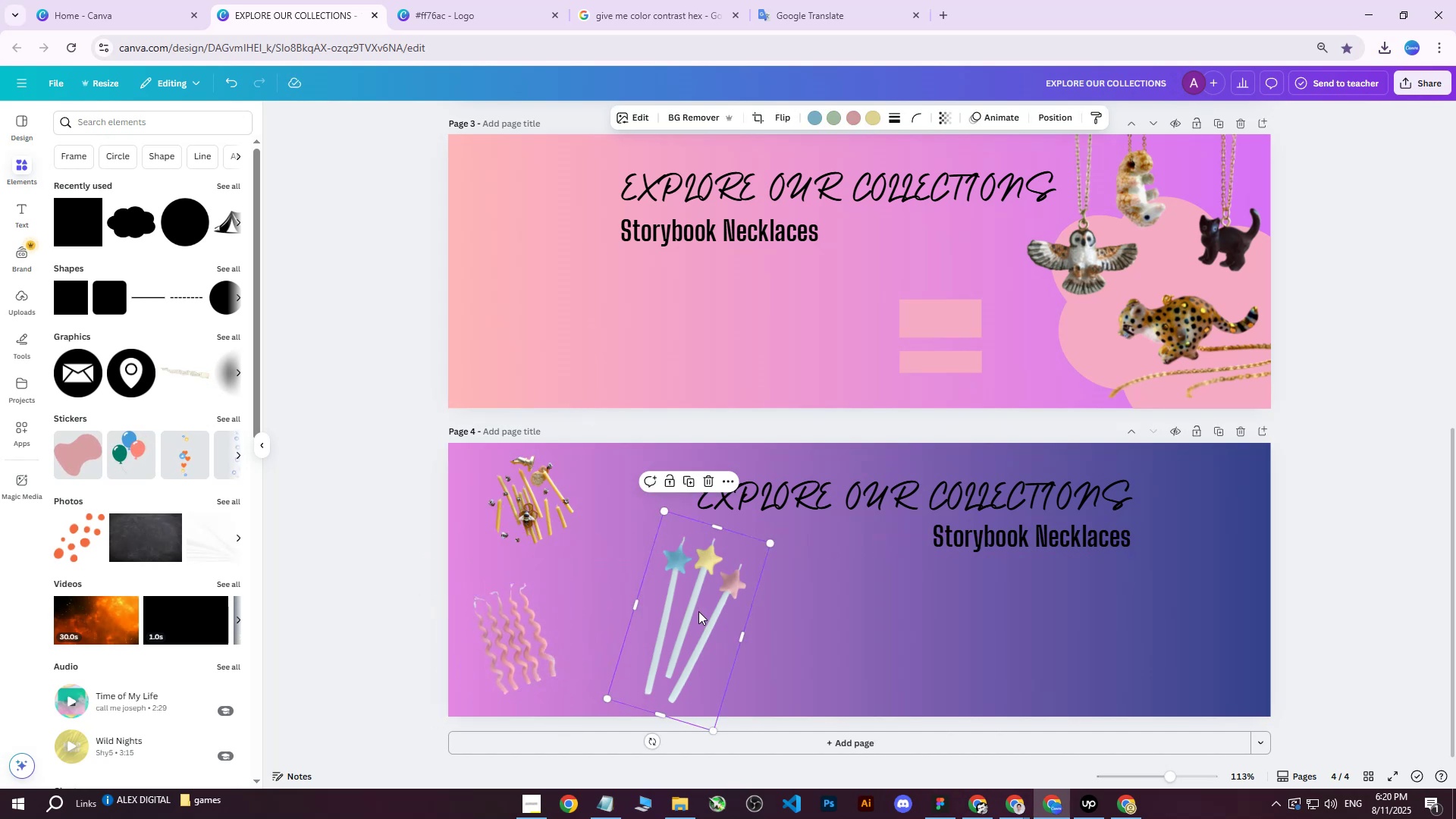 
left_click_drag(start_coordinate=[684, 609], to_coordinate=[613, 586])
 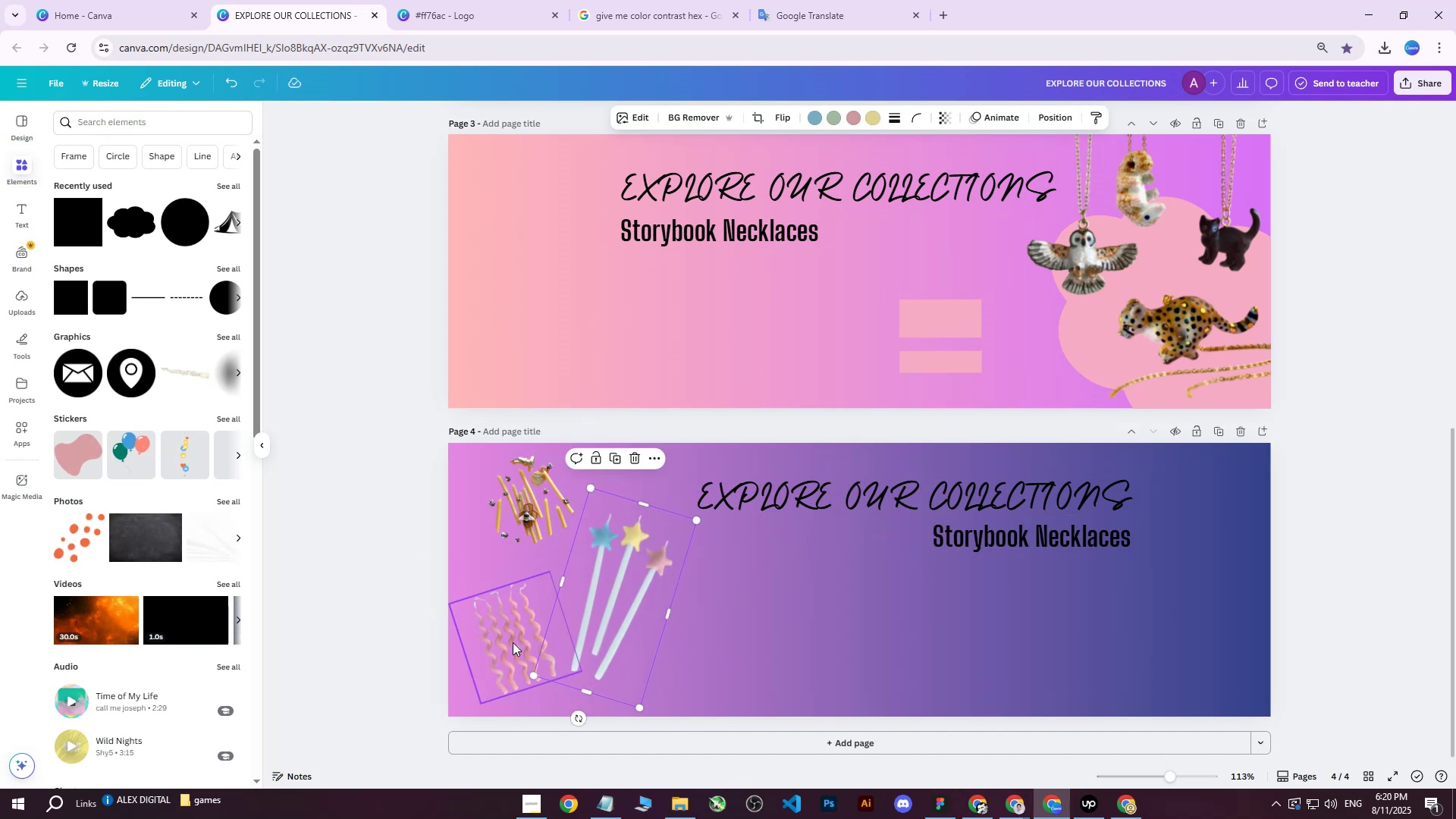 
left_click([513, 642])
 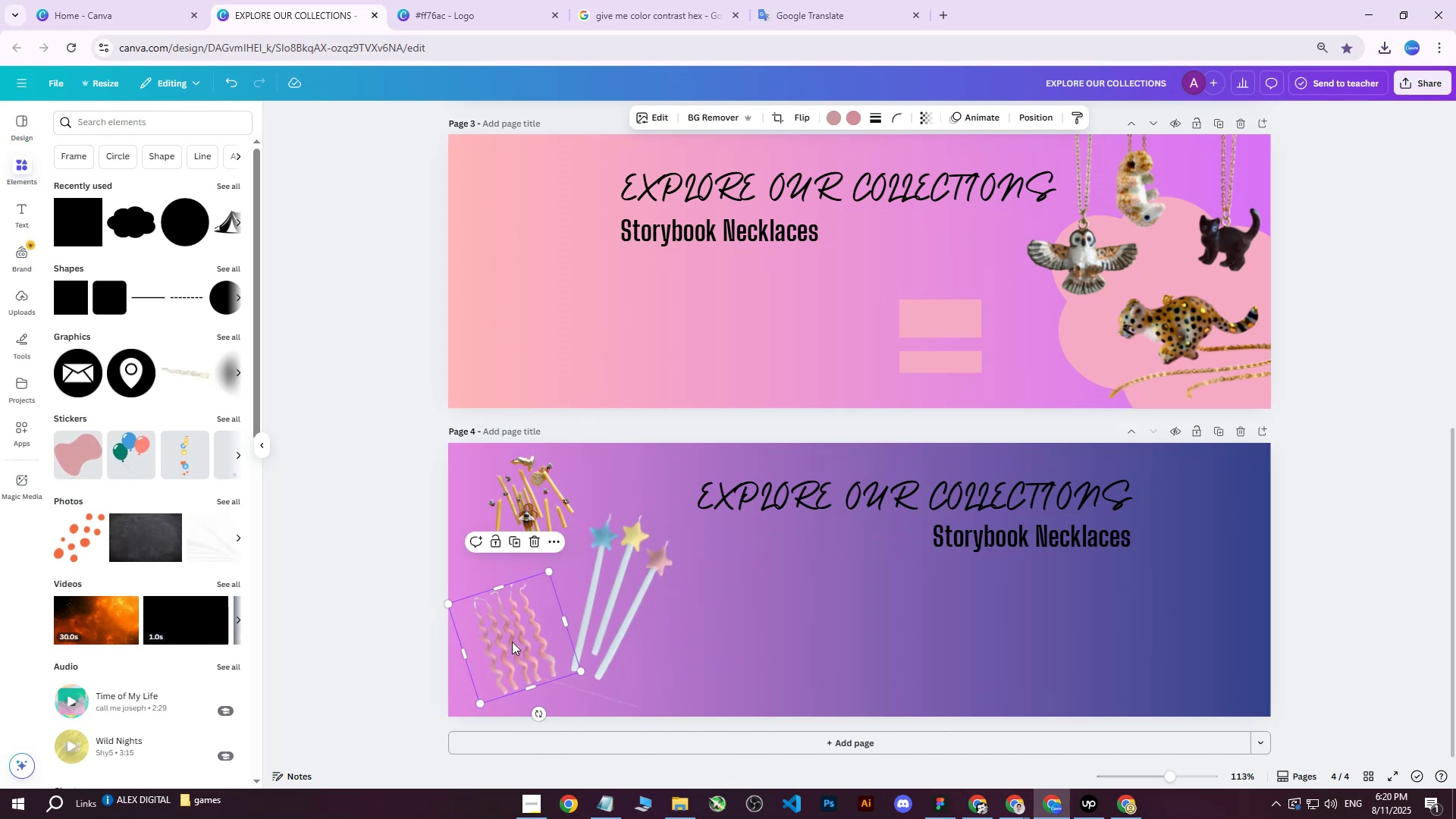 
left_click_drag(start_coordinate=[517, 639], to_coordinate=[715, 598])
 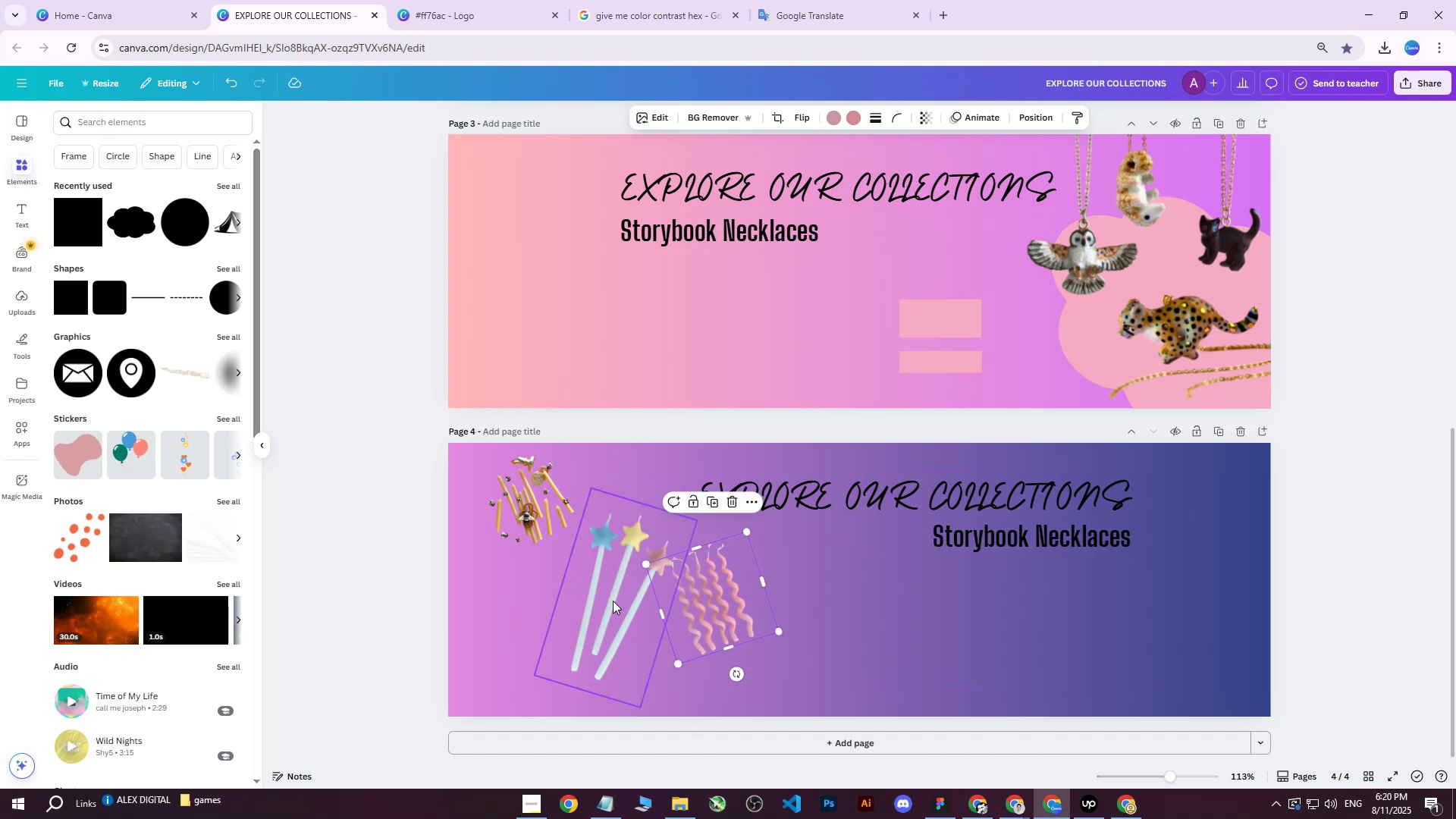 
left_click([613, 601])
 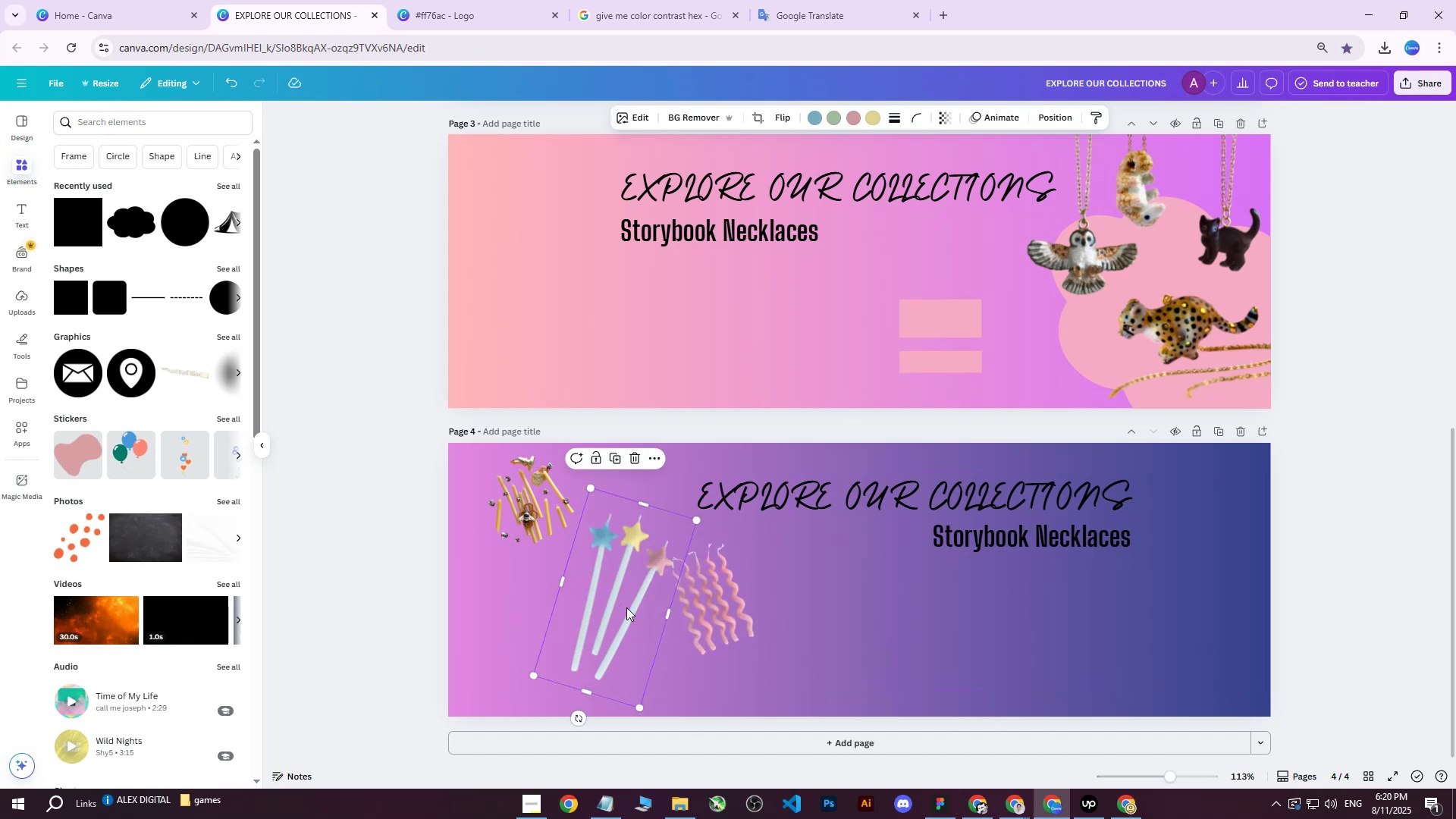 
left_click_drag(start_coordinate=[629, 608], to_coordinate=[529, 639])
 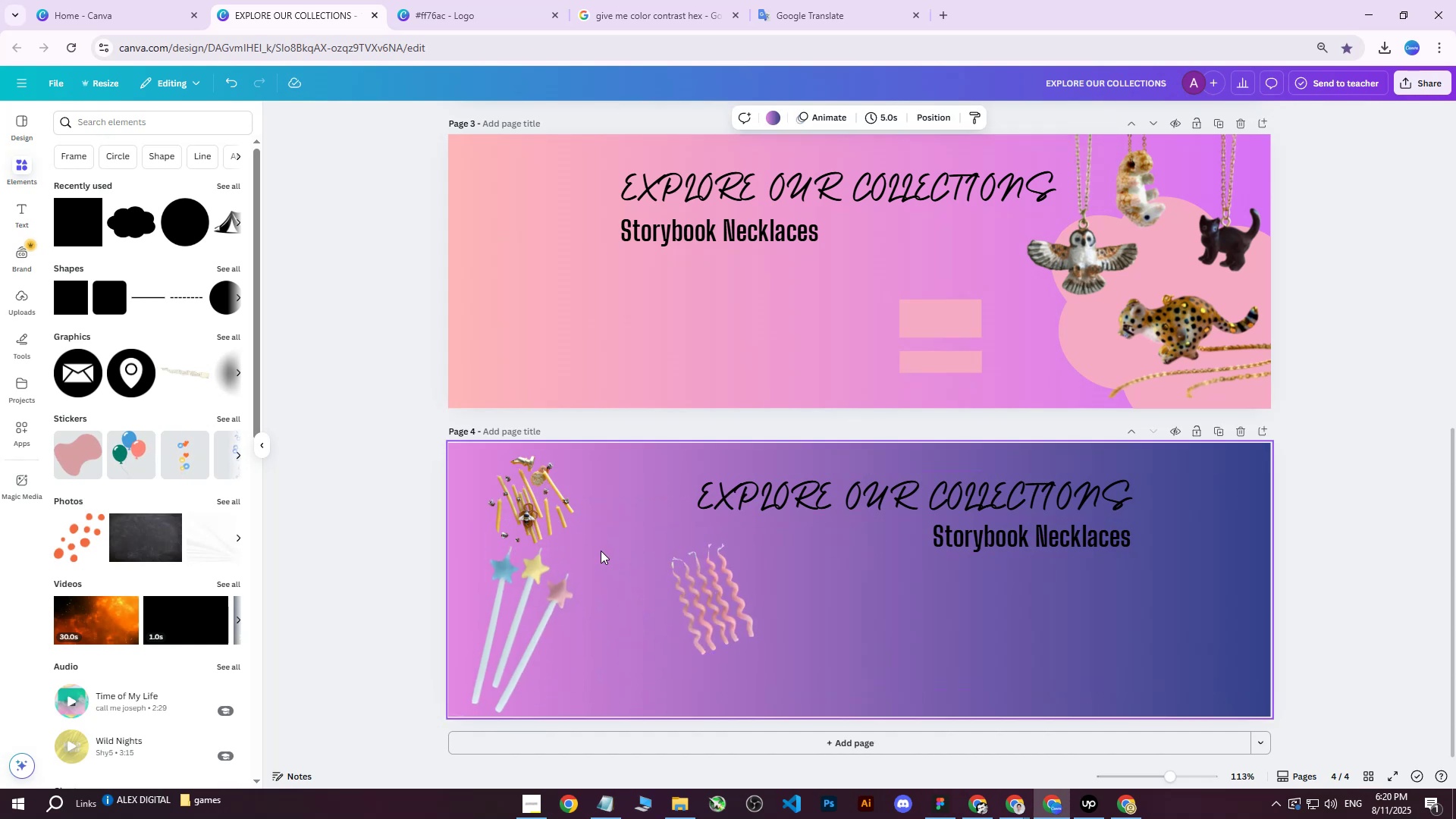 
left_click([536, 602])
 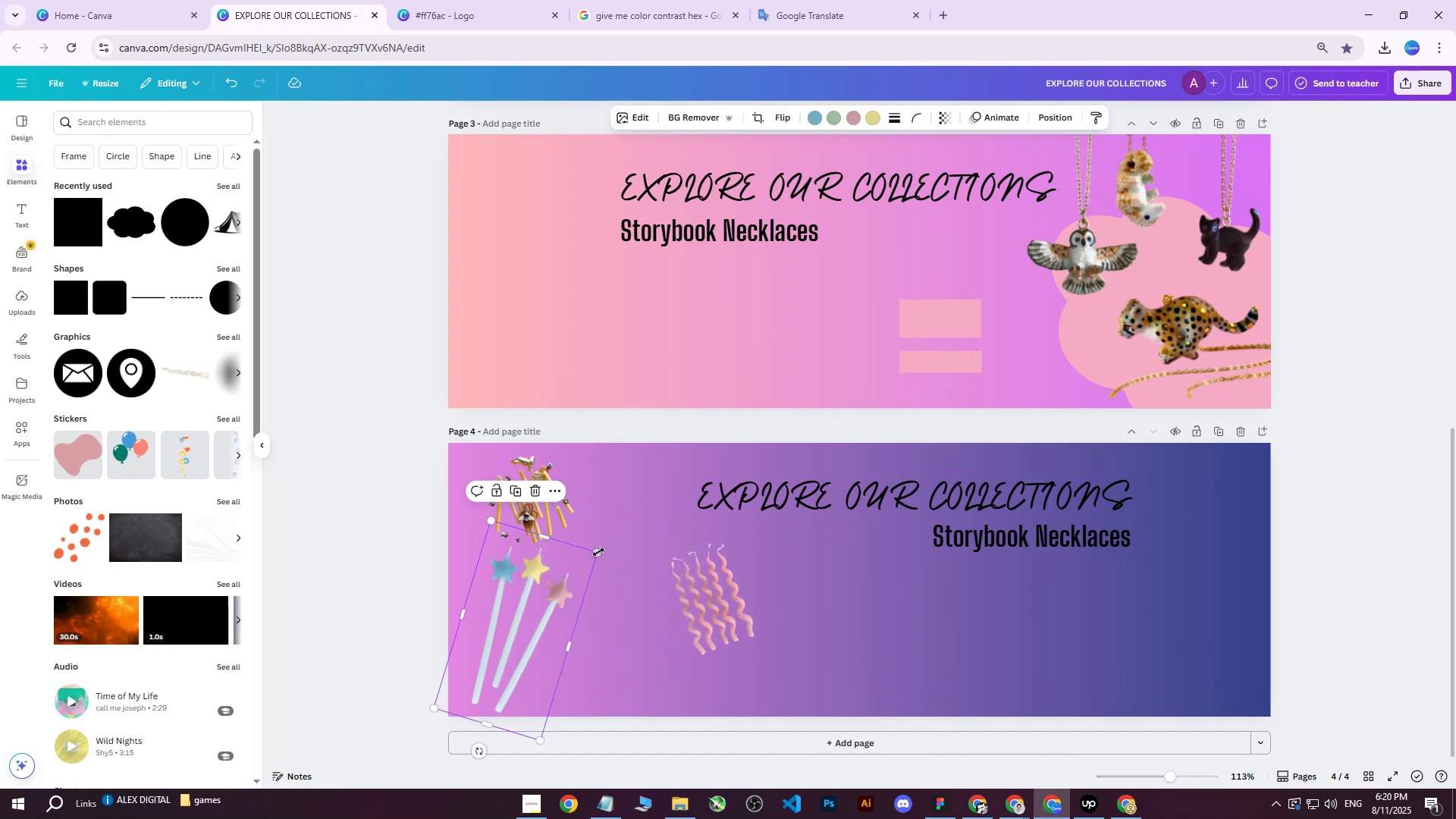 
left_click_drag(start_coordinate=[598, 552], to_coordinate=[544, 596])
 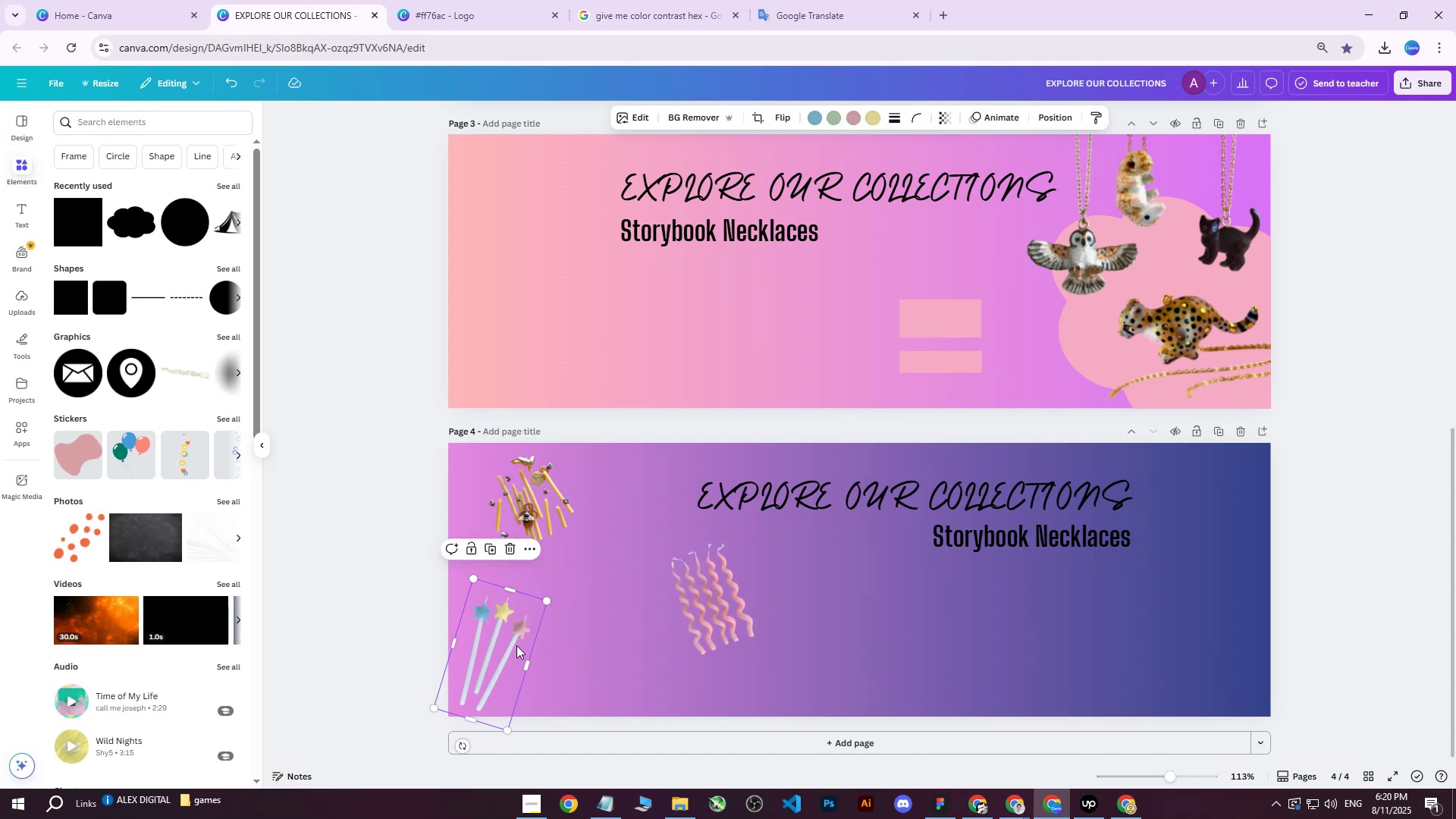 
left_click_drag(start_coordinate=[516, 645], to_coordinate=[533, 617])
 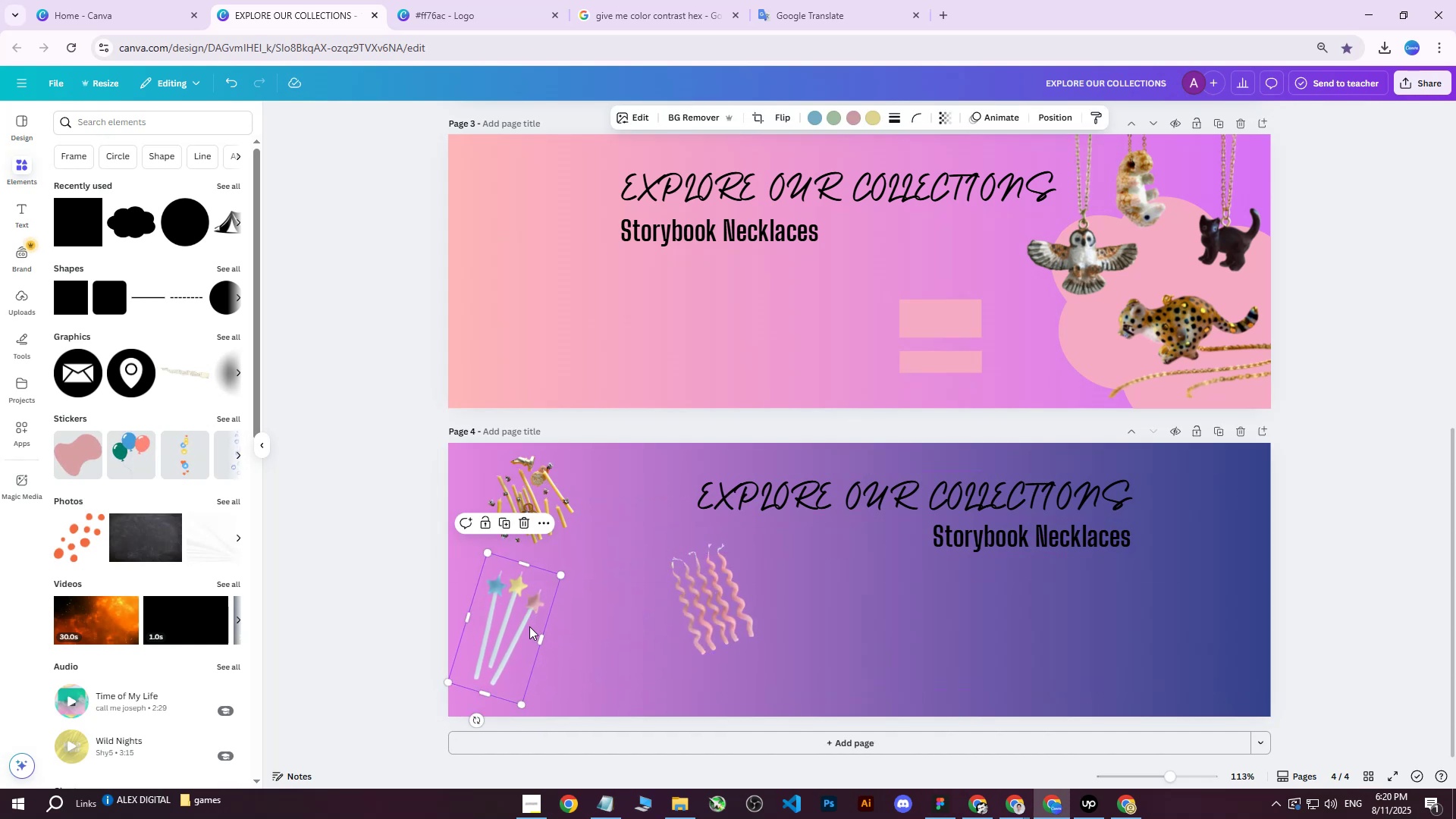 
left_click_drag(start_coordinate=[526, 626], to_coordinate=[529, 641])
 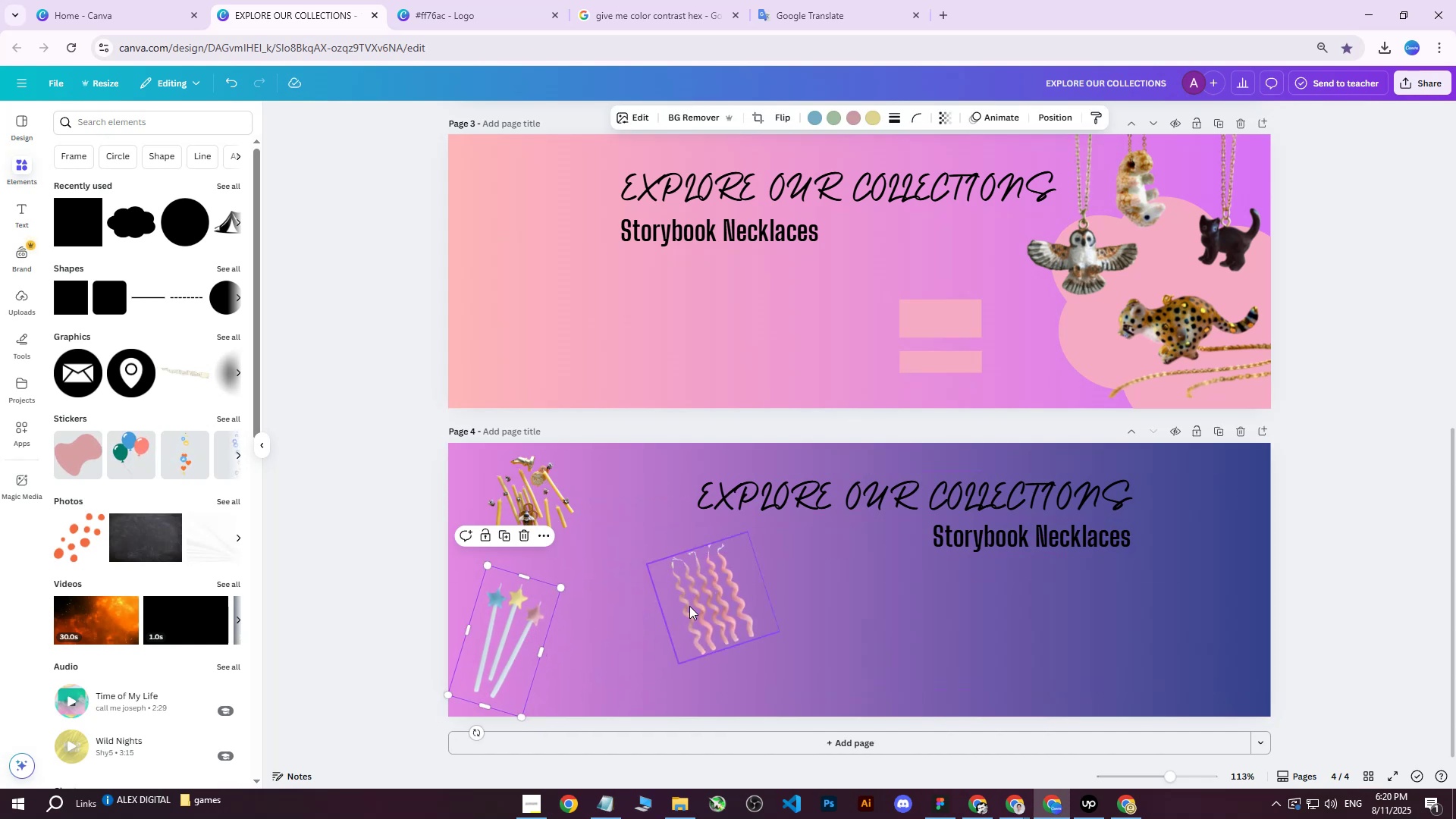 
left_click([689, 605])
 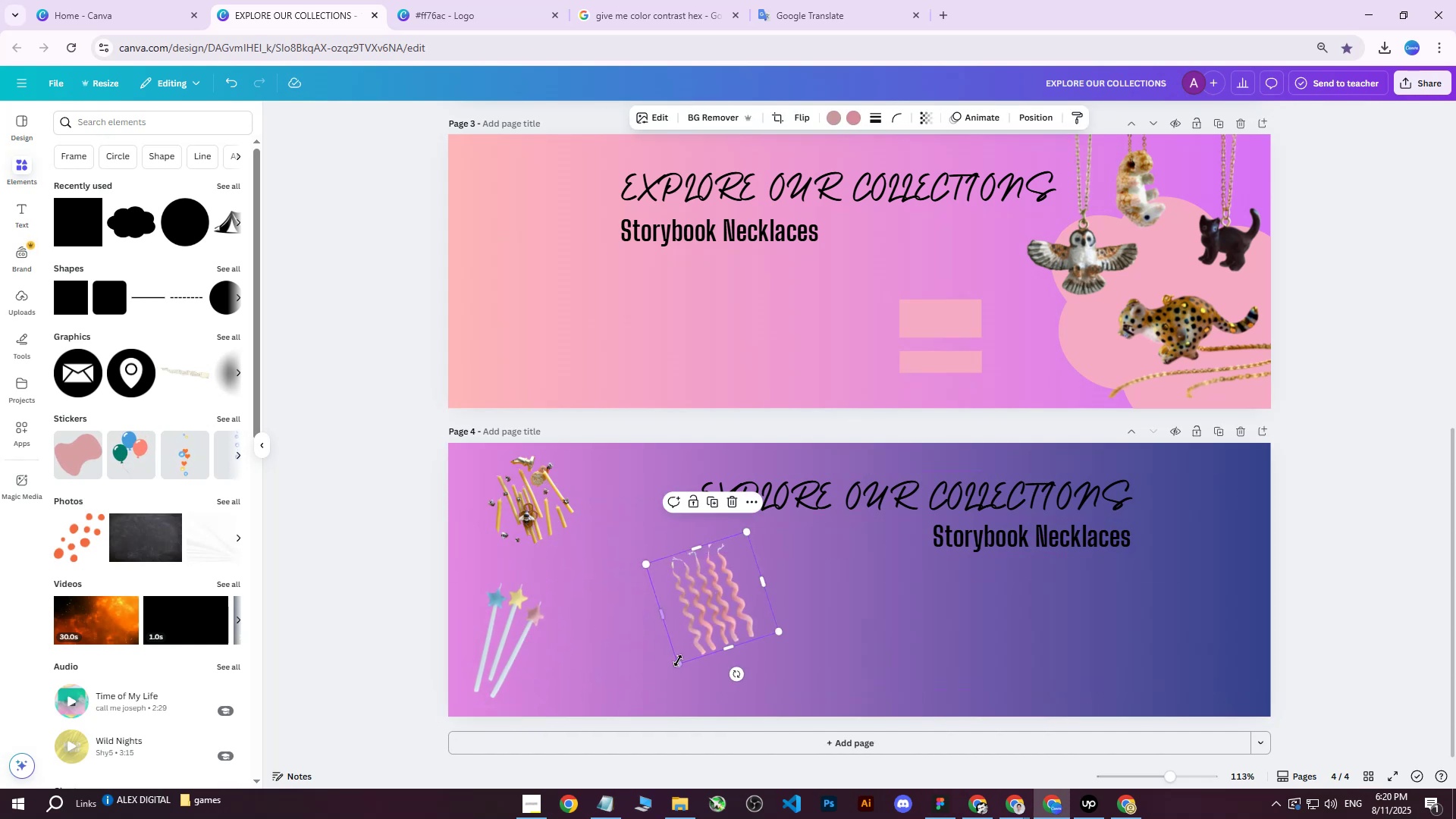 
left_click_drag(start_coordinate=[679, 667], to_coordinate=[667, 695])
 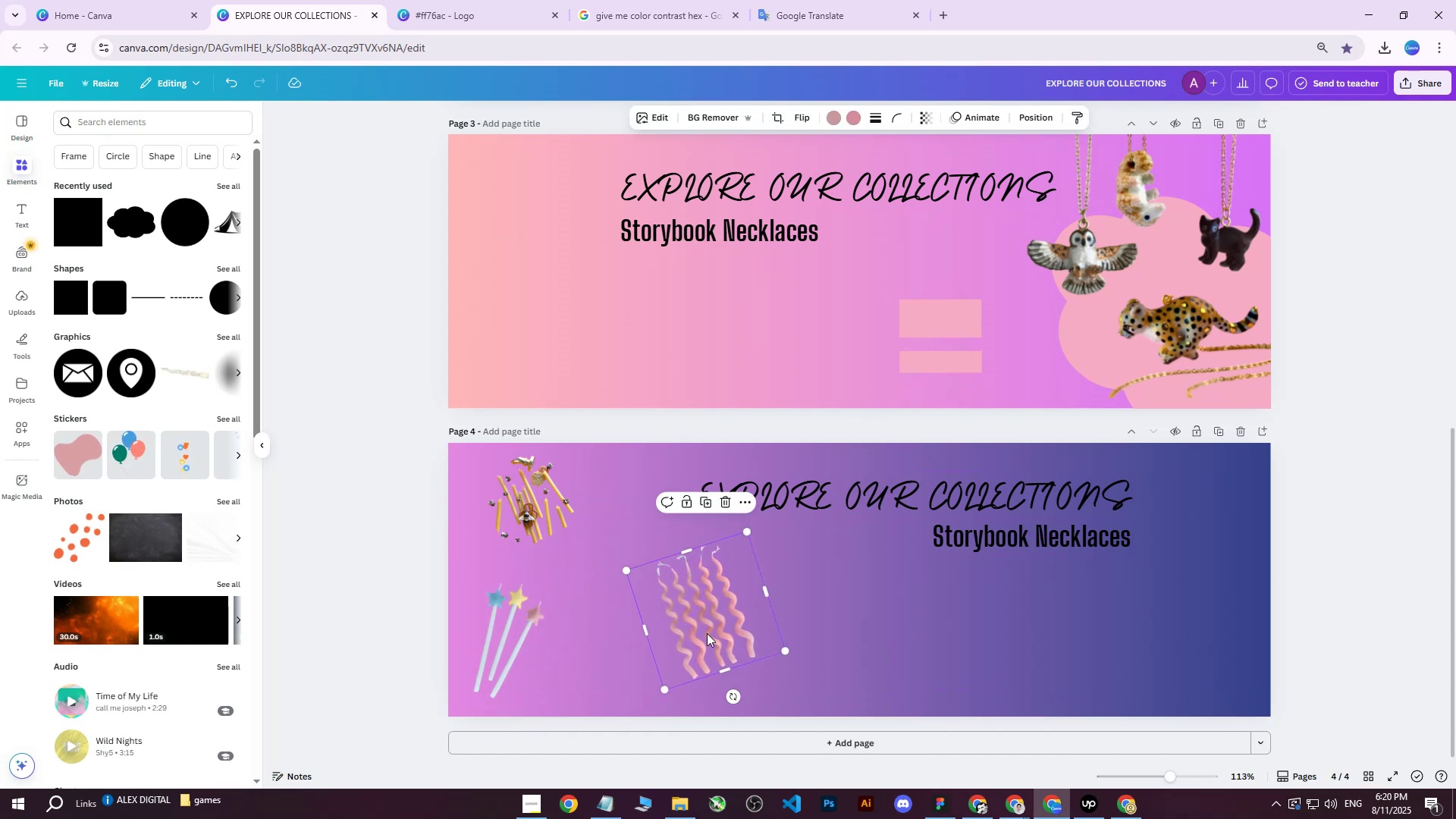 
left_click_drag(start_coordinate=[711, 629], to_coordinate=[620, 617])
 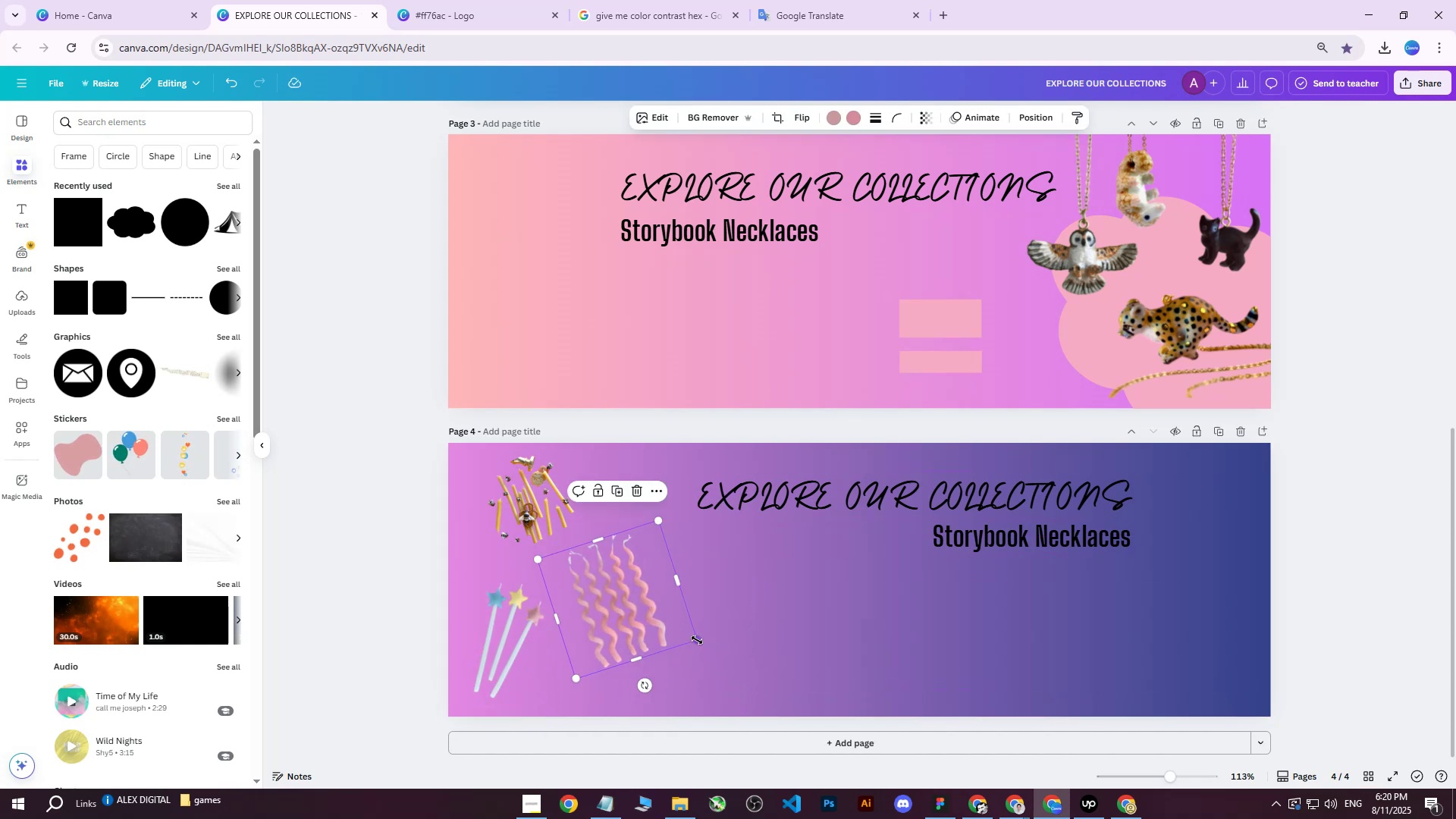 
left_click_drag(start_coordinate=[698, 640], to_coordinate=[712, 650])
 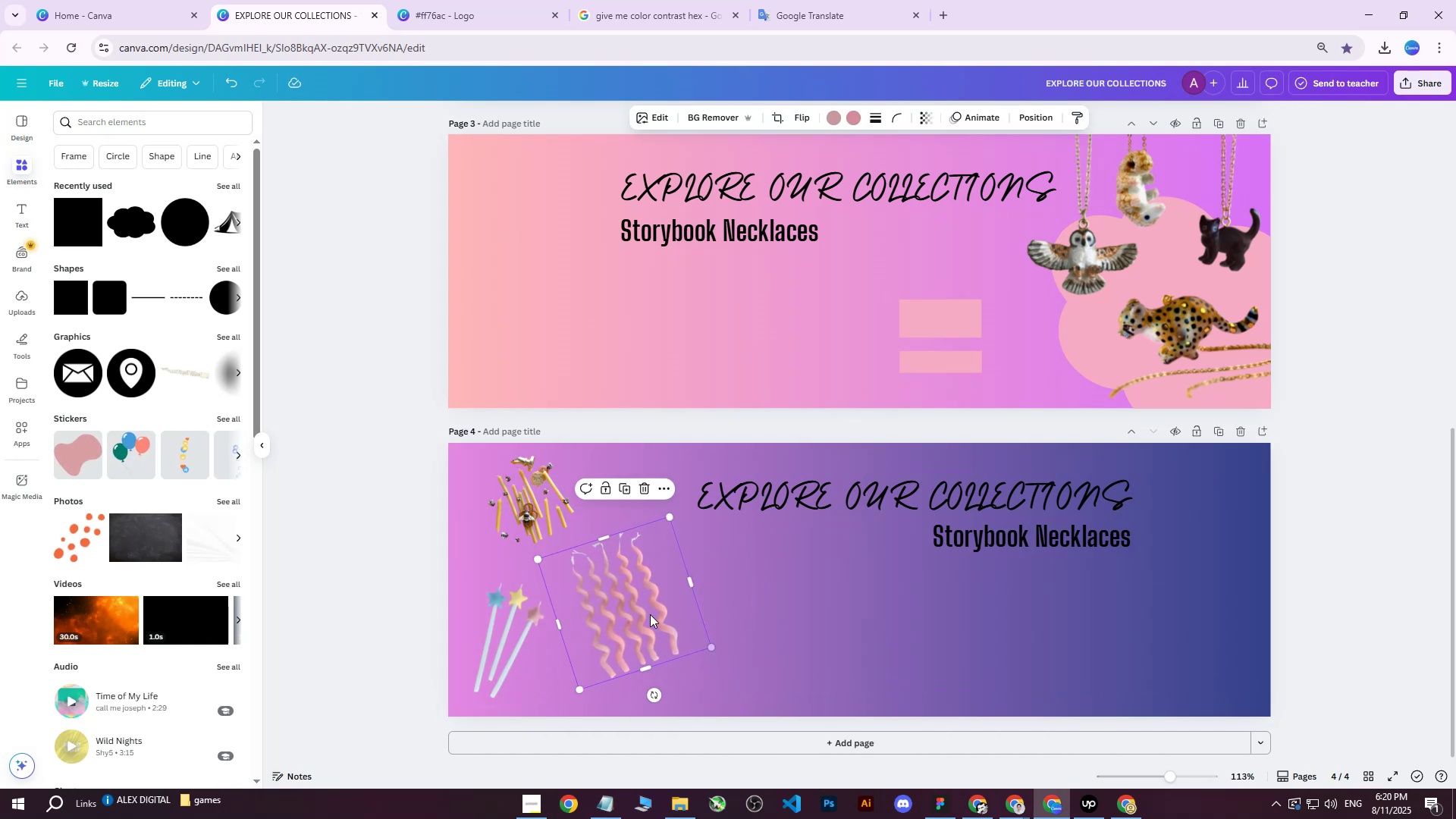 
left_click_drag(start_coordinate=[641, 610], to_coordinate=[635, 604])
 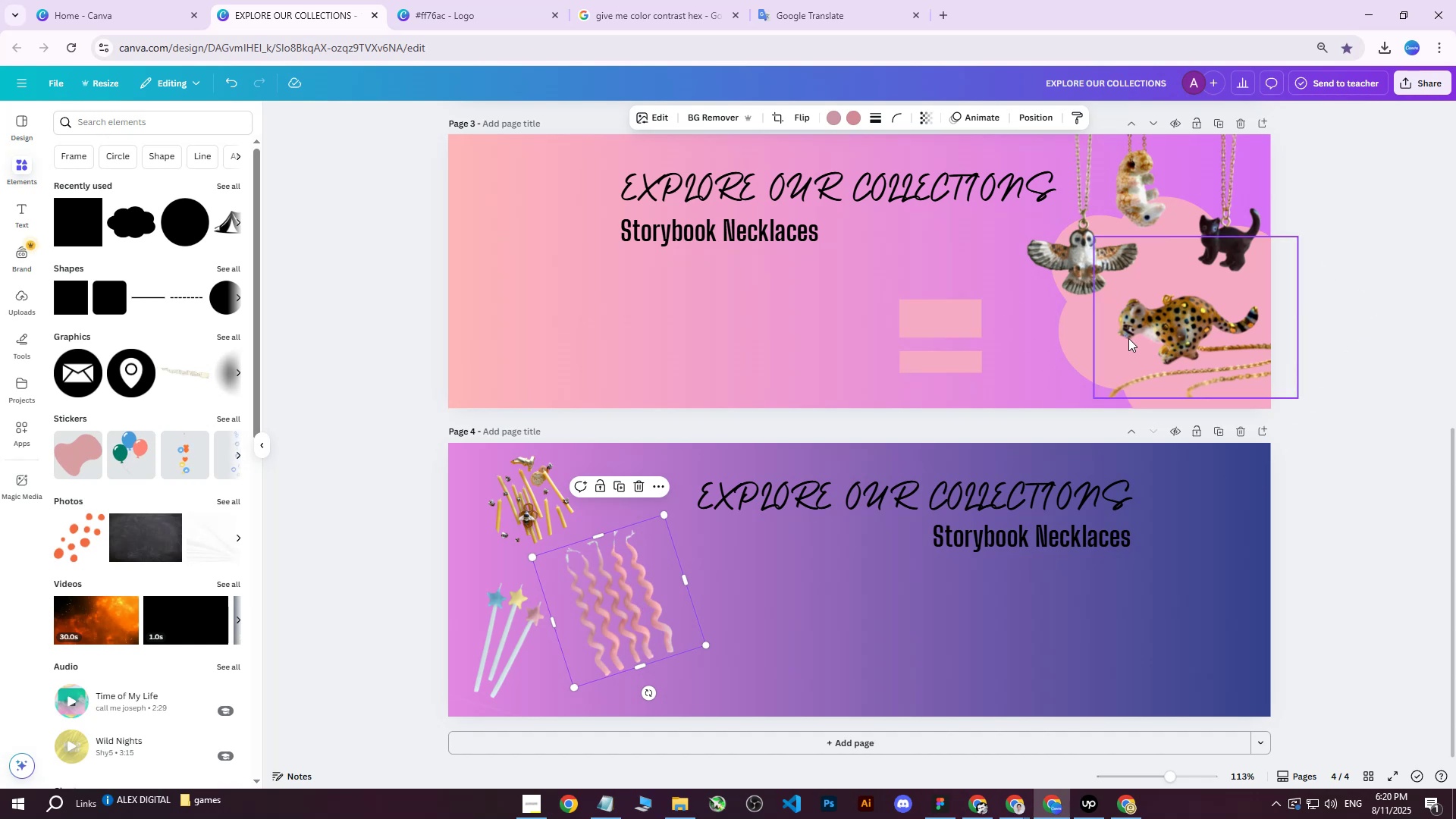 
left_click([1078, 332])
 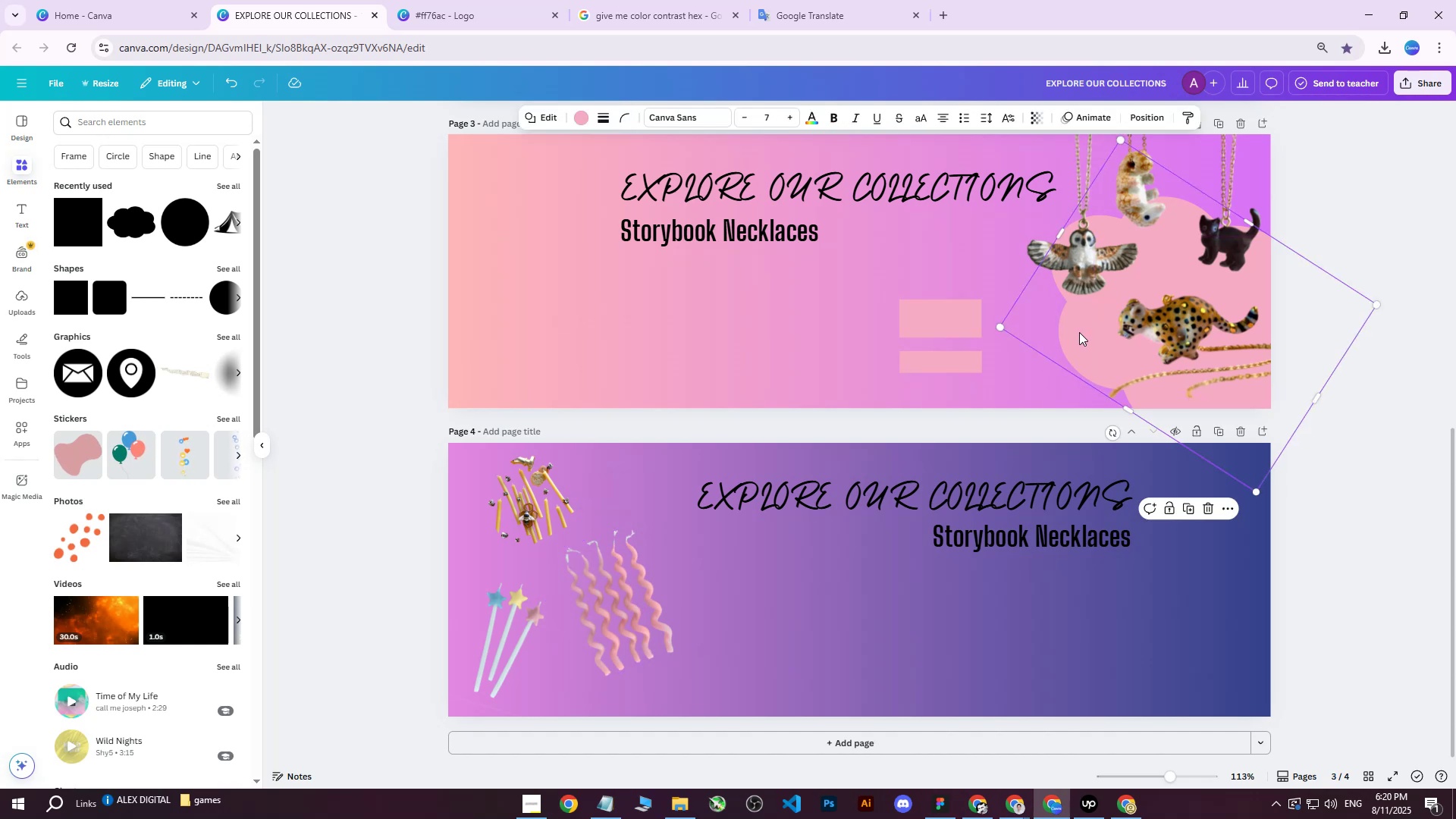 
key(Control+ControlLeft)
 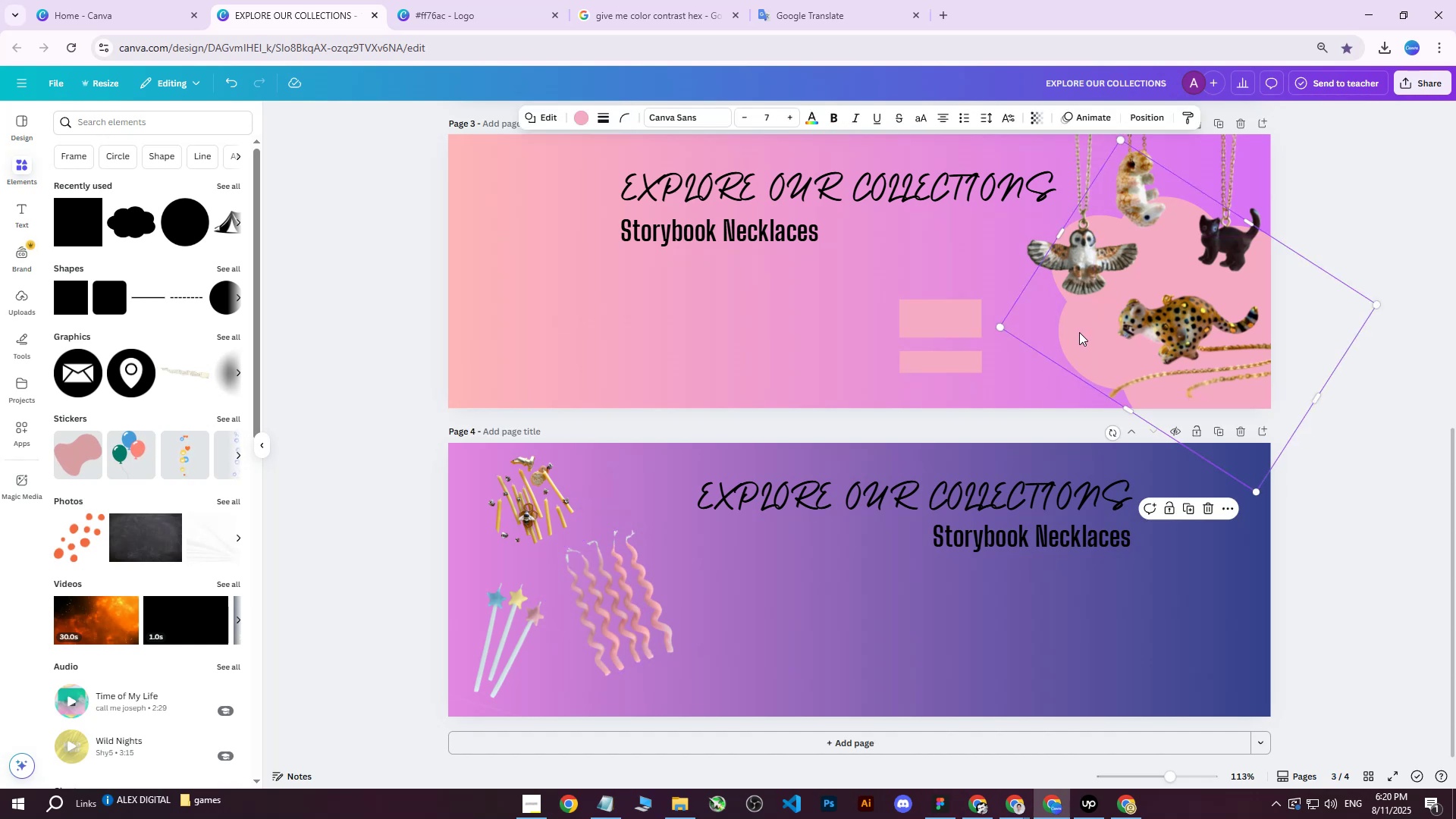 
key(Control+D)
 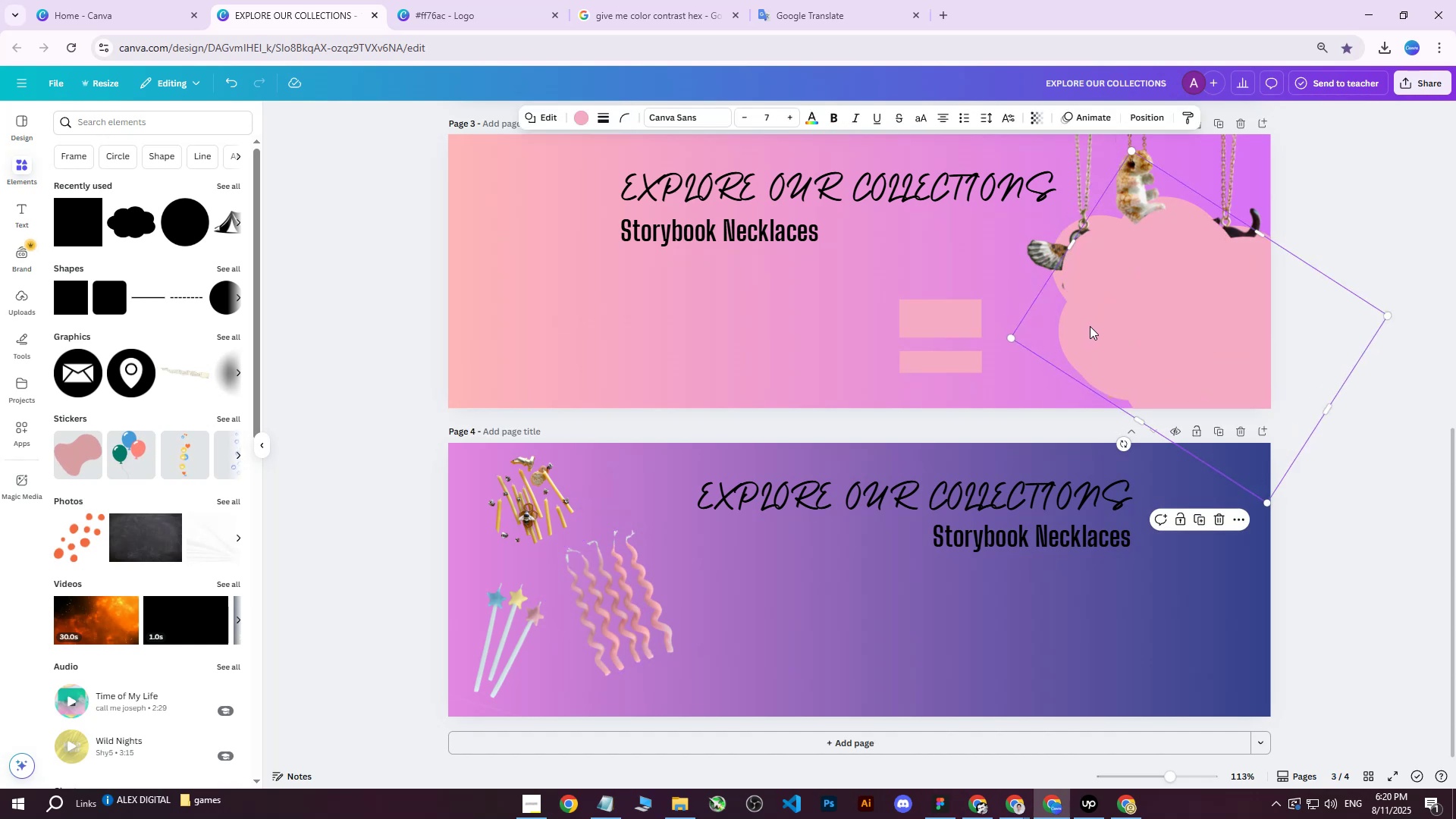 
left_click_drag(start_coordinate=[1090, 326], to_coordinate=[433, 535])
 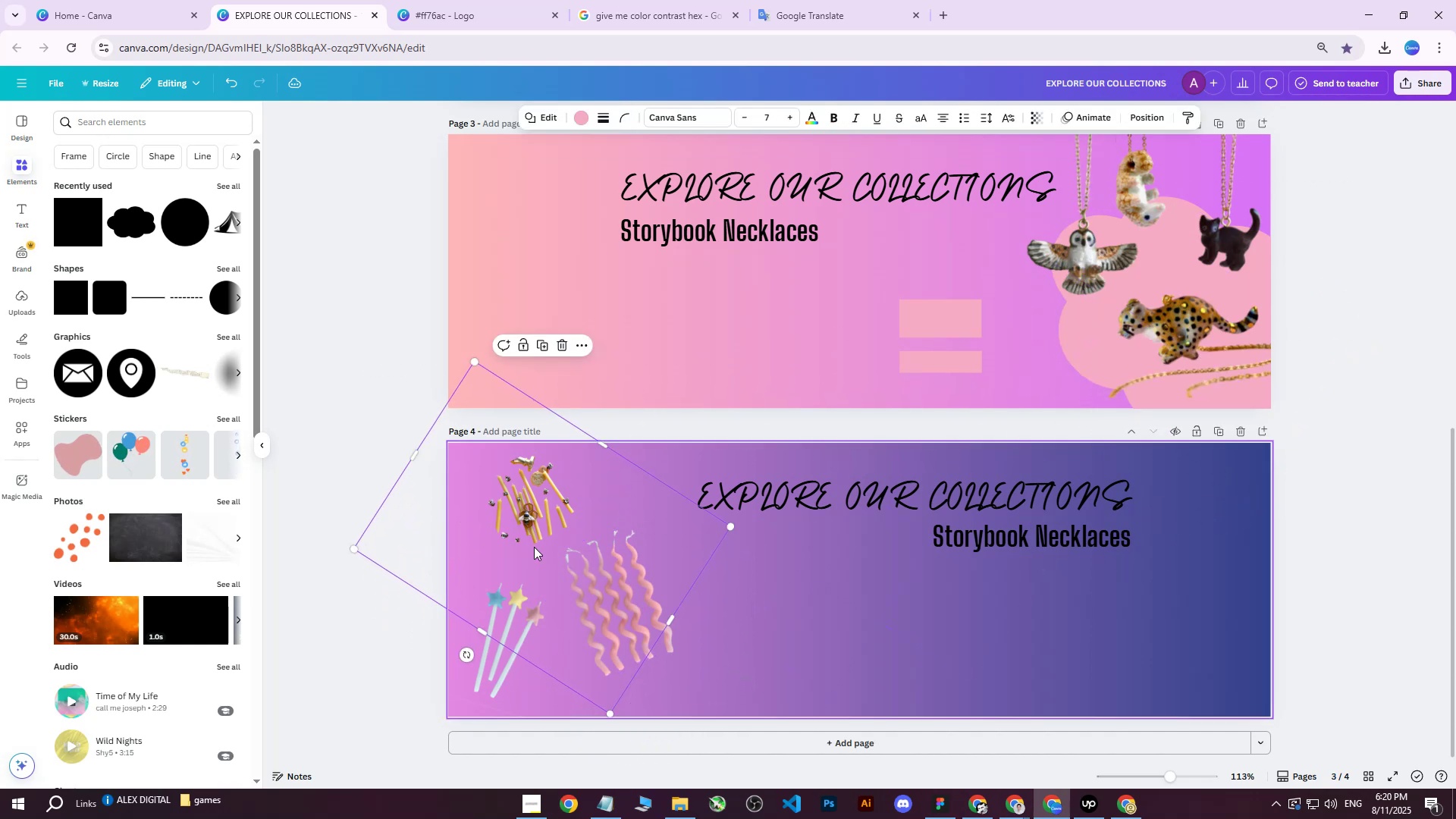 
left_click_drag(start_coordinate=[556, 546], to_coordinate=[688, 580])
 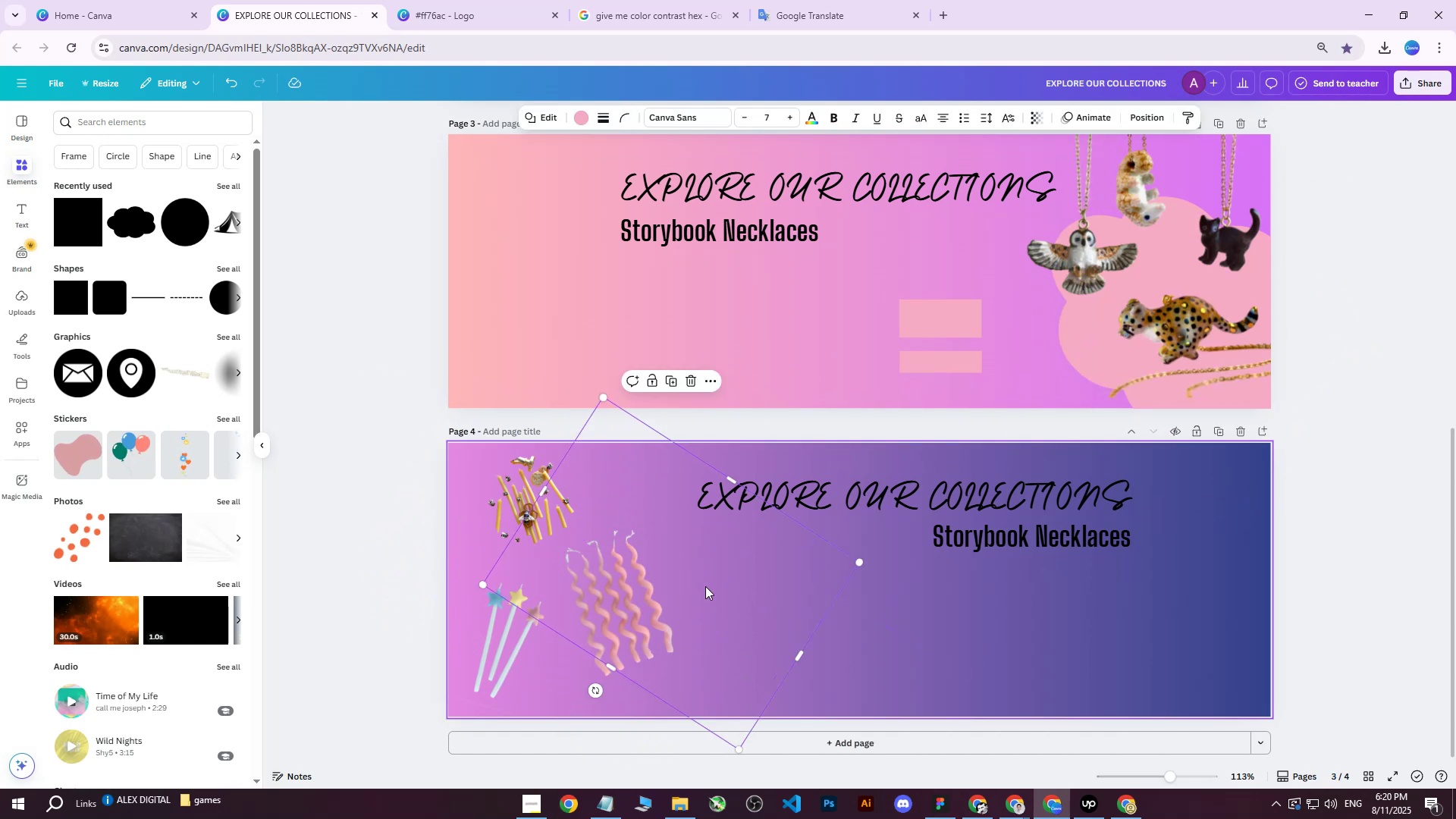 
left_click_drag(start_coordinate=[714, 585], to_coordinate=[682, 601])
 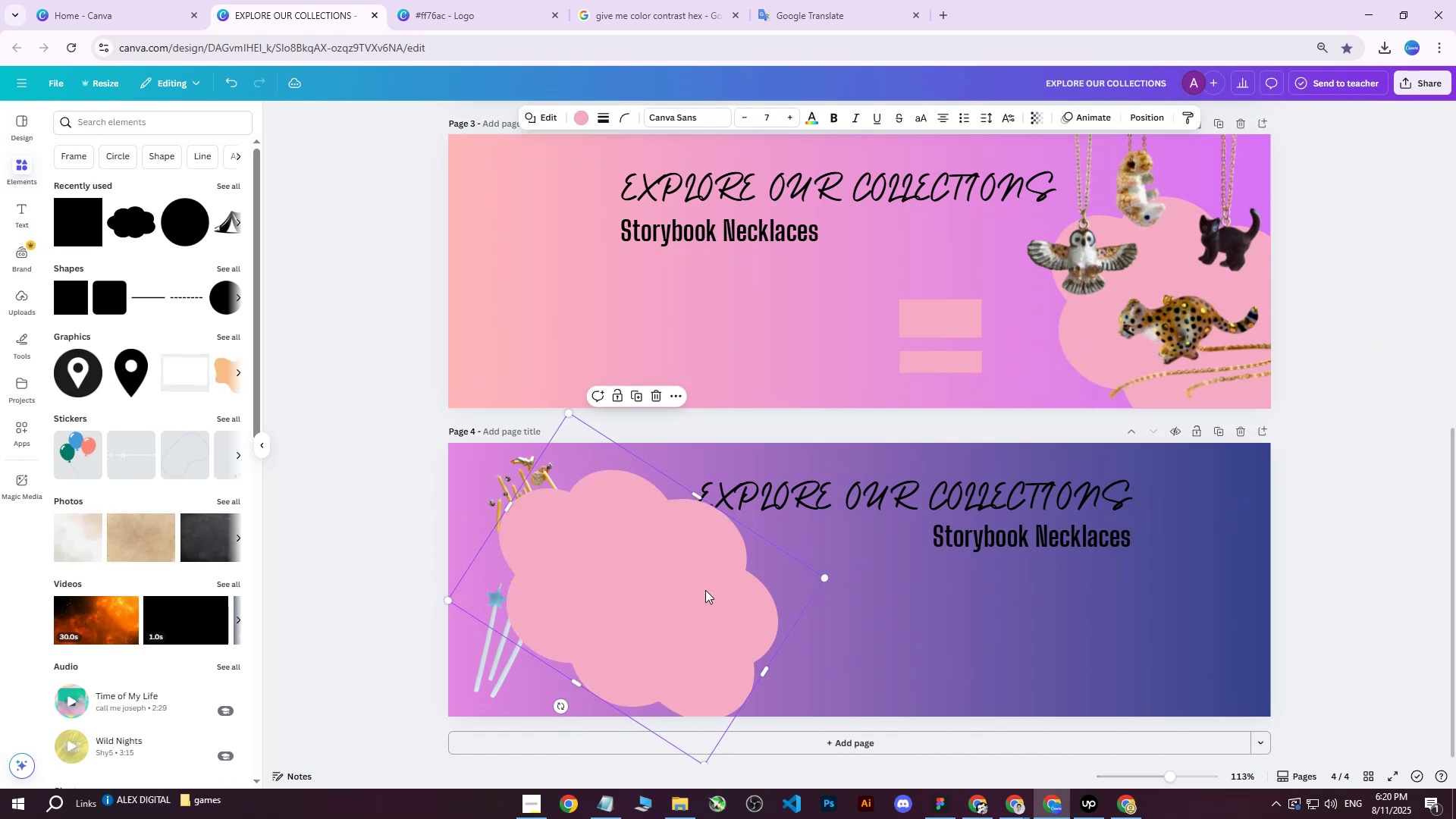 
left_click_drag(start_coordinate=[620, 579], to_coordinate=[520, 539])
 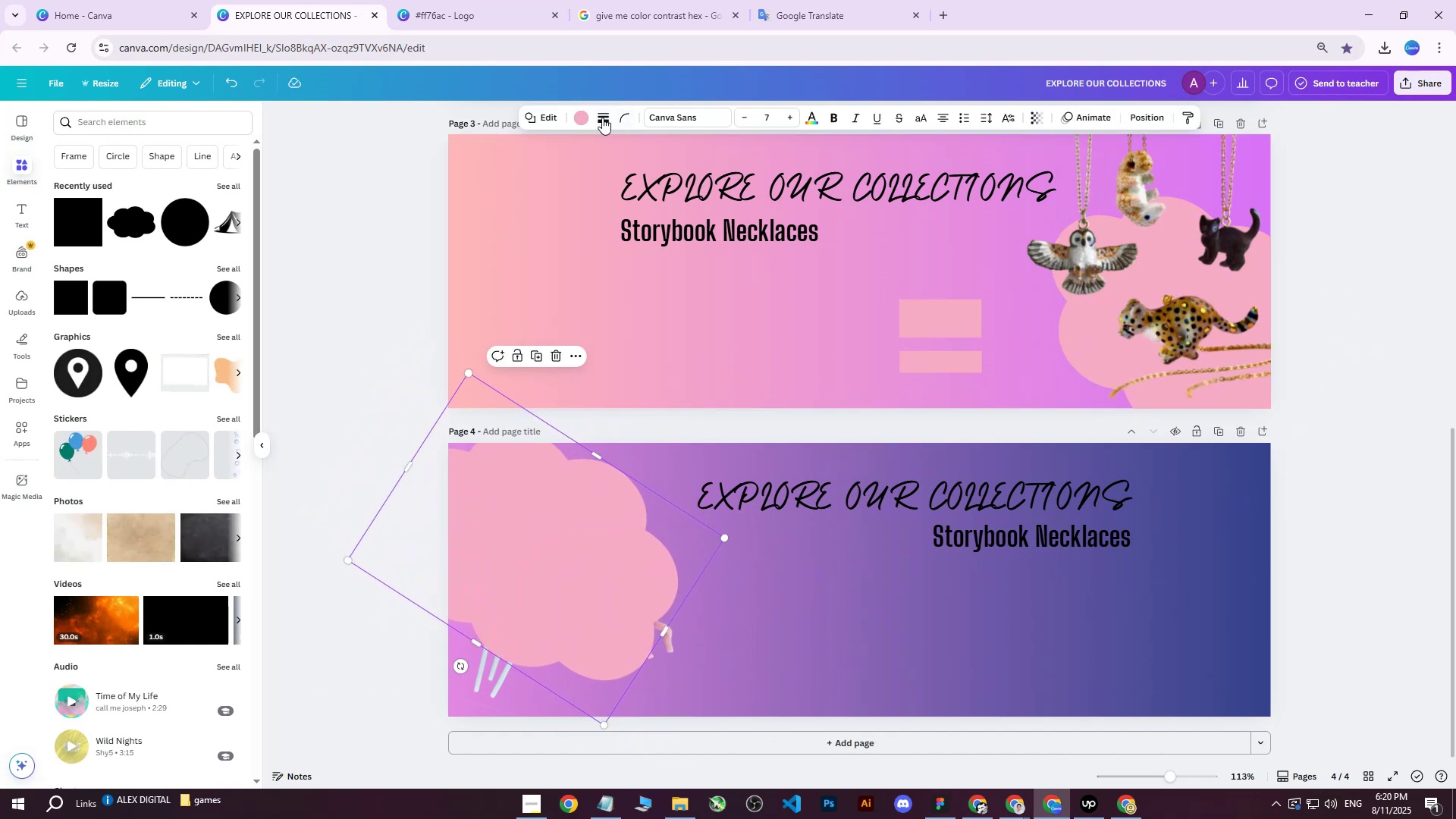 
double_click([588, 120])
 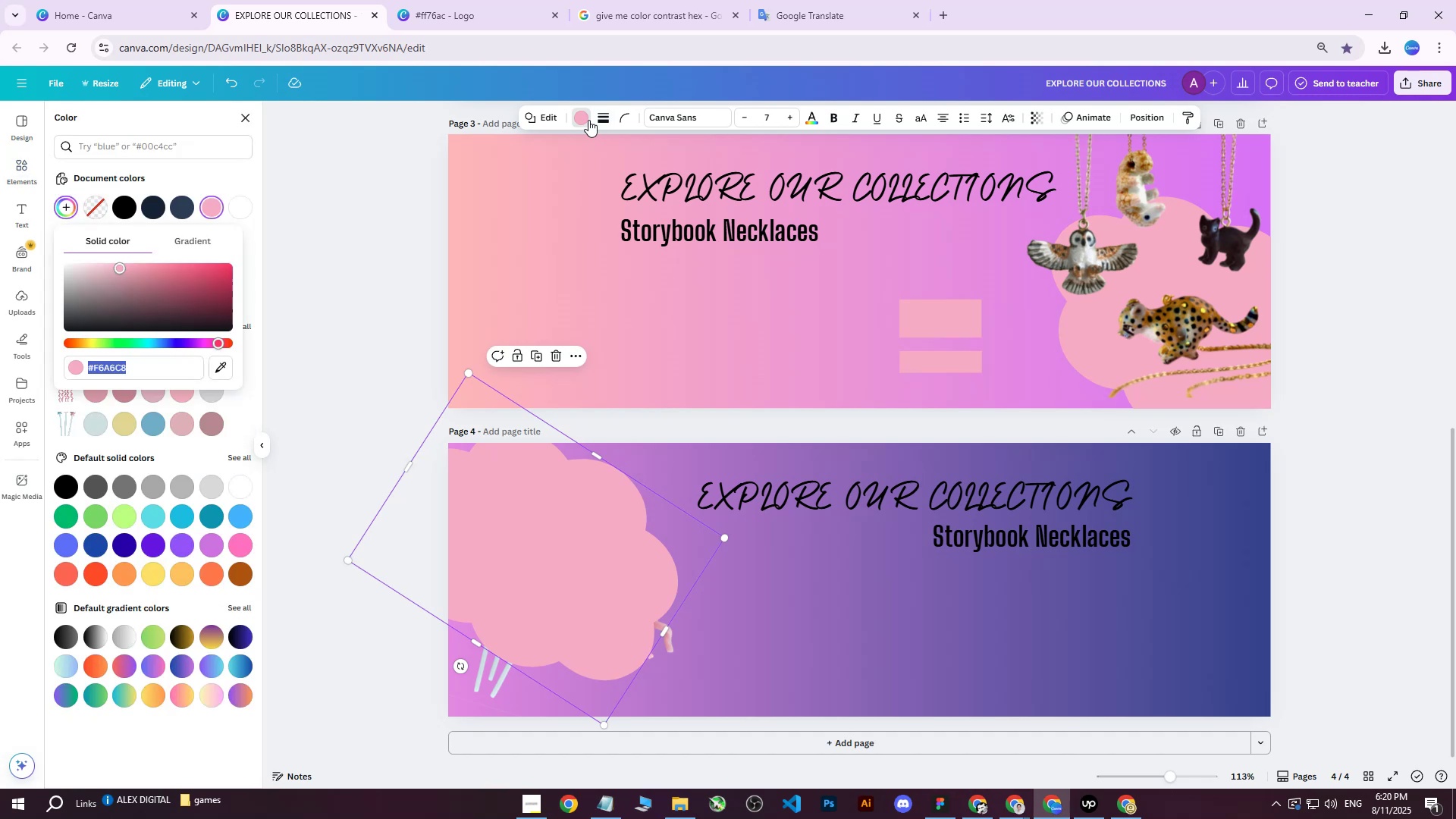 
triple_click([588, 120])
 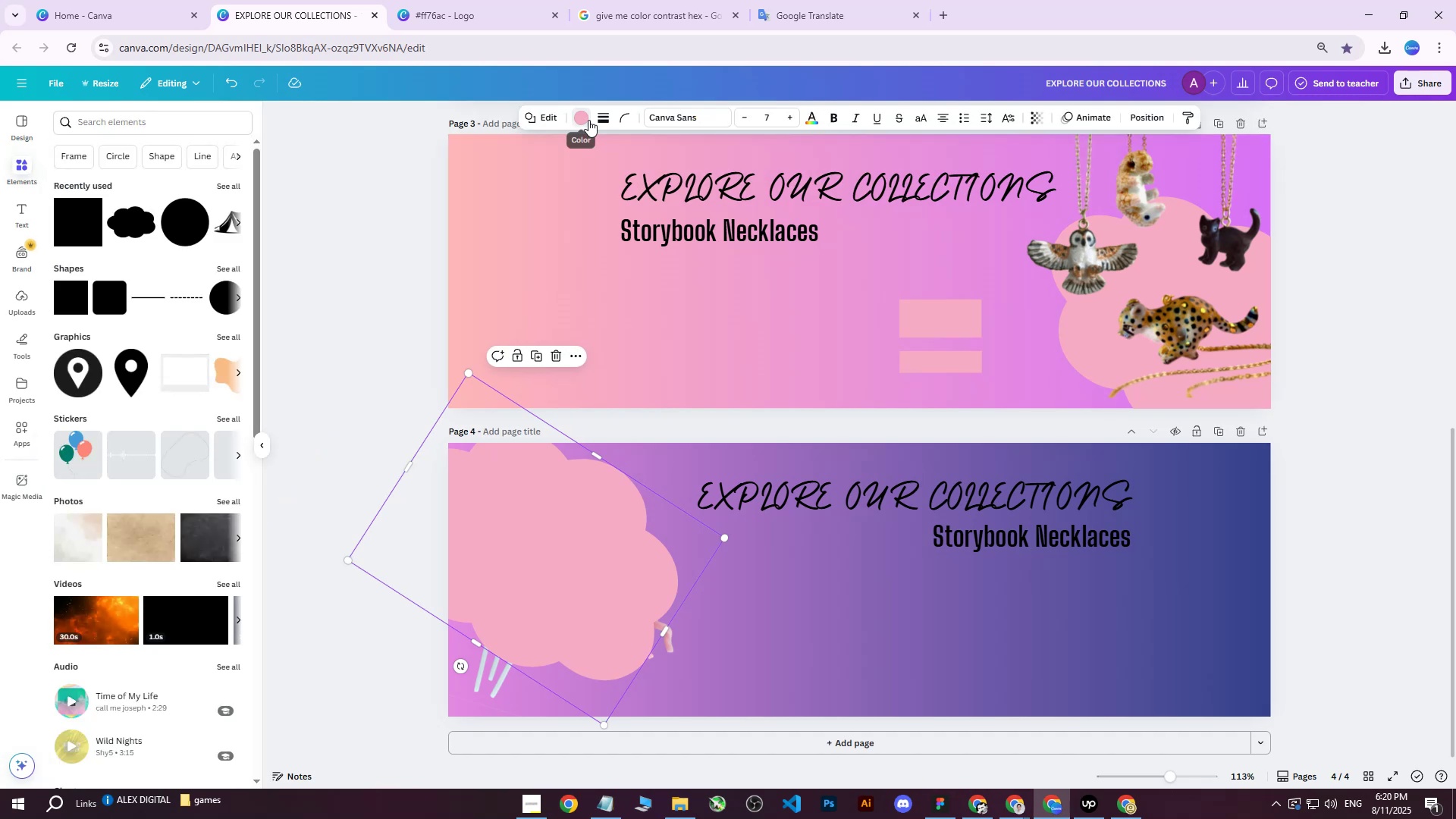 
triple_click([588, 120])
 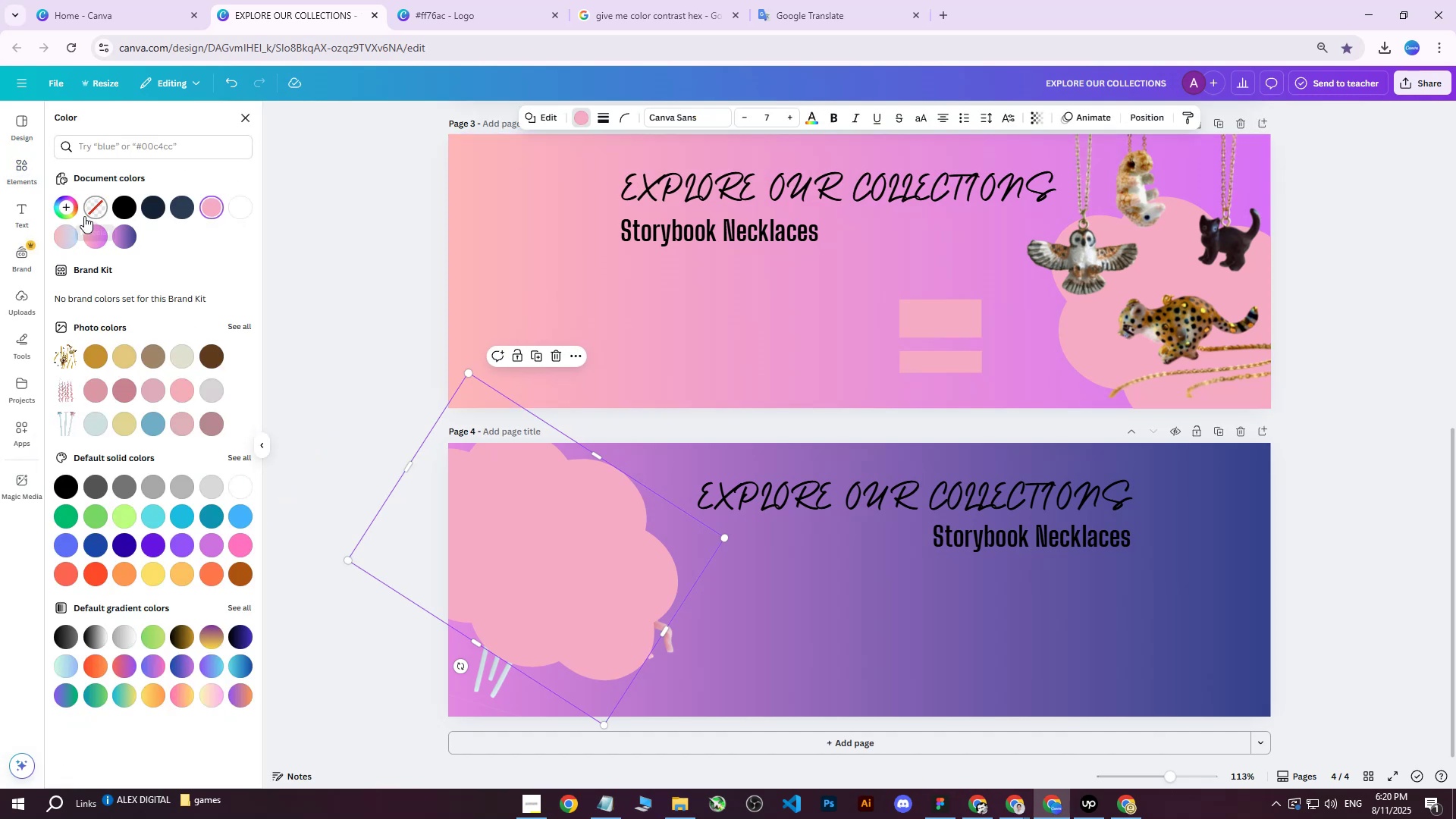 
left_click([203, 202])
 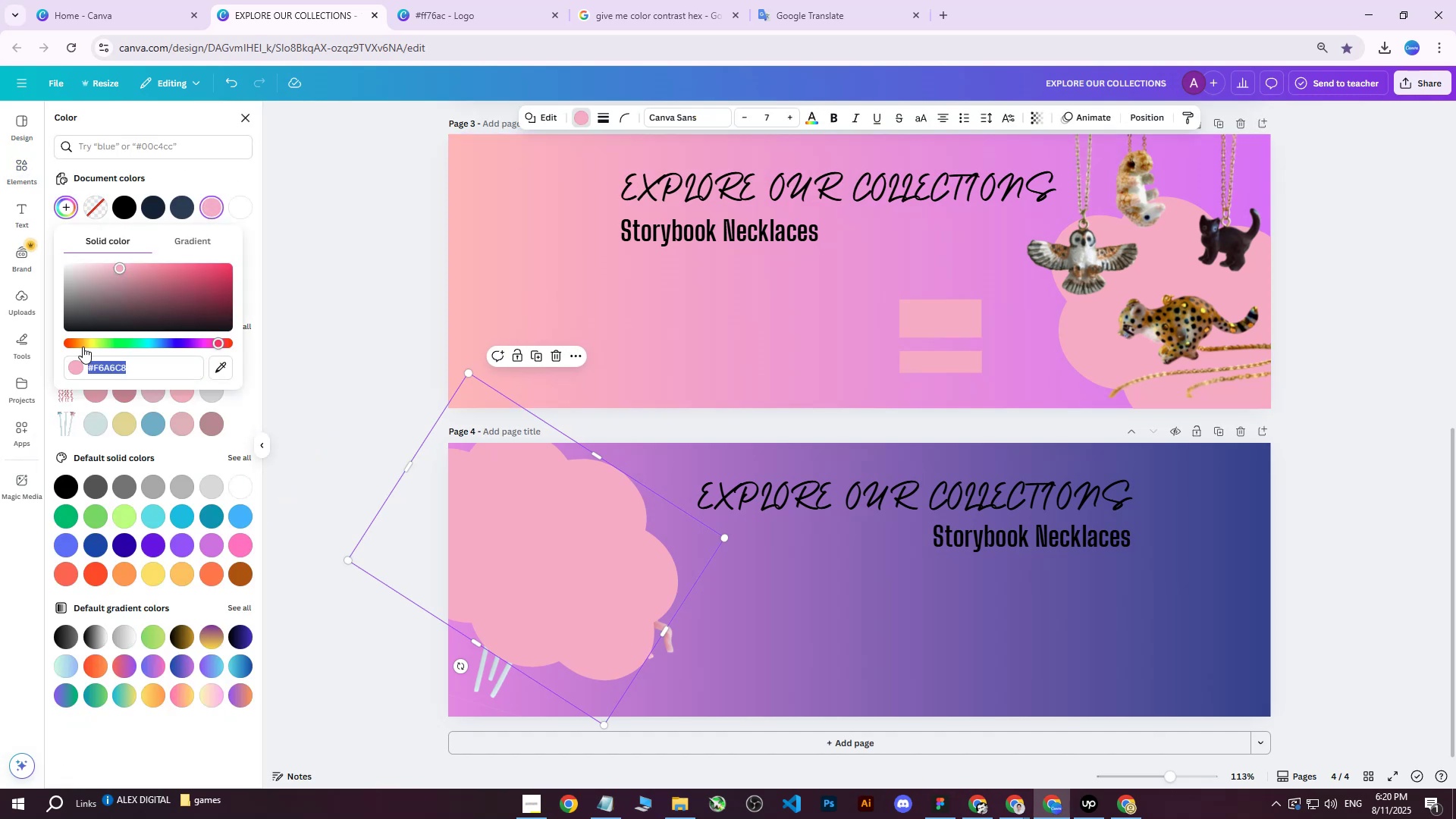 
left_click([74, 372])
 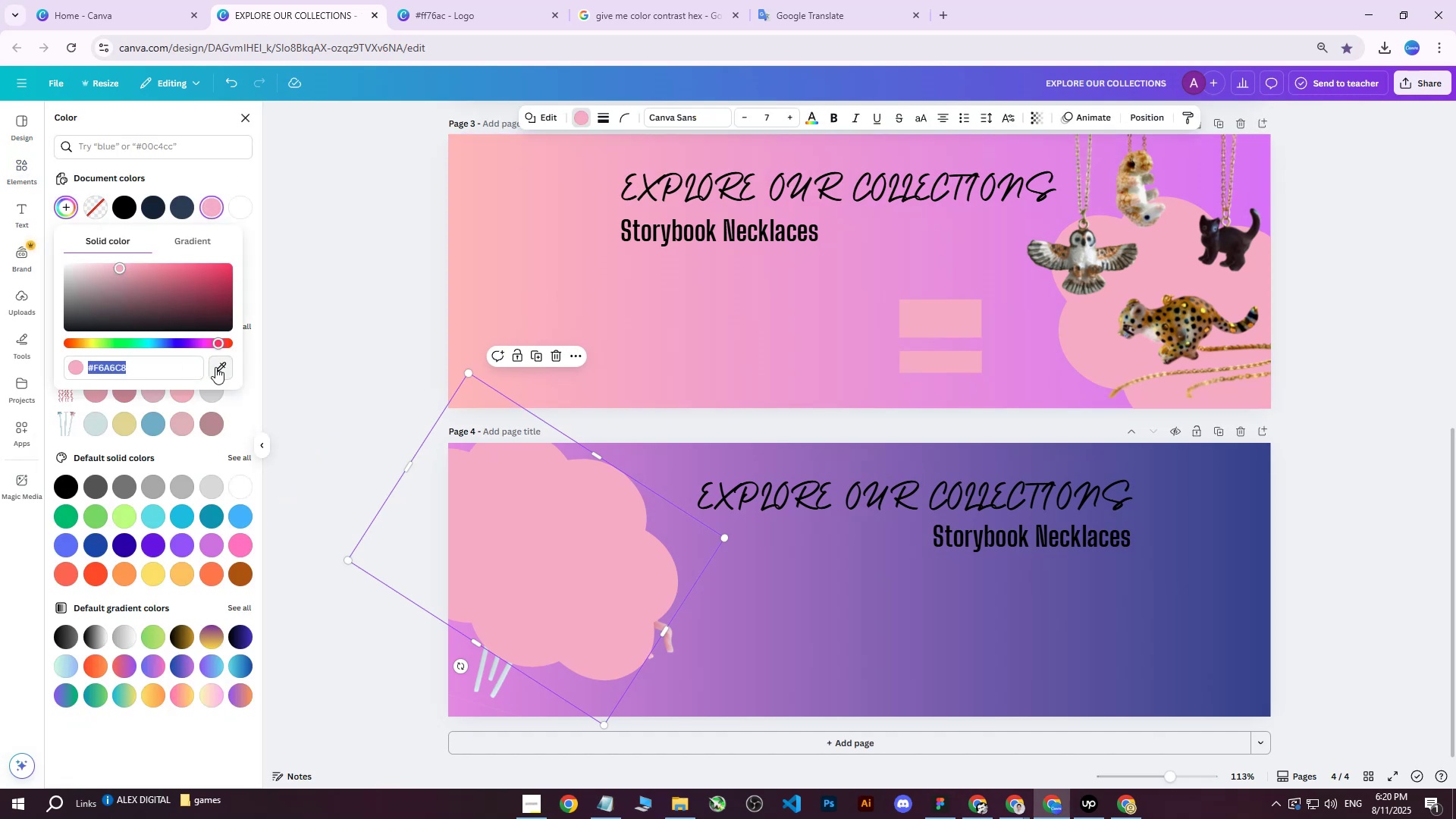 
left_click([215, 367])
 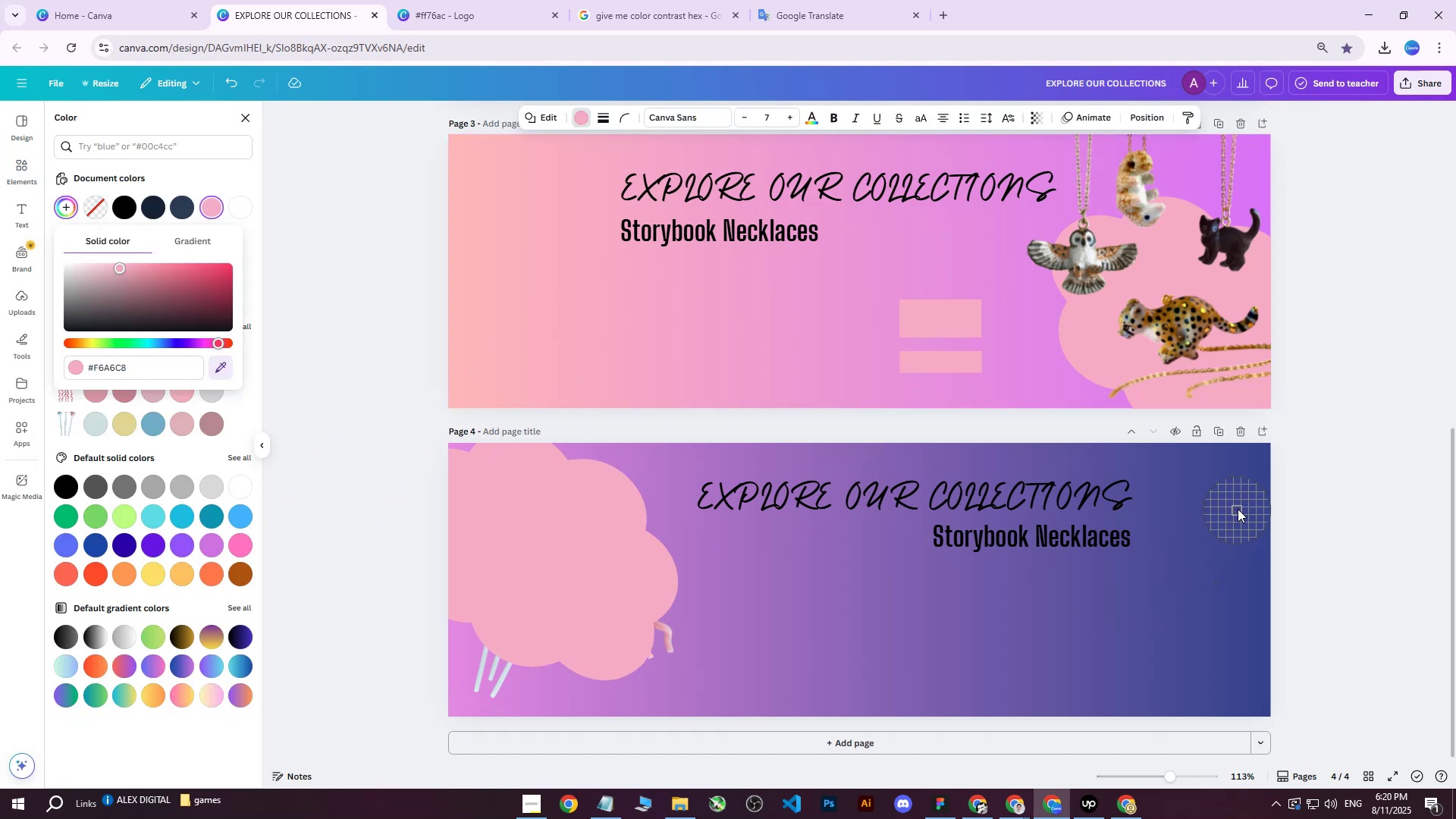 
left_click([1229, 491])
 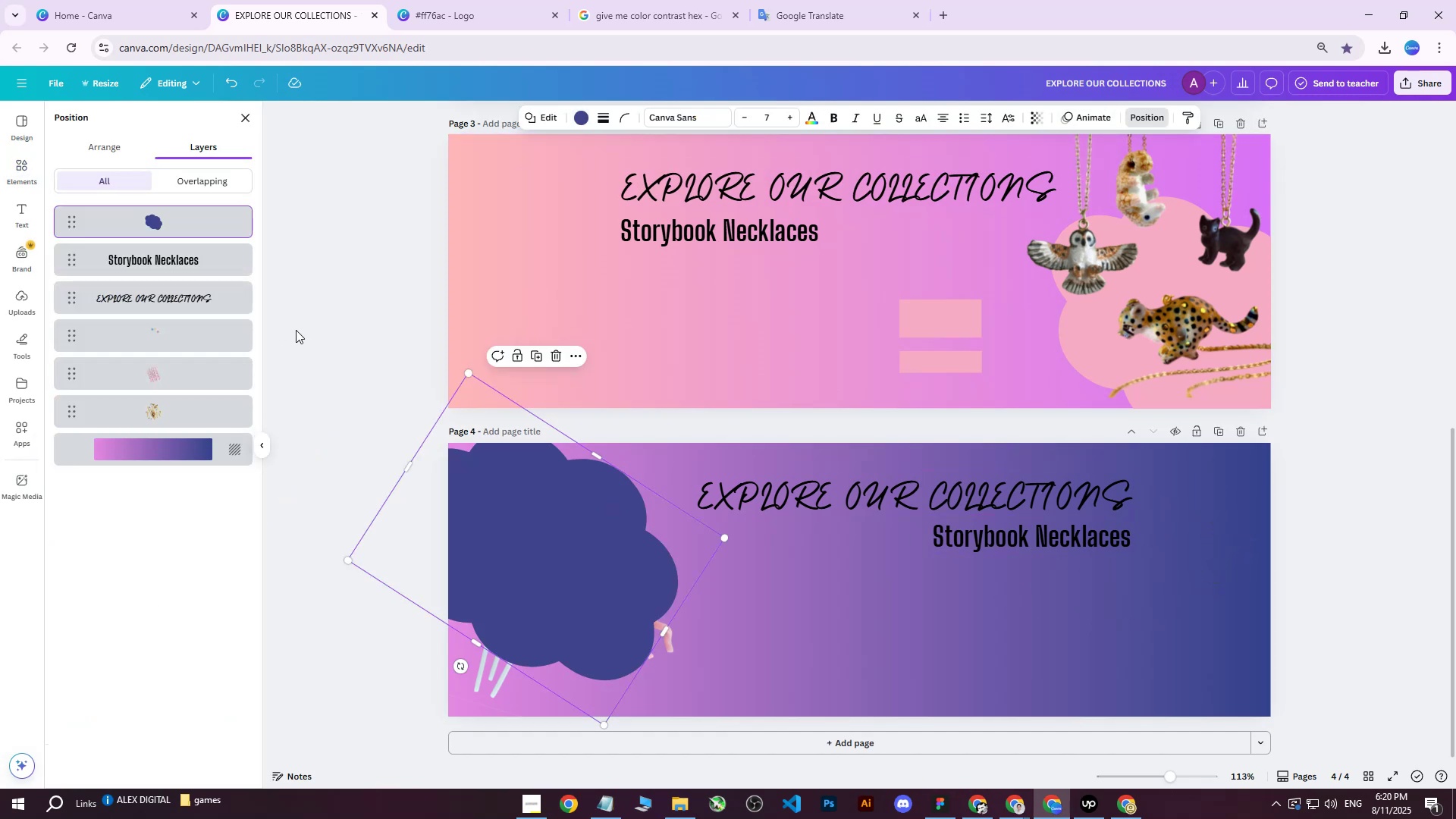 
left_click_drag(start_coordinate=[145, 220], to_coordinate=[137, 422])
 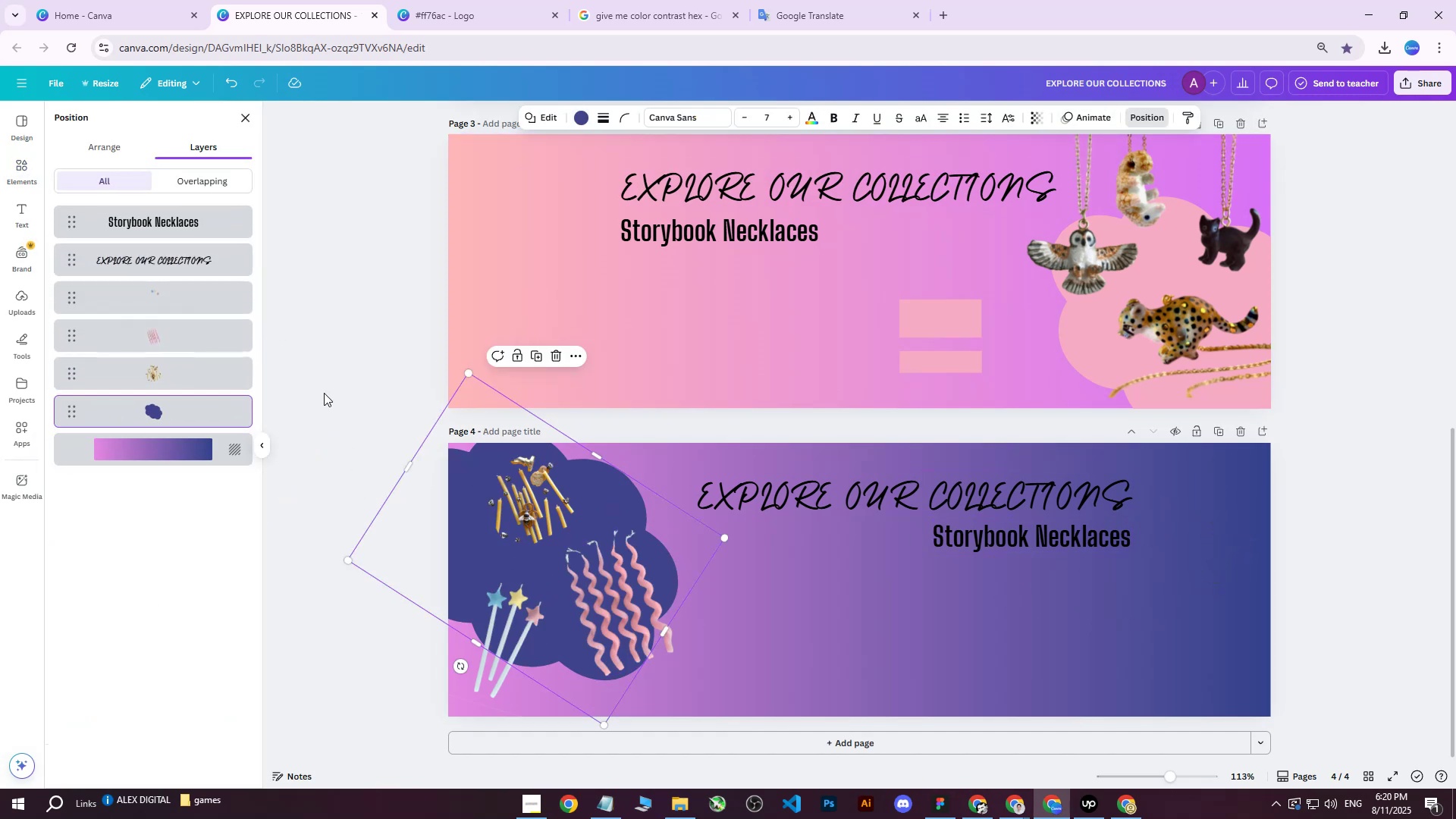 
left_click([318, 377])
 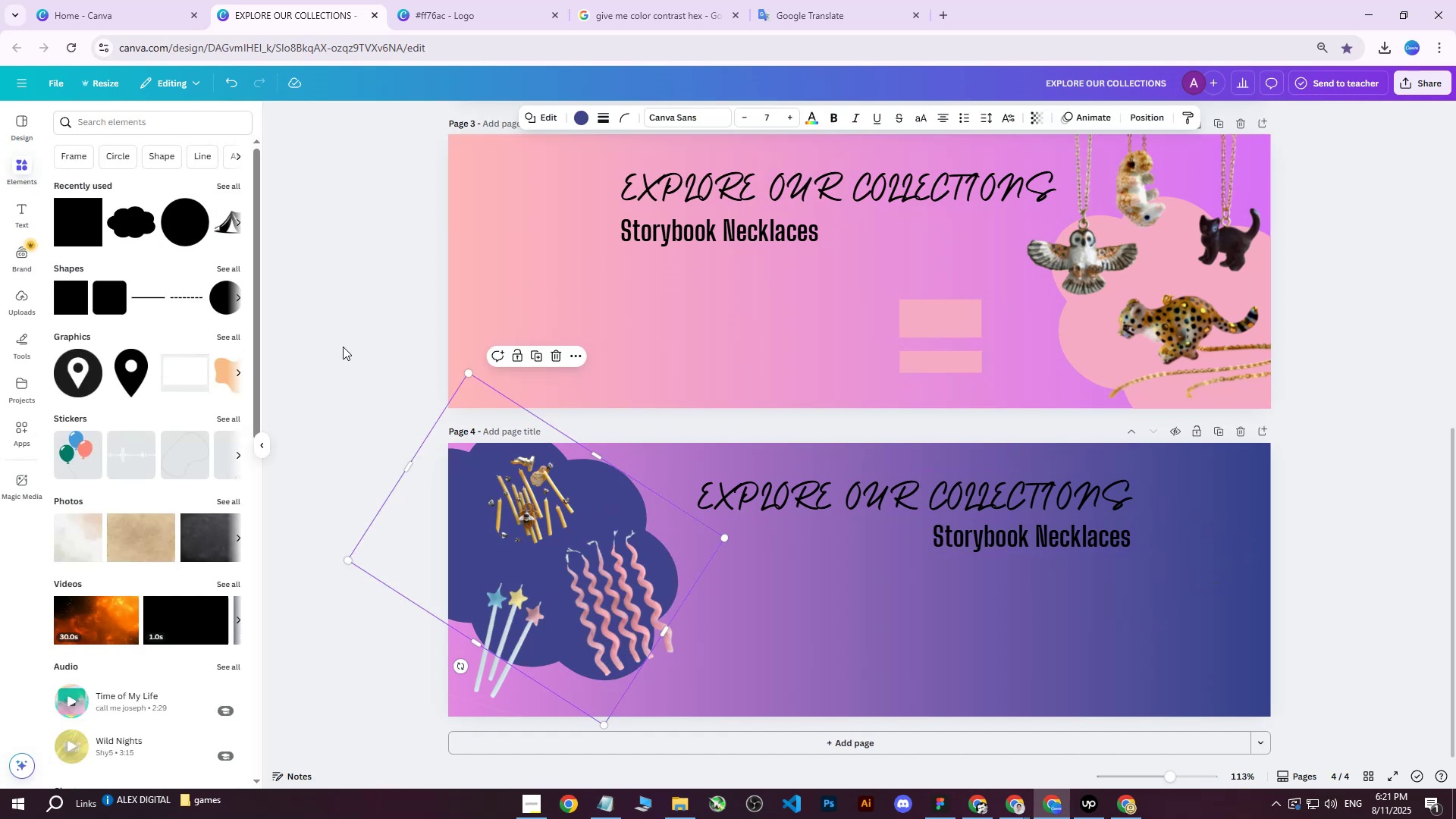 
left_click([338, 339])
 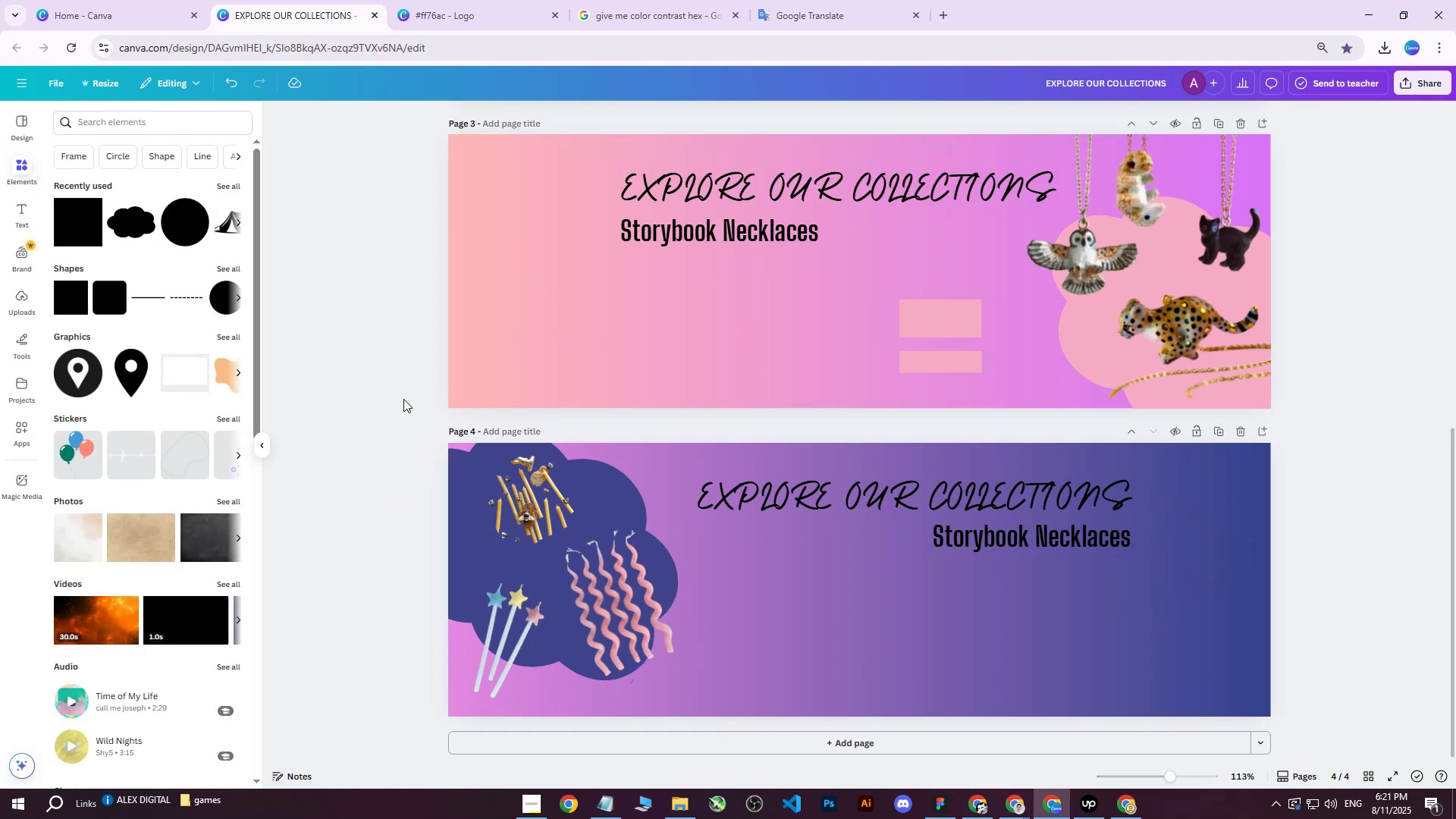 
scroll: coordinate [428, 420], scroll_direction: up, amount: 3.0
 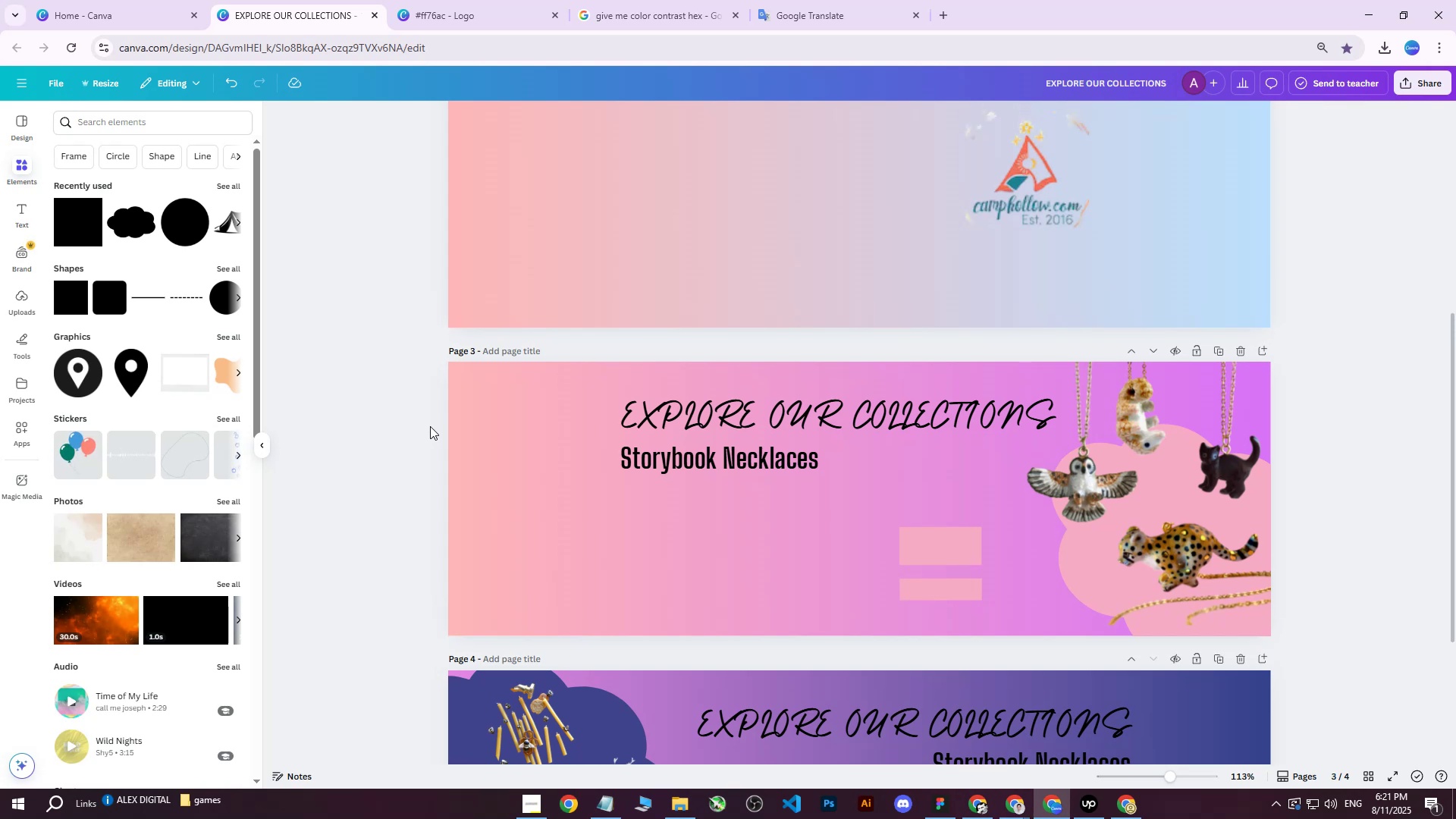 
scroll: coordinate [689, 575], scroll_direction: down, amount: 4.0
 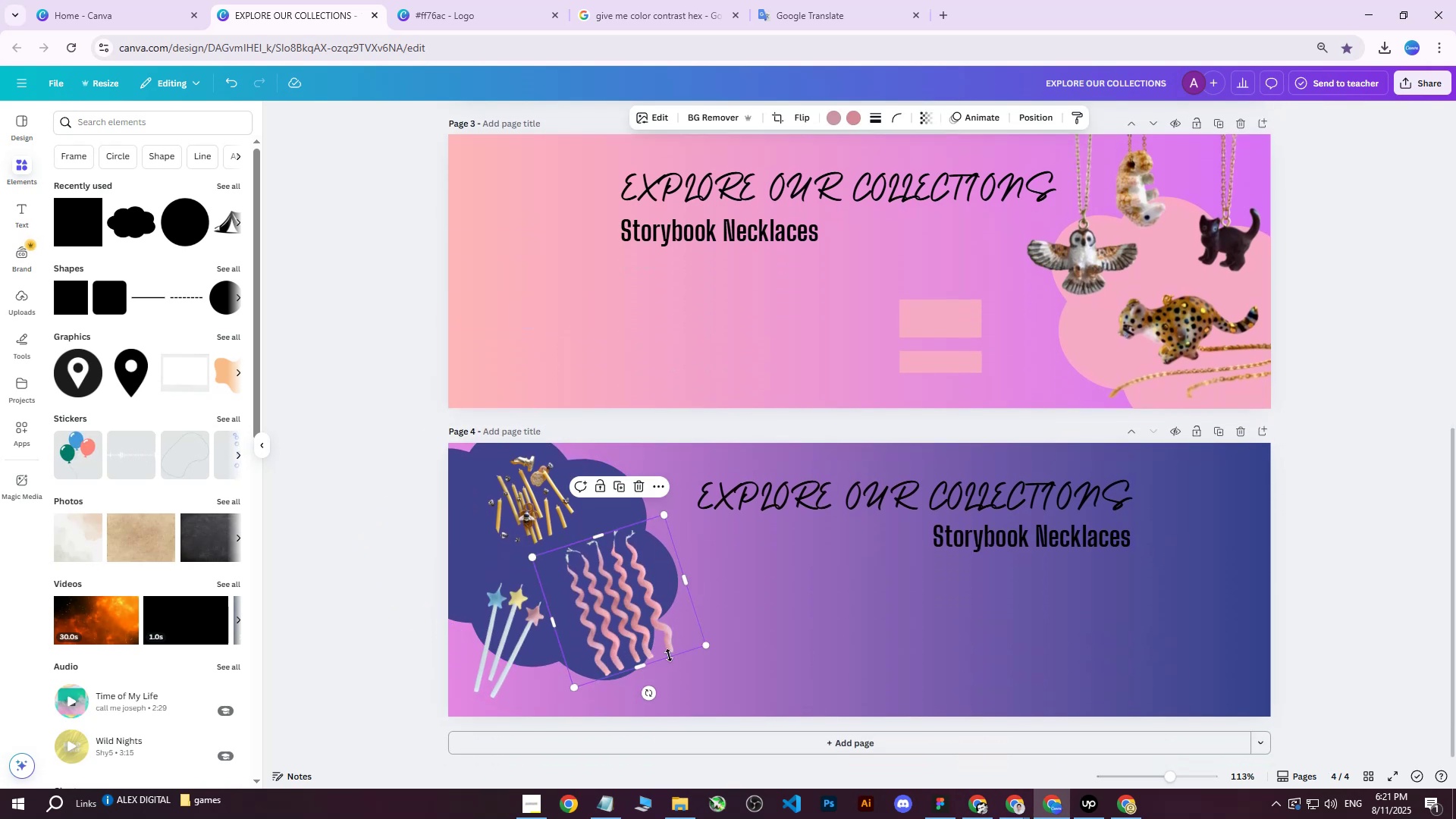 
left_click_drag(start_coordinate=[648, 691], to_coordinate=[585, 694])
 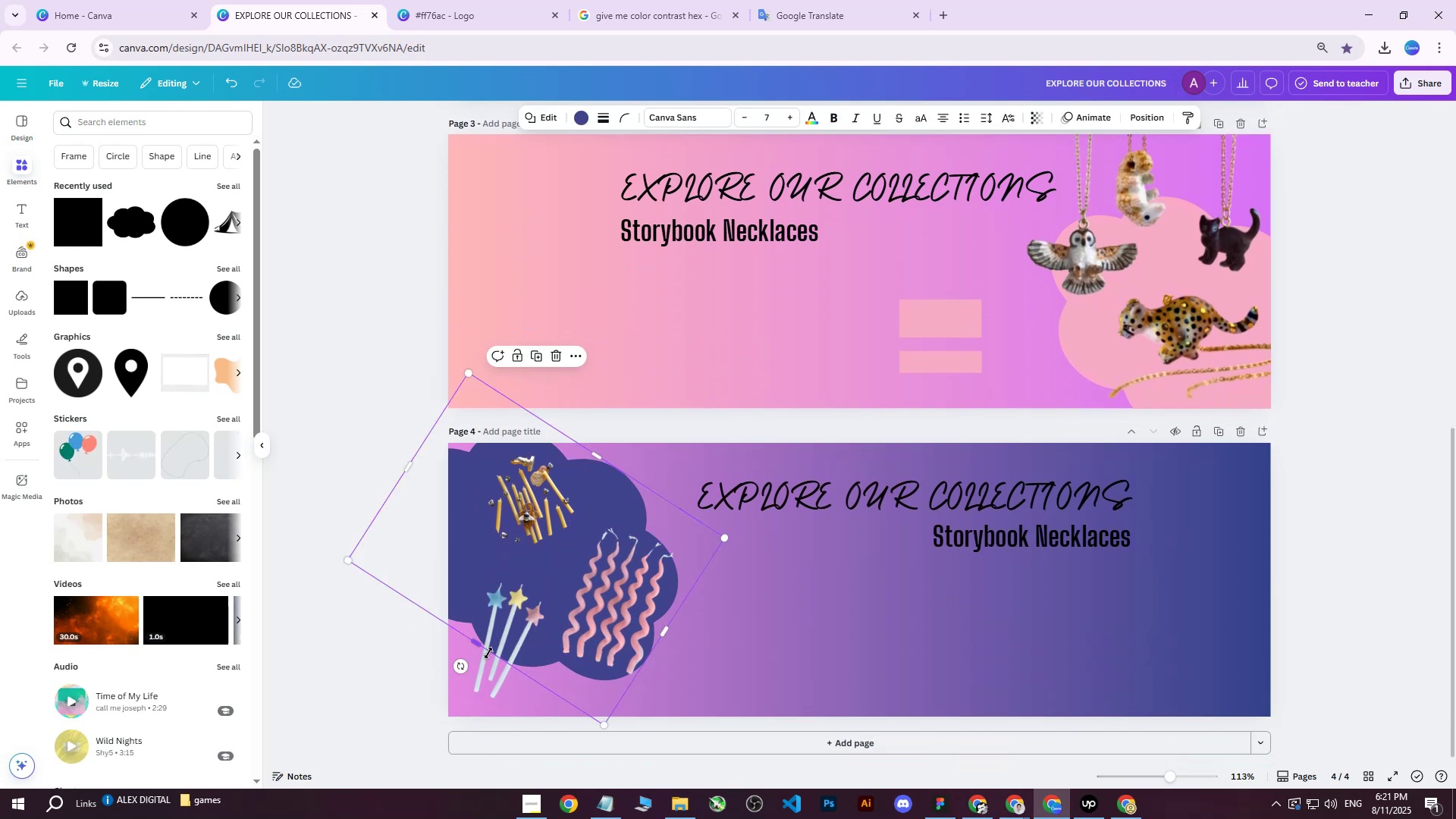 
double_click([486, 649])
 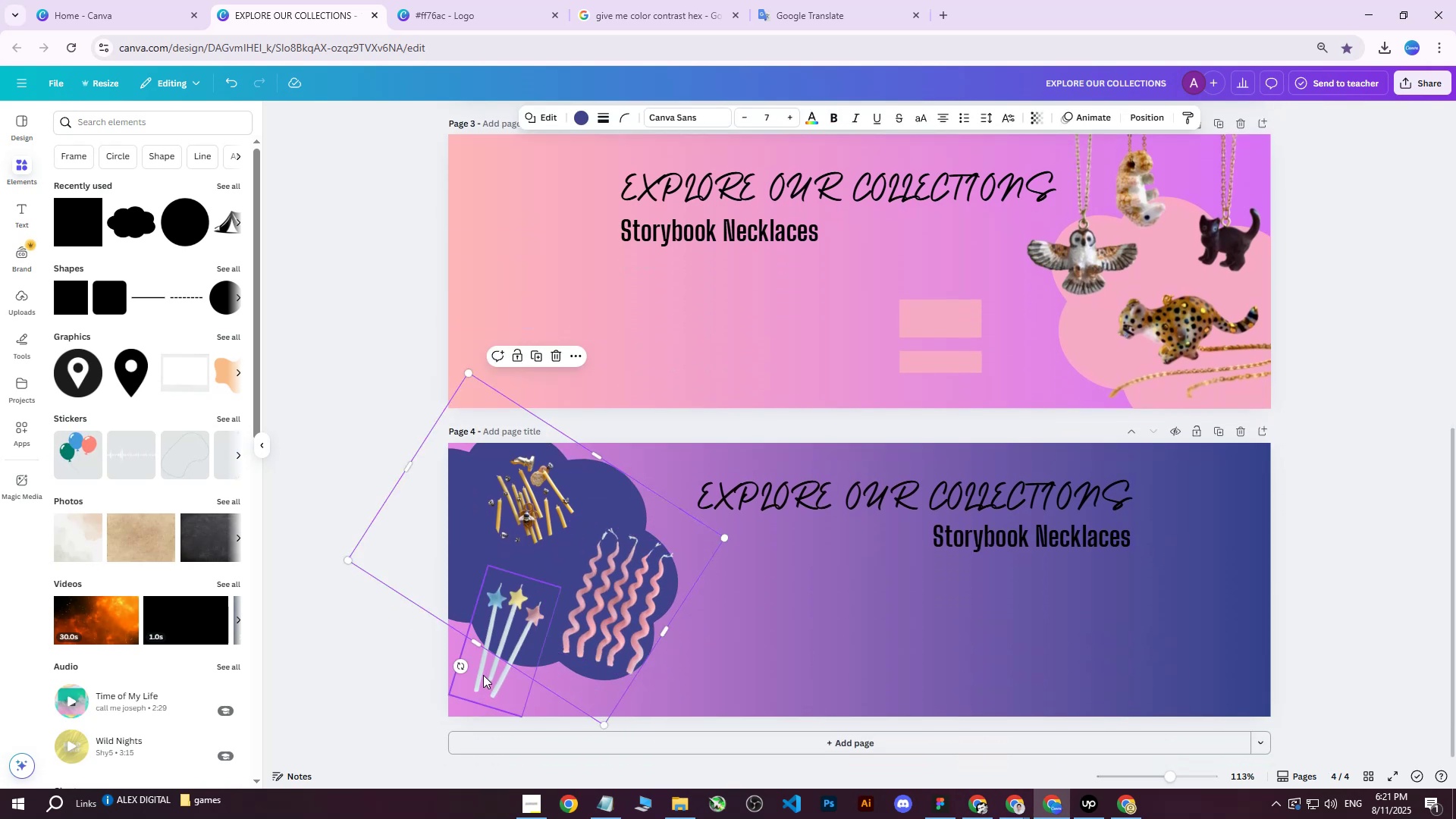 
triple_click([483, 675])
 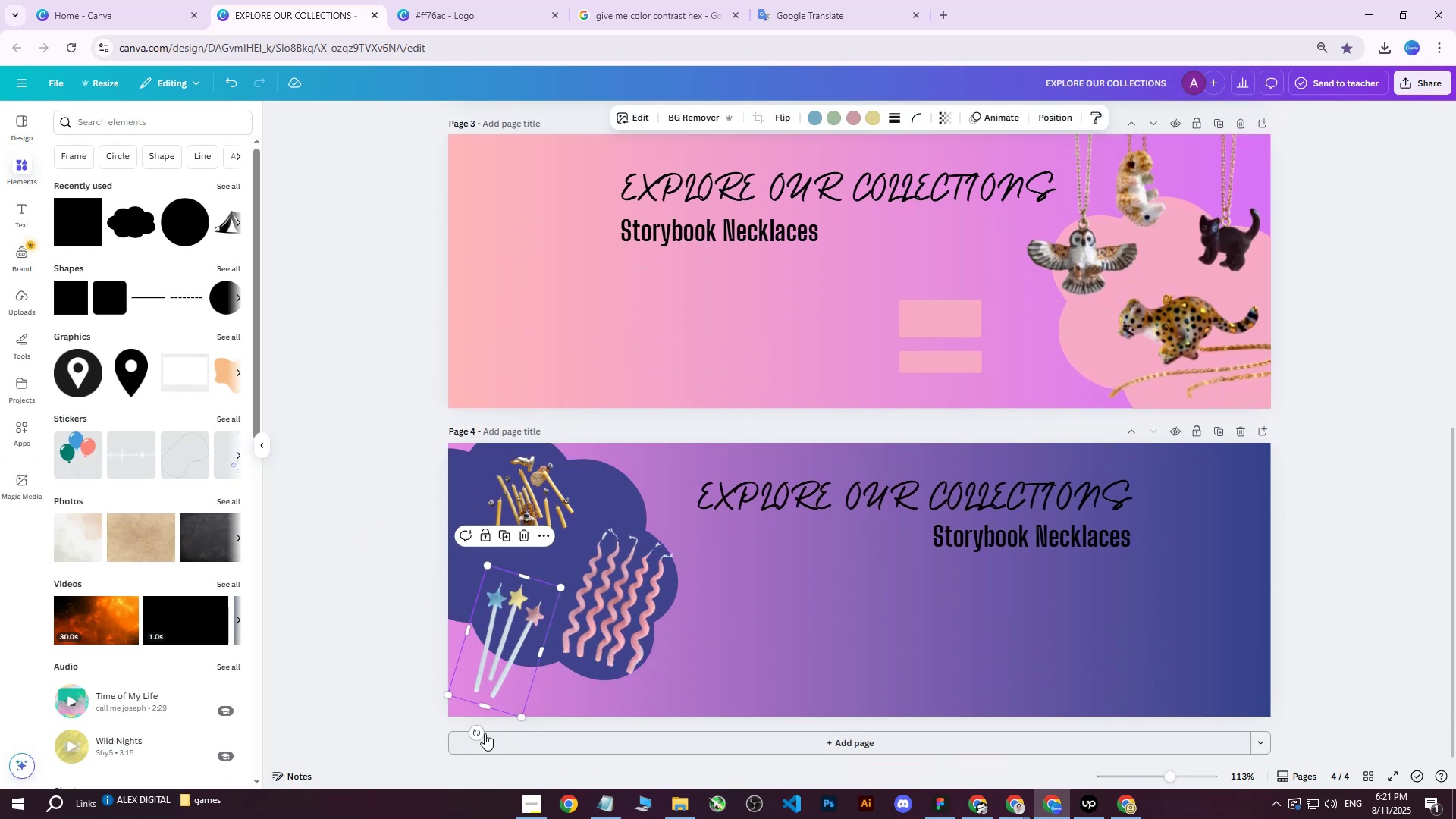 
left_click_drag(start_coordinate=[479, 734], to_coordinate=[526, 717])
 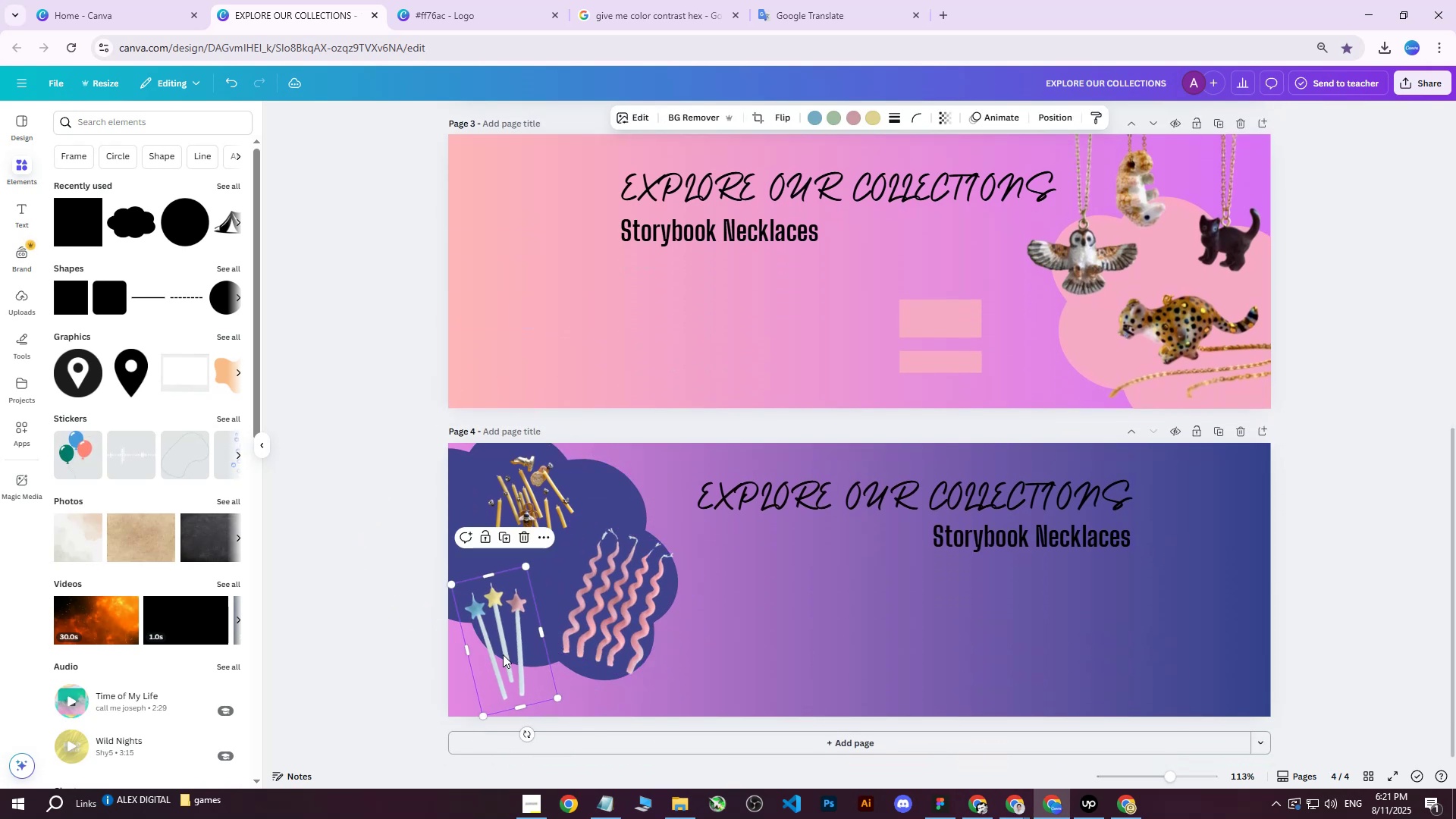 
left_click_drag(start_coordinate=[505, 654], to_coordinate=[502, 639])
 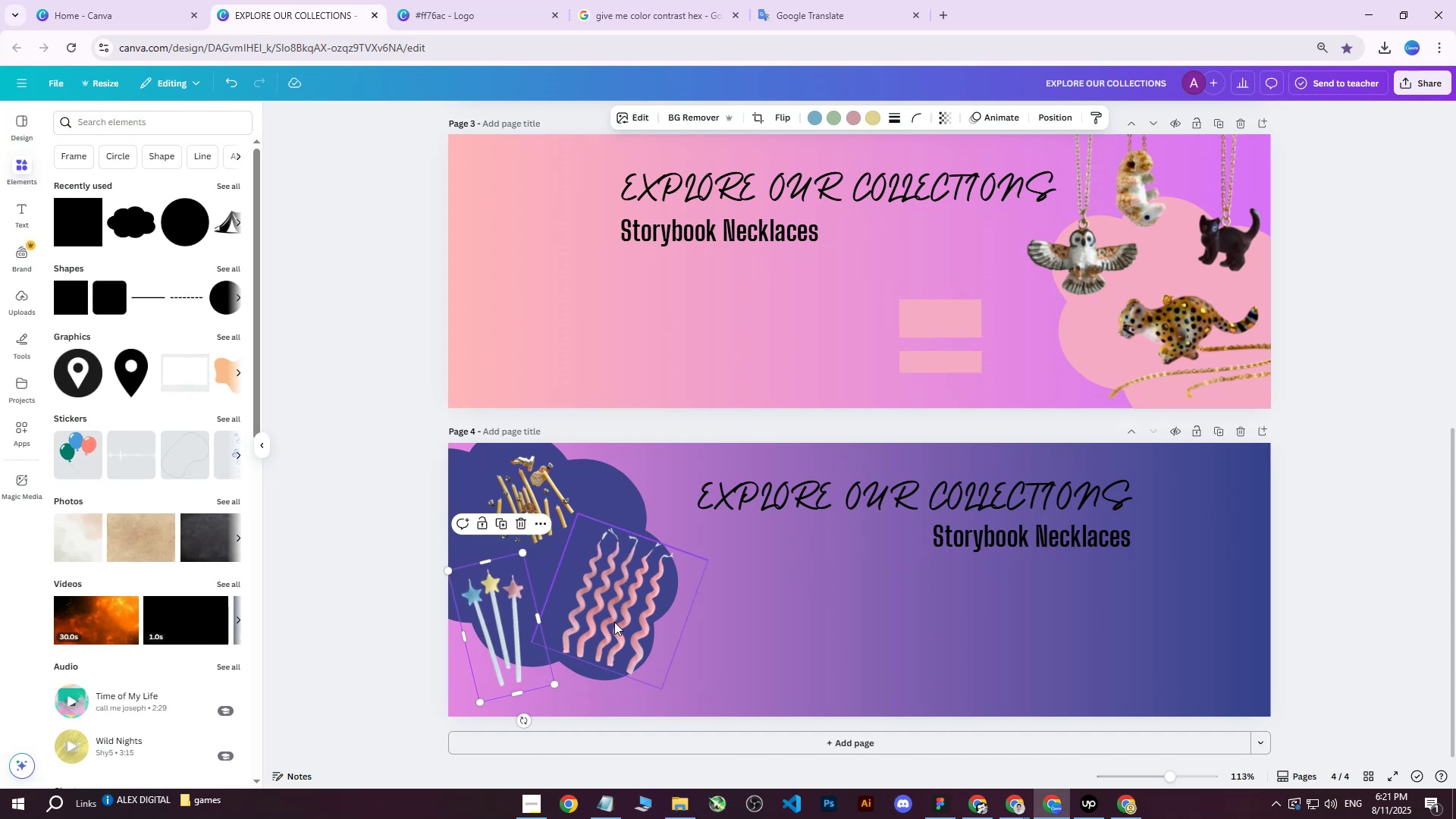 
left_click([614, 622])
 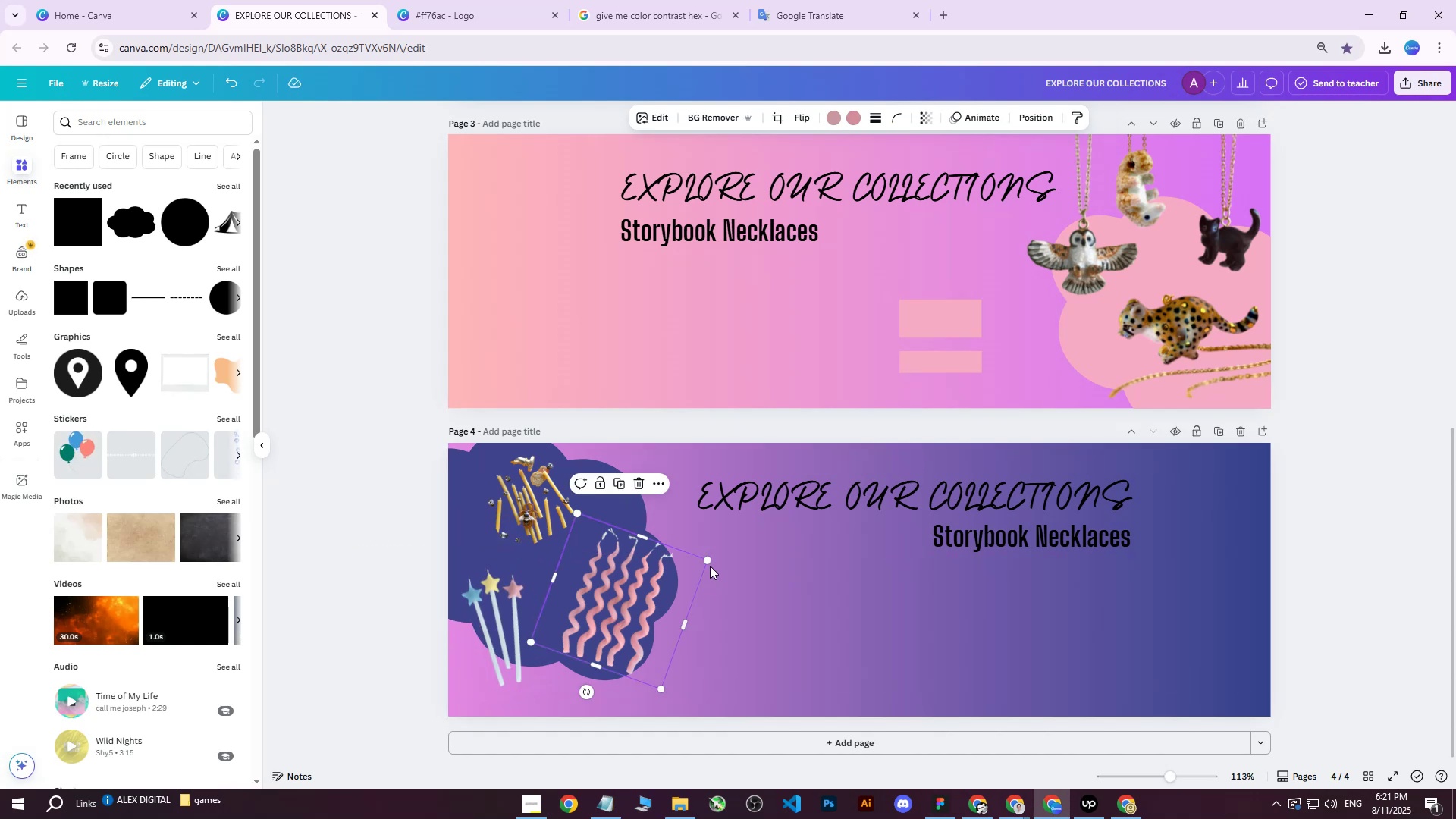 
left_click_drag(start_coordinate=[710, 560], to_coordinate=[735, 543])
 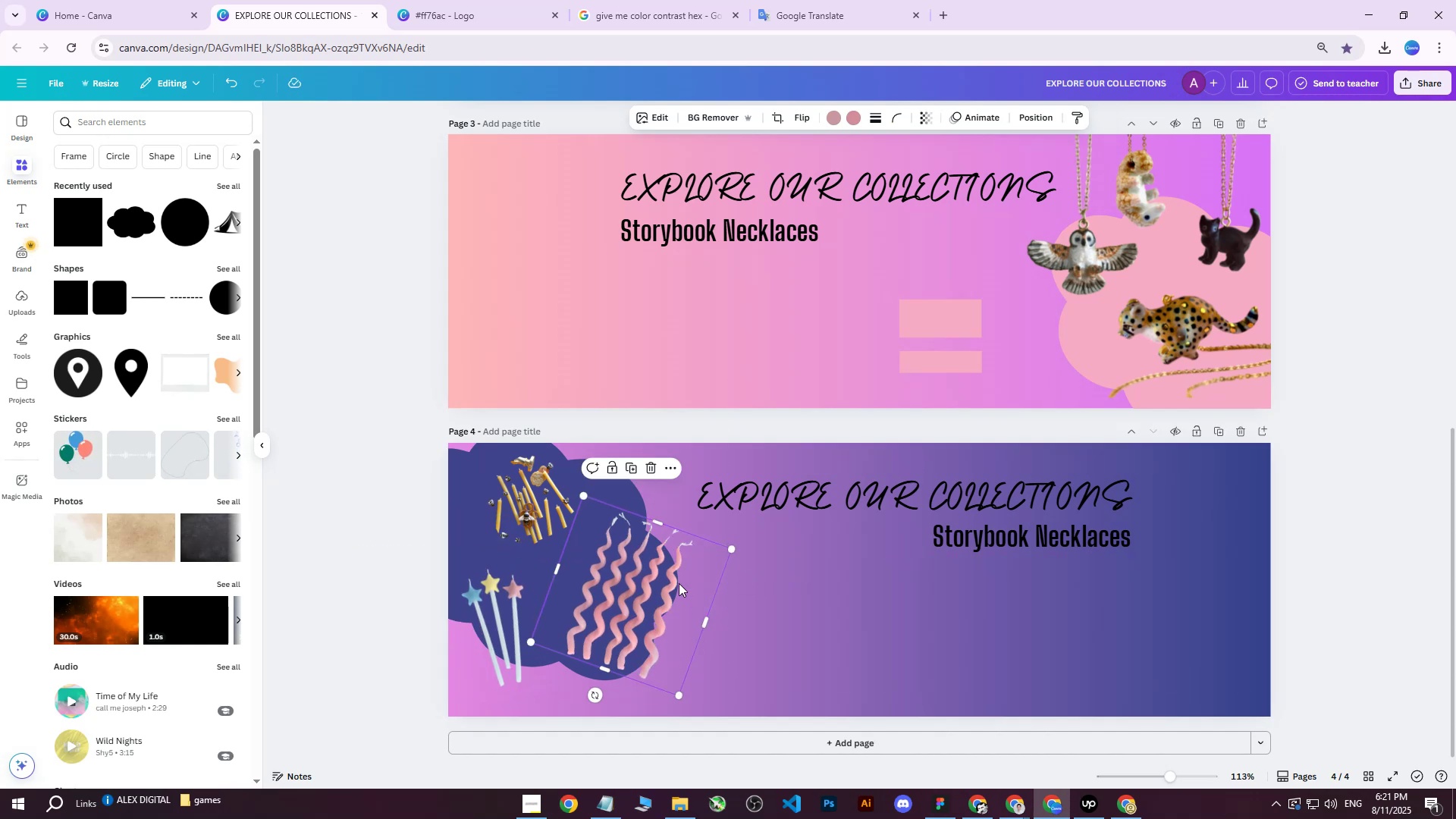 
left_click_drag(start_coordinate=[679, 583], to_coordinate=[676, 589])
 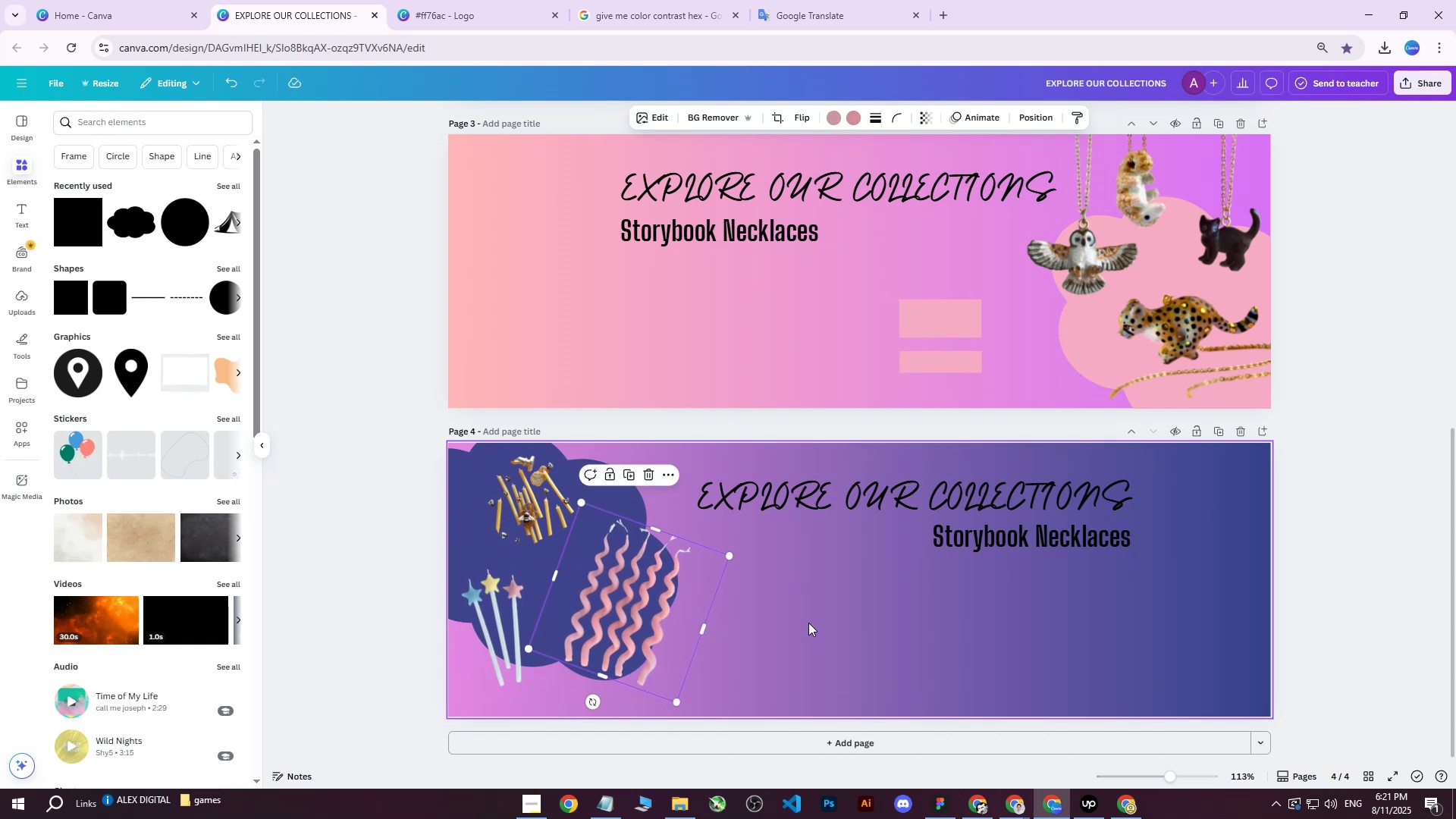 
left_click([808, 623])
 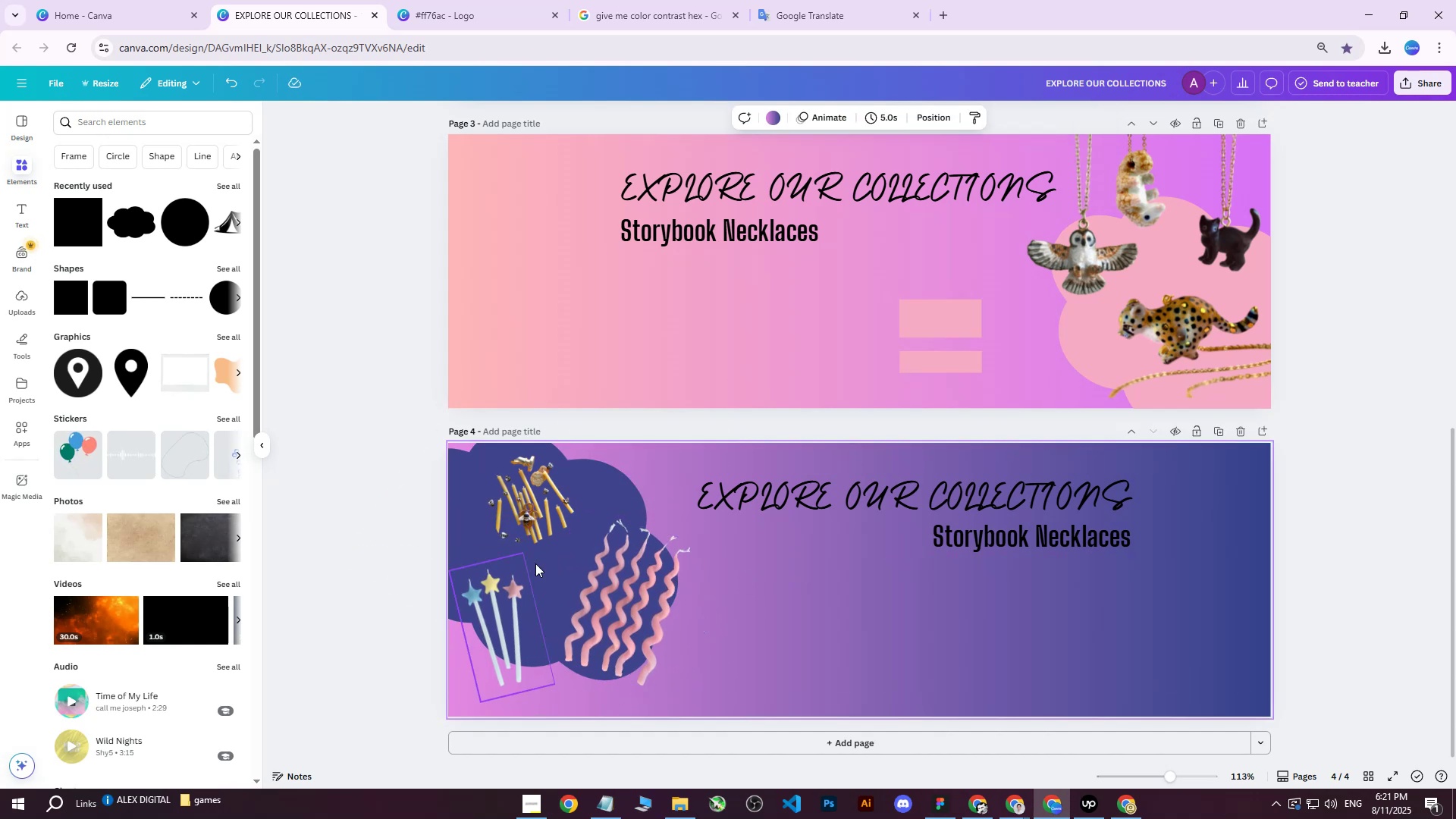 
left_click([634, 595])
 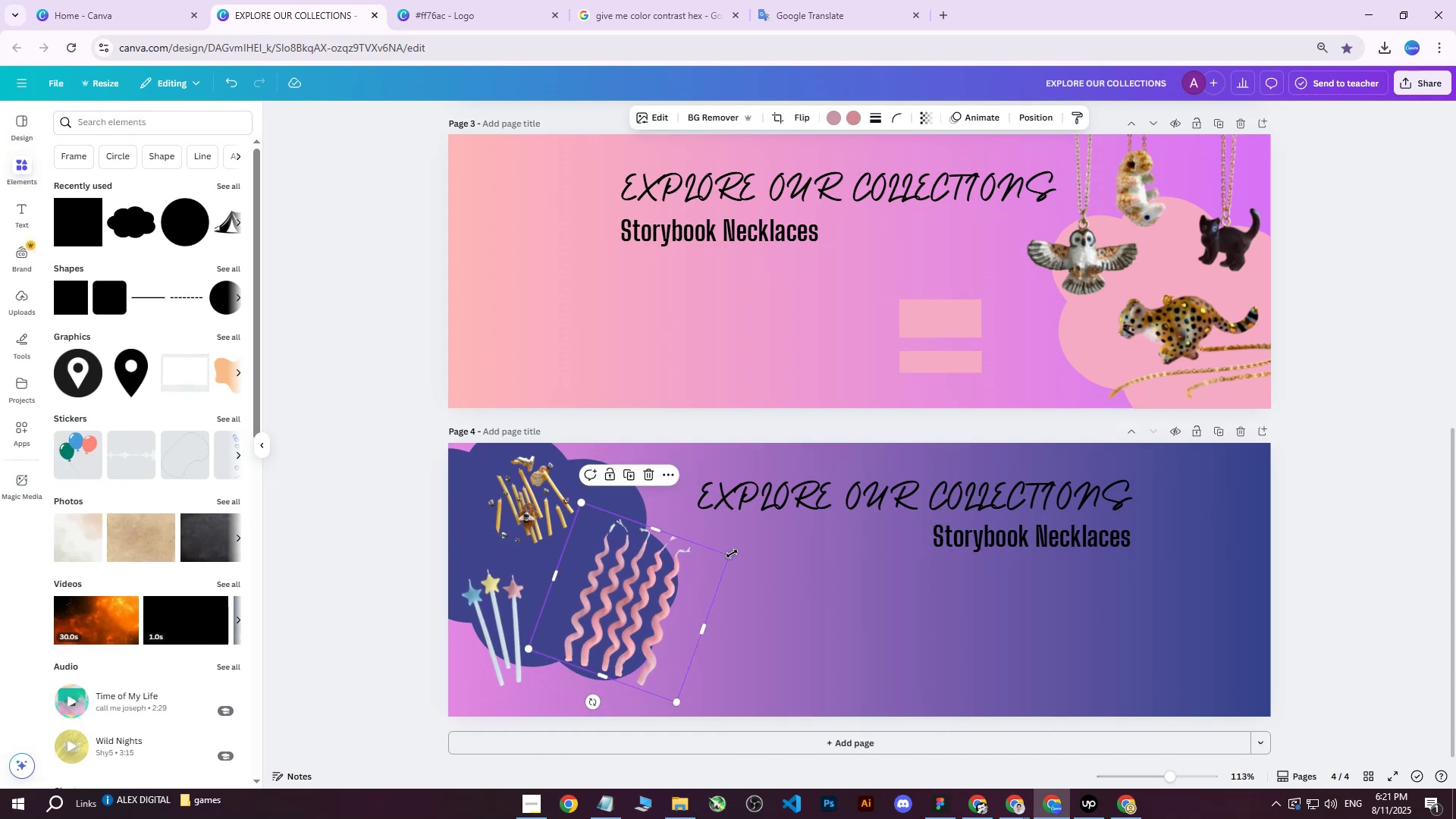 
left_click_drag(start_coordinate=[732, 554], to_coordinate=[720, 563])
 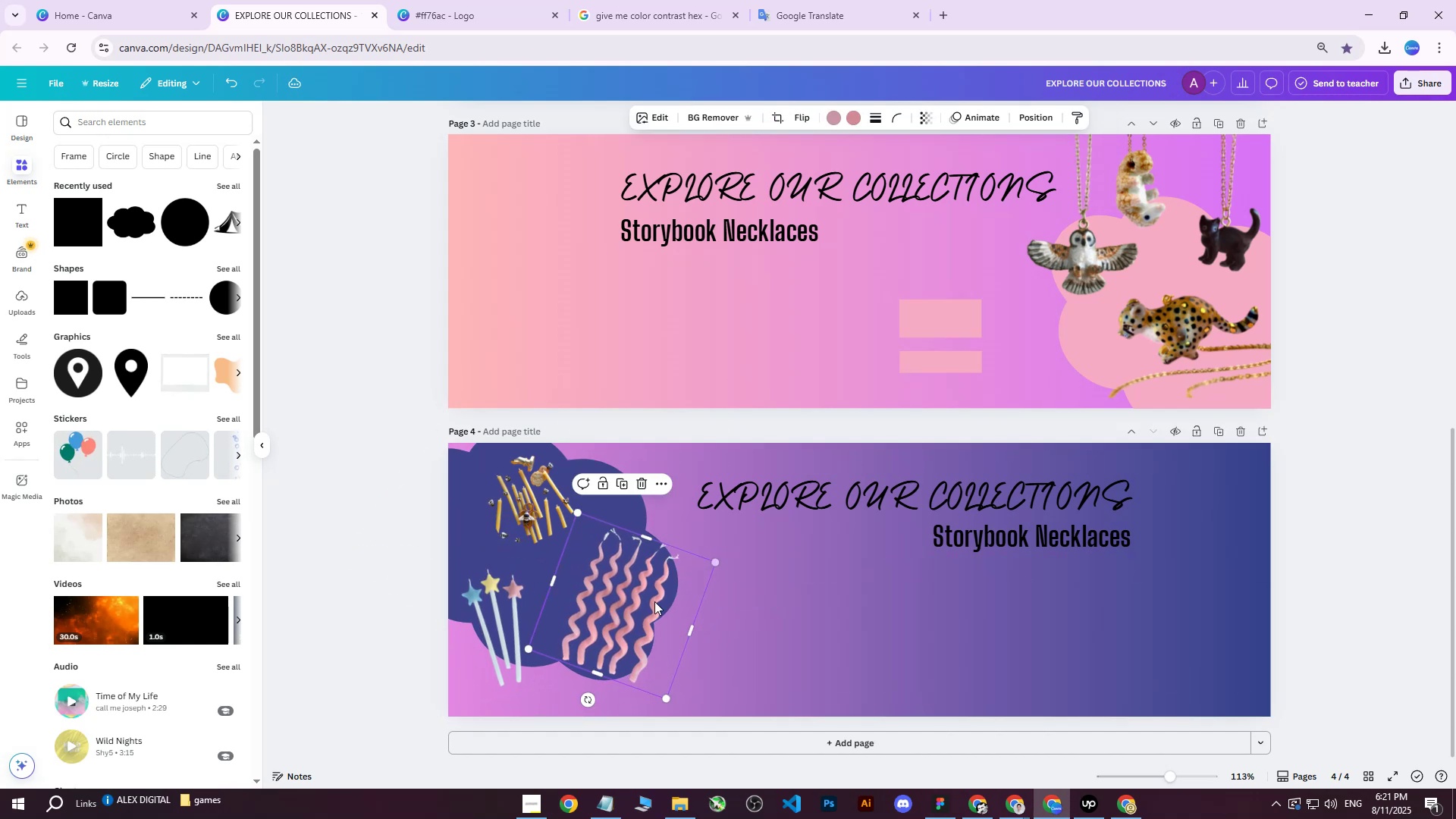 
left_click_drag(start_coordinate=[651, 602], to_coordinate=[630, 595])
 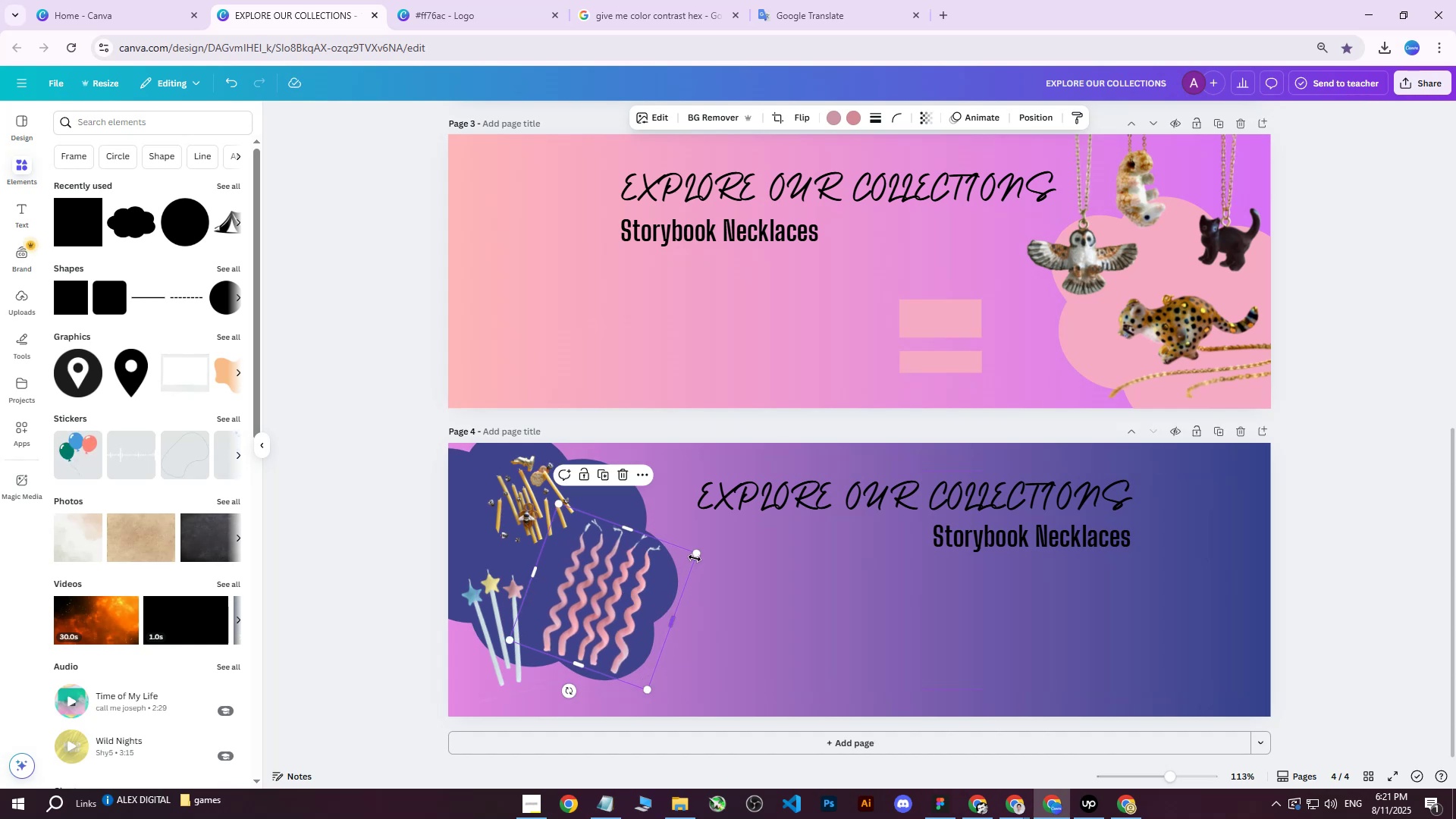 
left_click_drag(start_coordinate=[695, 557], to_coordinate=[673, 563])
 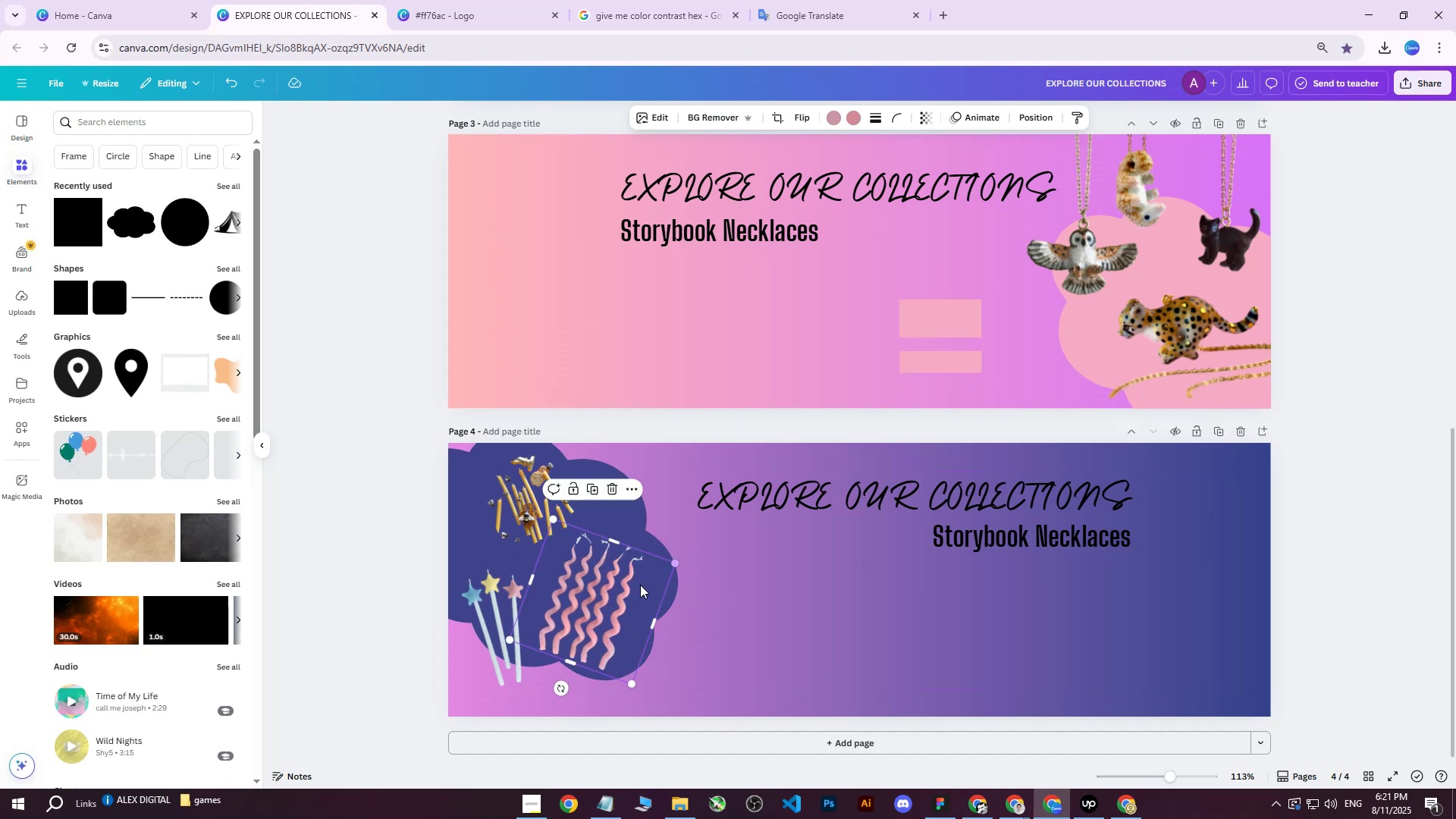 
left_click_drag(start_coordinate=[637, 587], to_coordinate=[649, 586])
 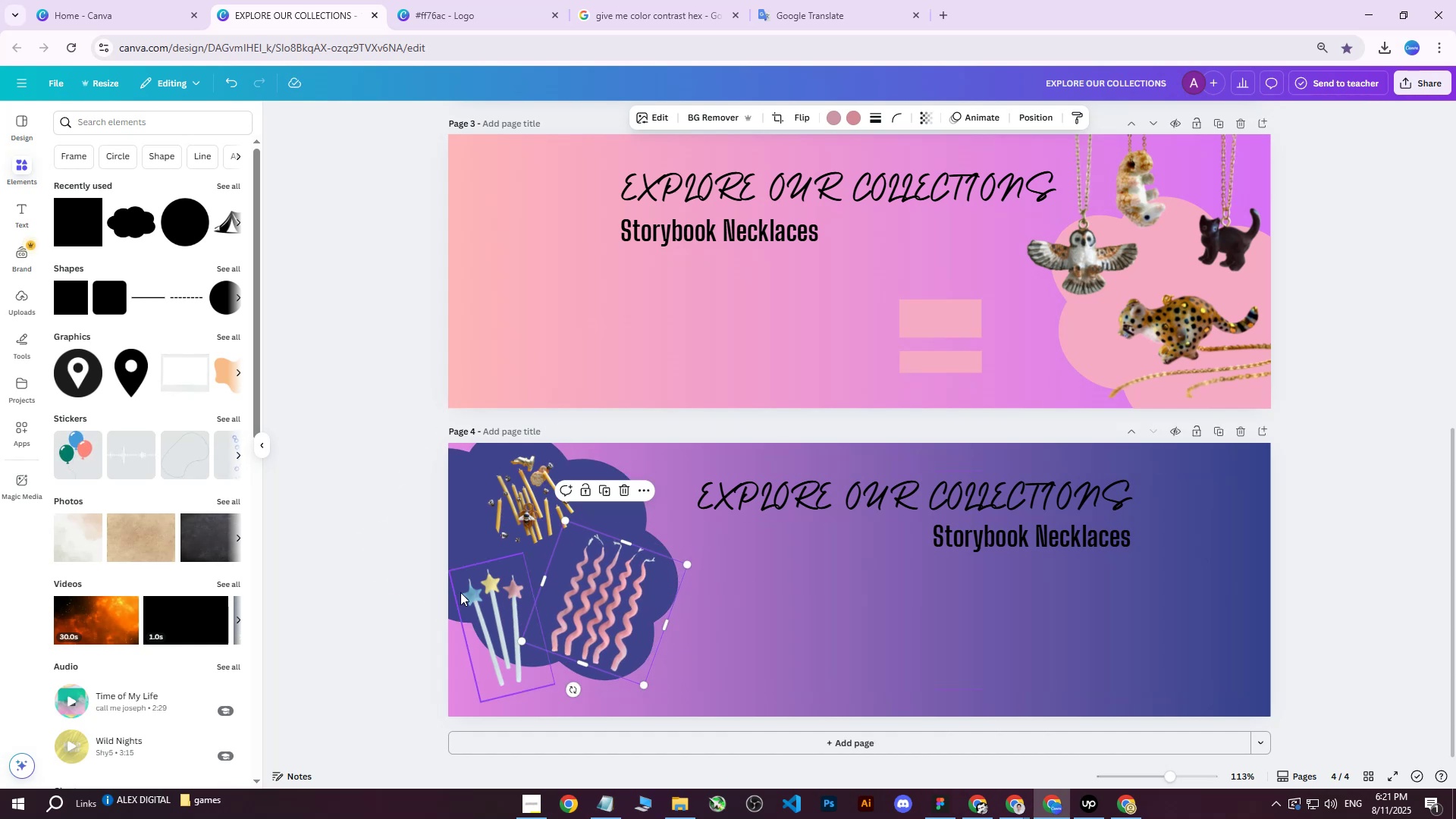 
left_click([482, 599])
 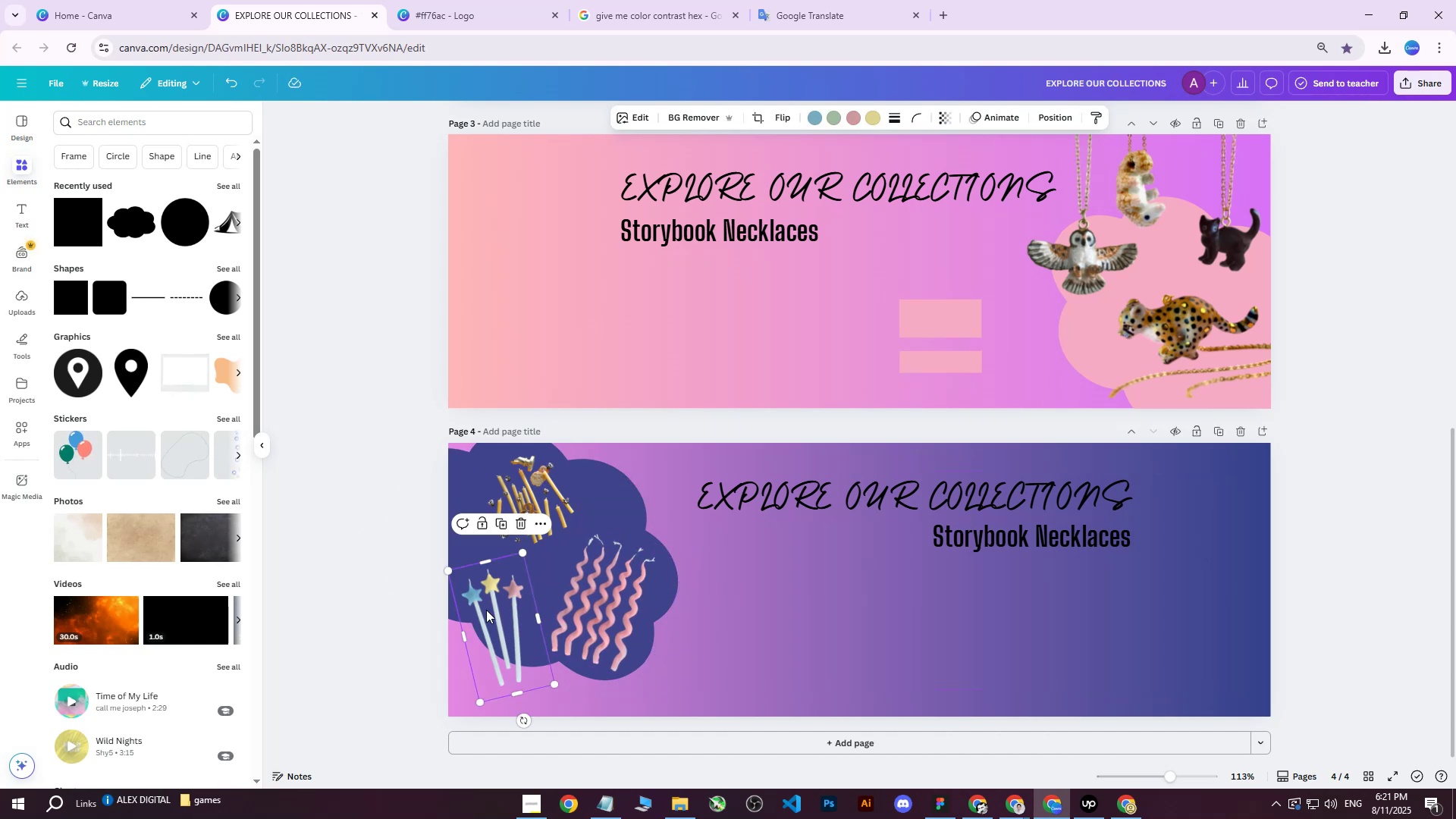 
left_click_drag(start_coordinate=[487, 610], to_coordinate=[475, 611])
 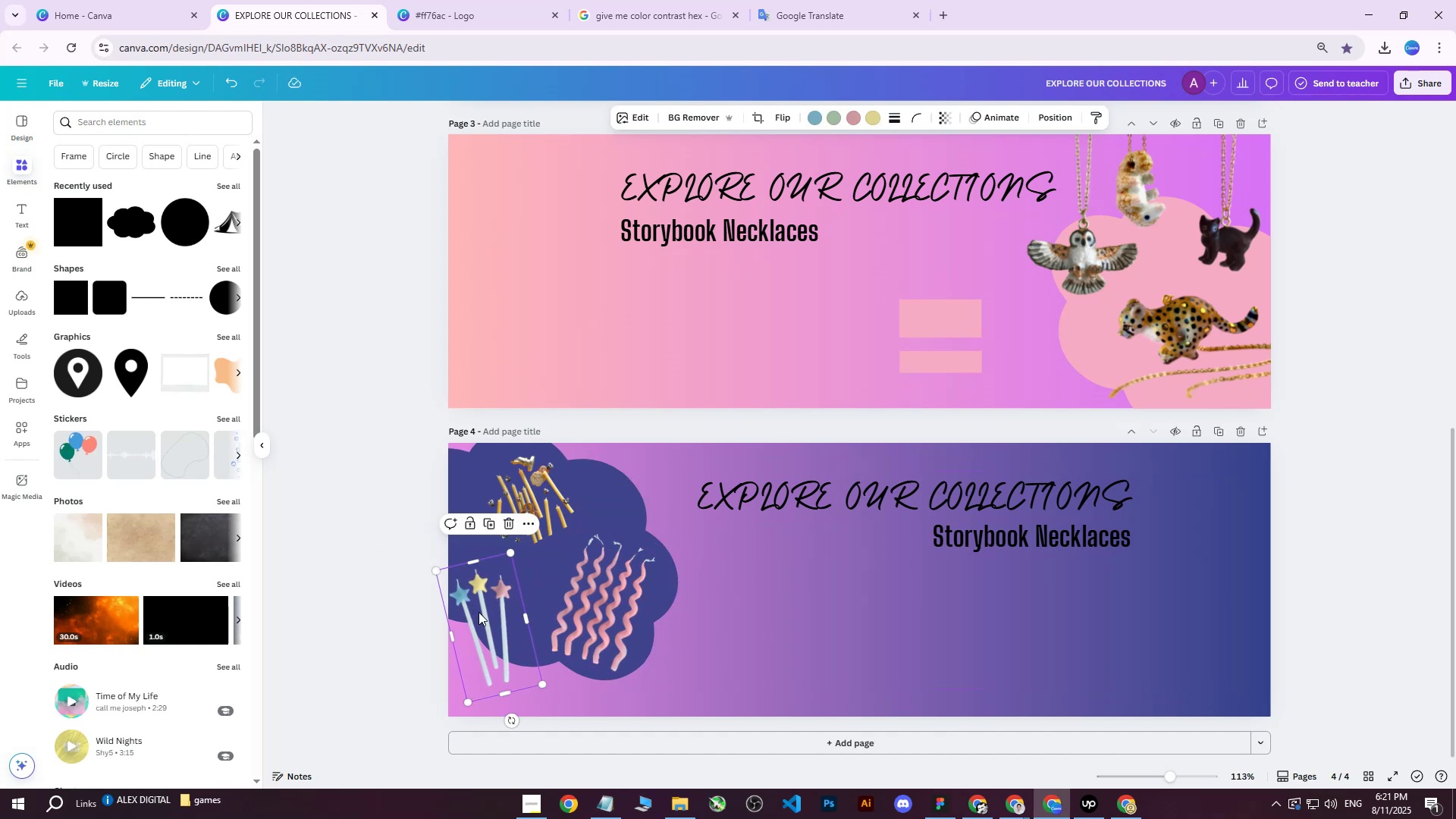 
left_click_drag(start_coordinate=[481, 611], to_coordinate=[486, 605])
 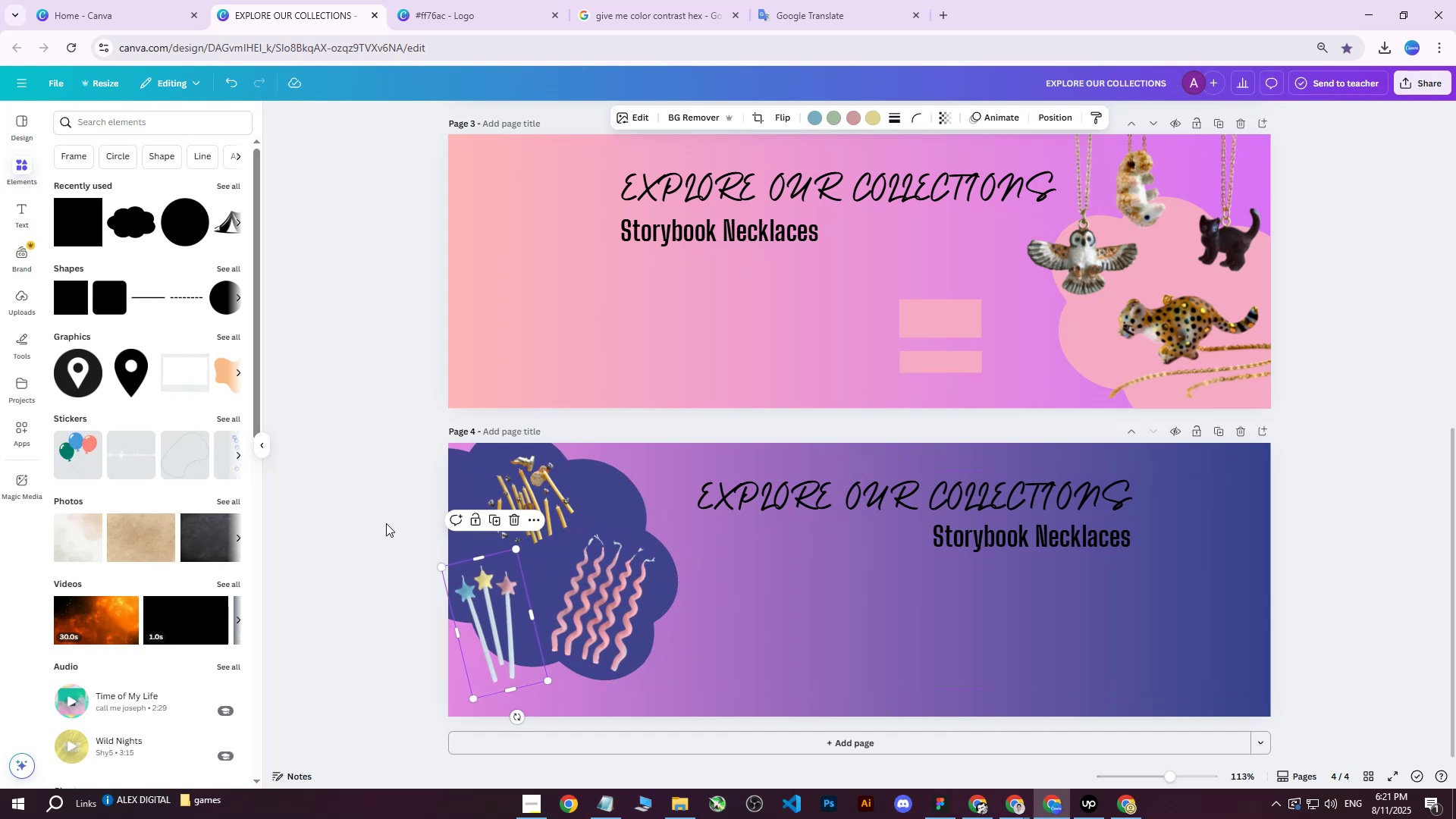 
left_click([386, 523])
 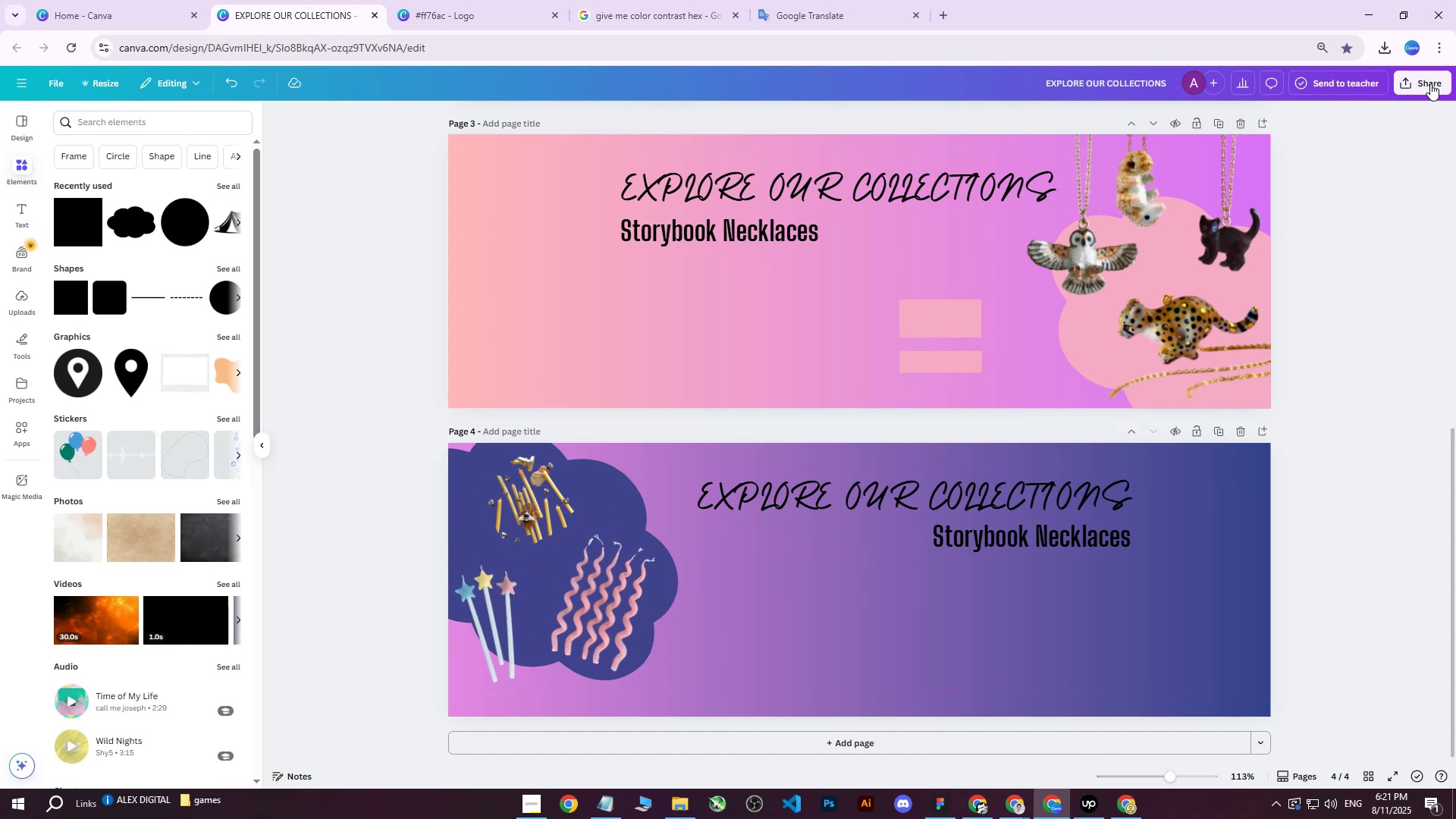 
left_click([1429, 83])
 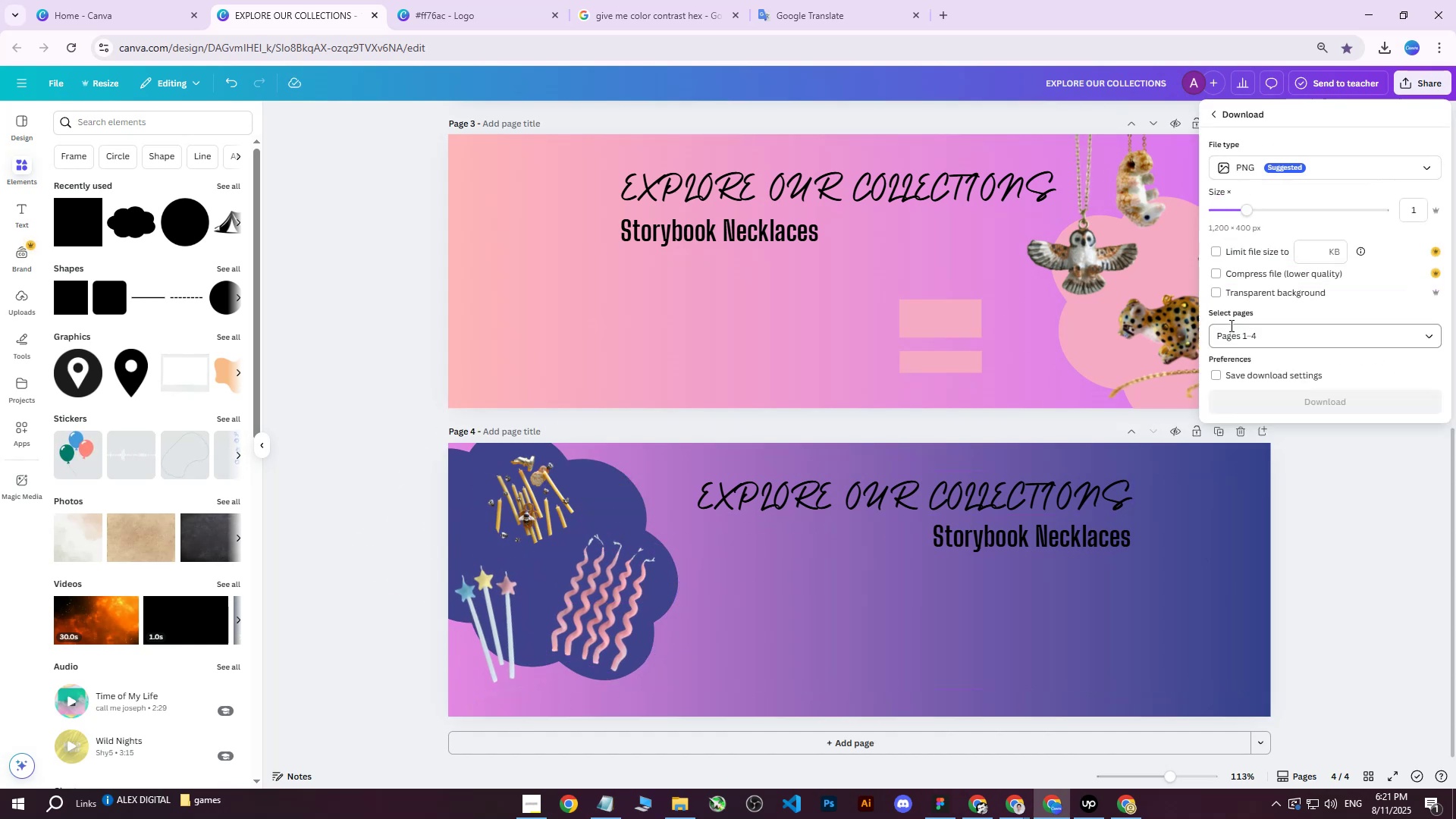 
double_click([1240, 324])
 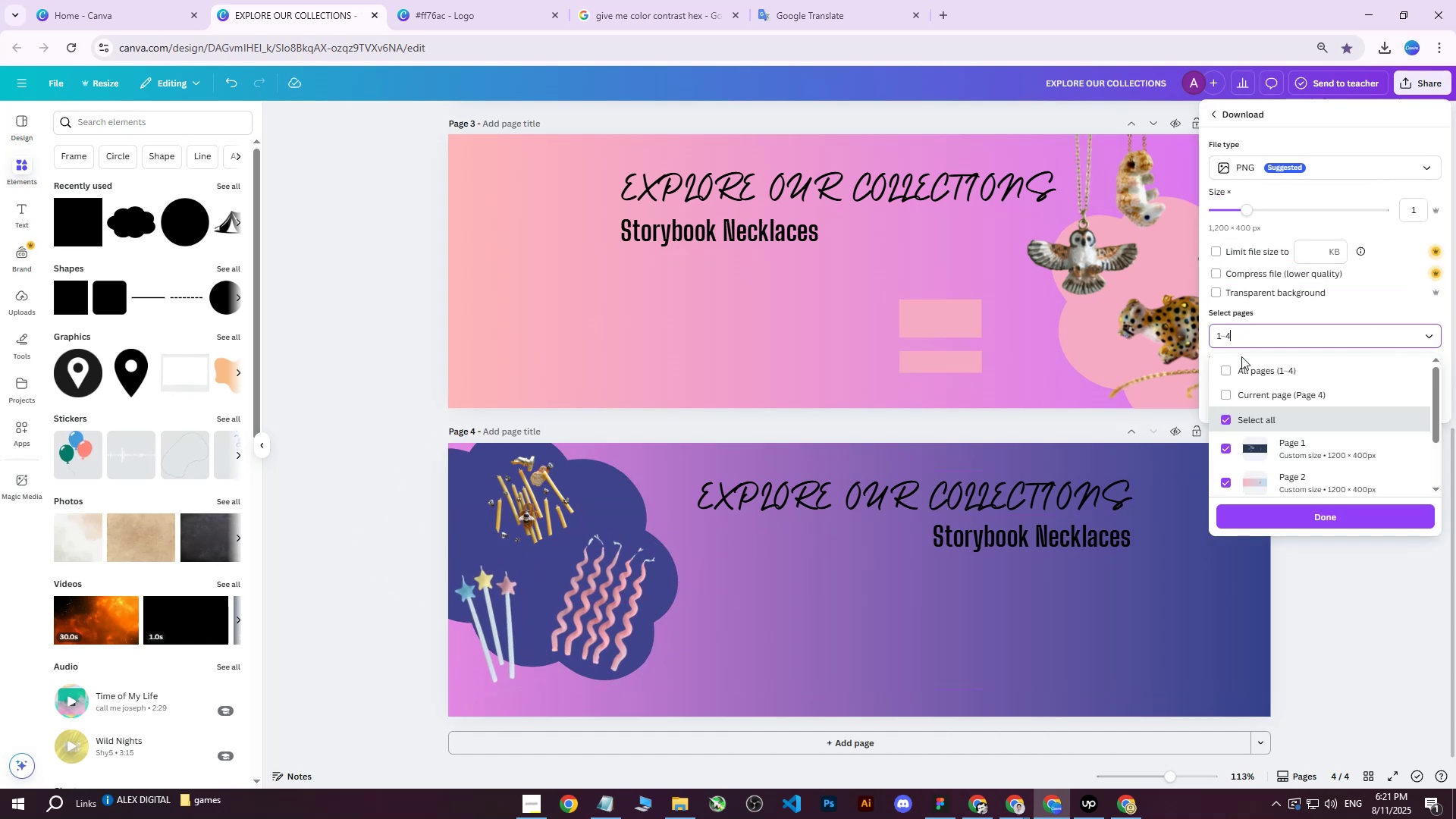 
triple_click([1241, 358])
 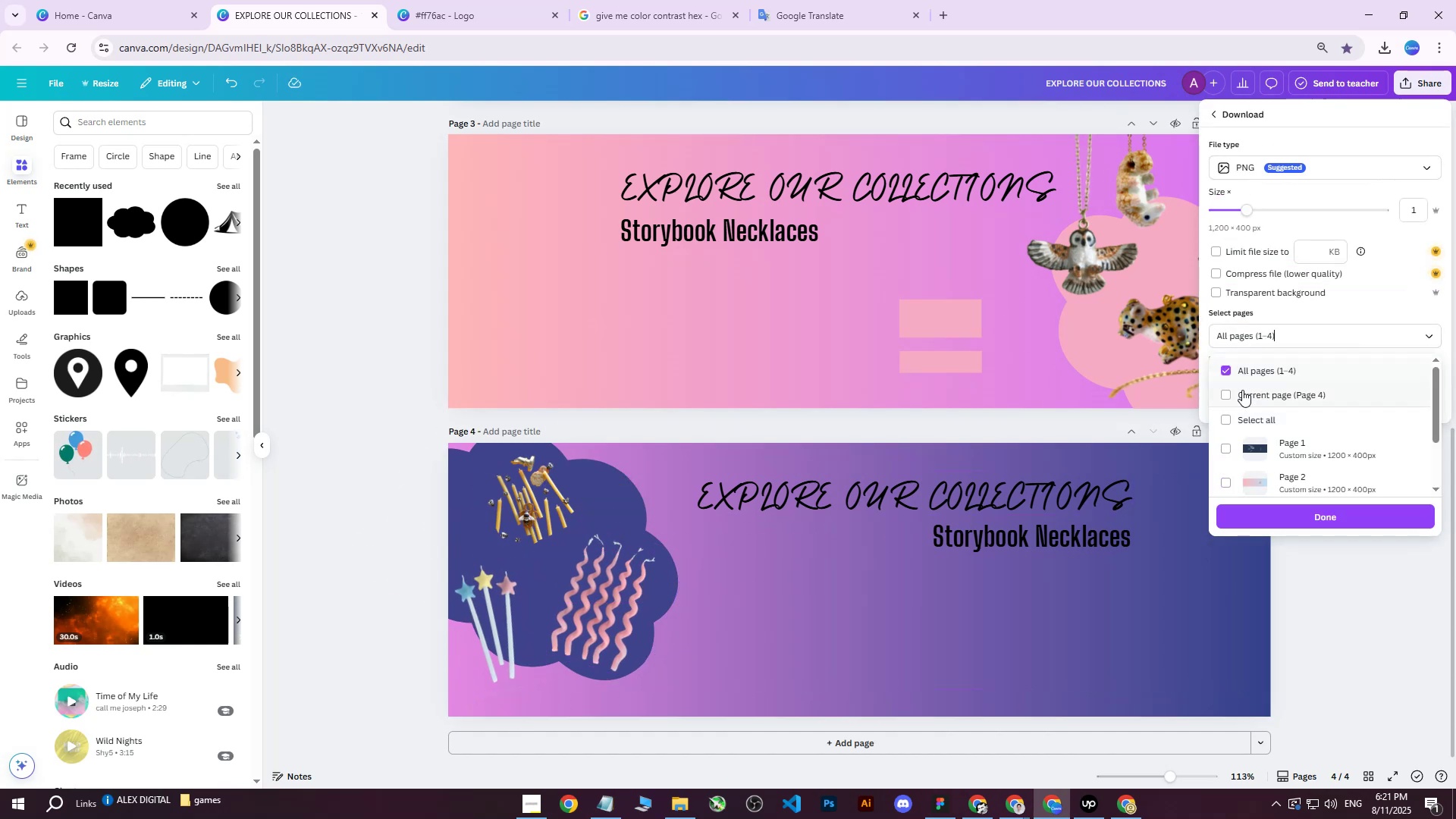 
triple_click([1242, 390])
 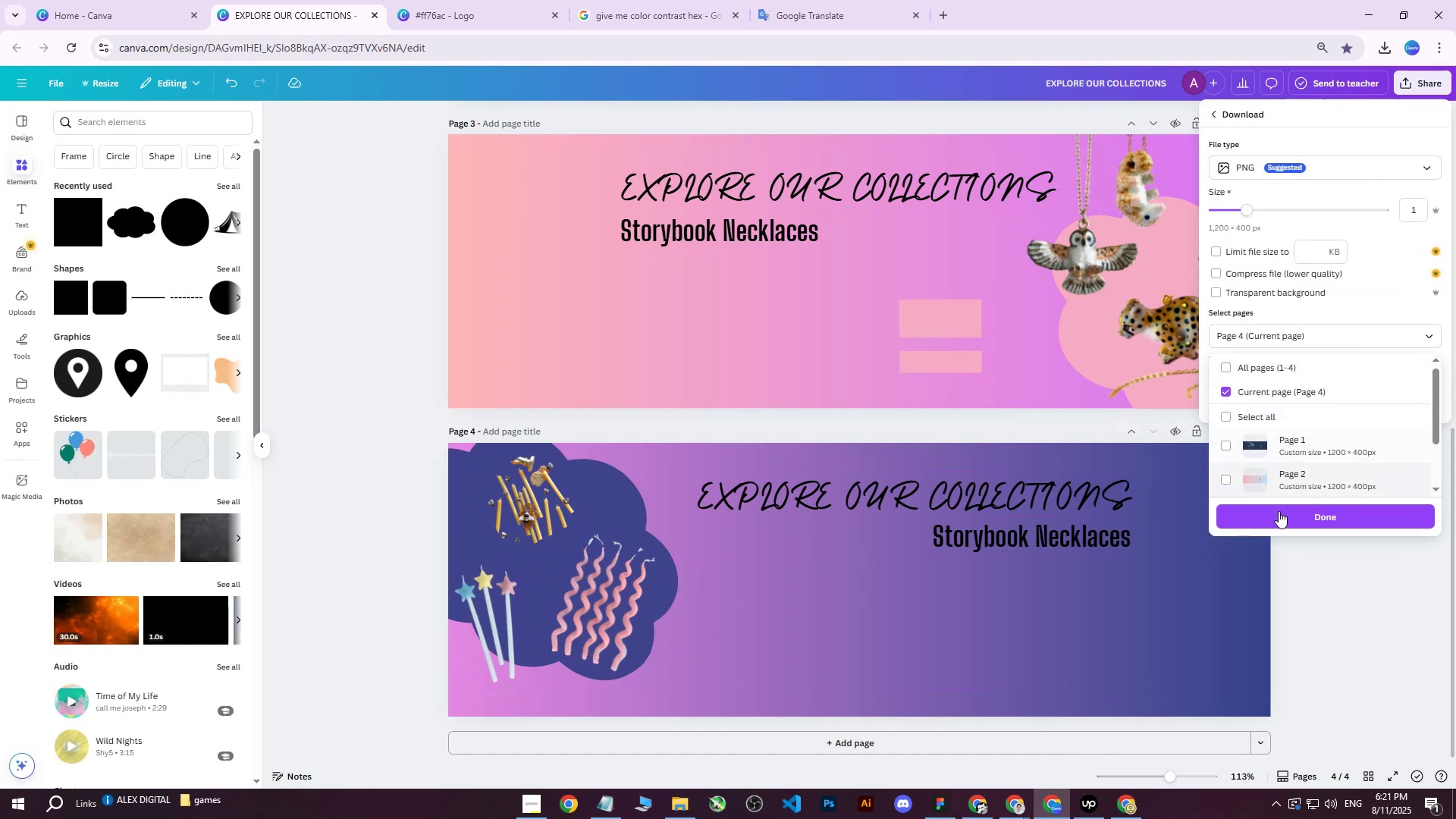 
left_click([1276, 516])
 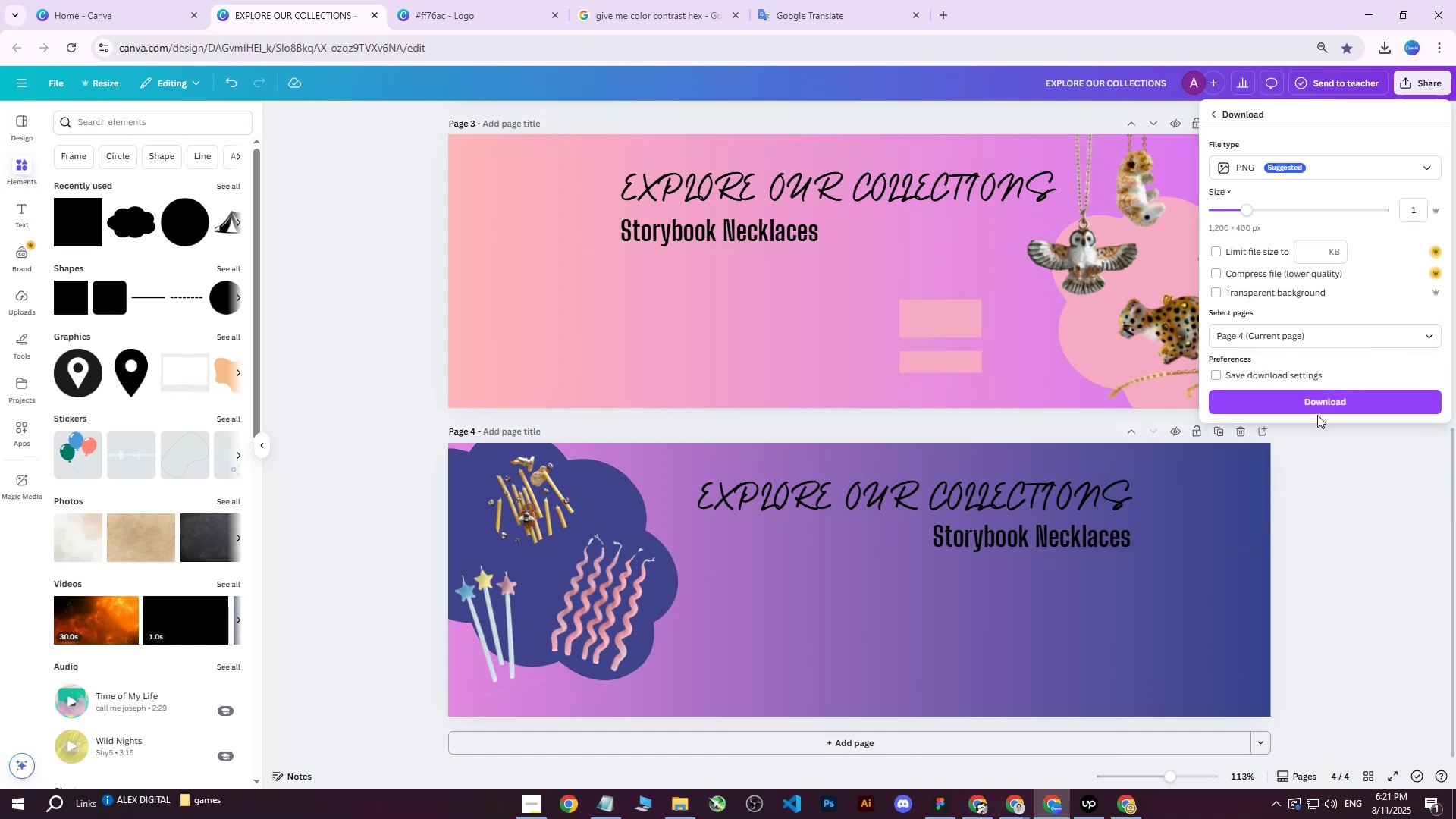 
left_click([1320, 409])
 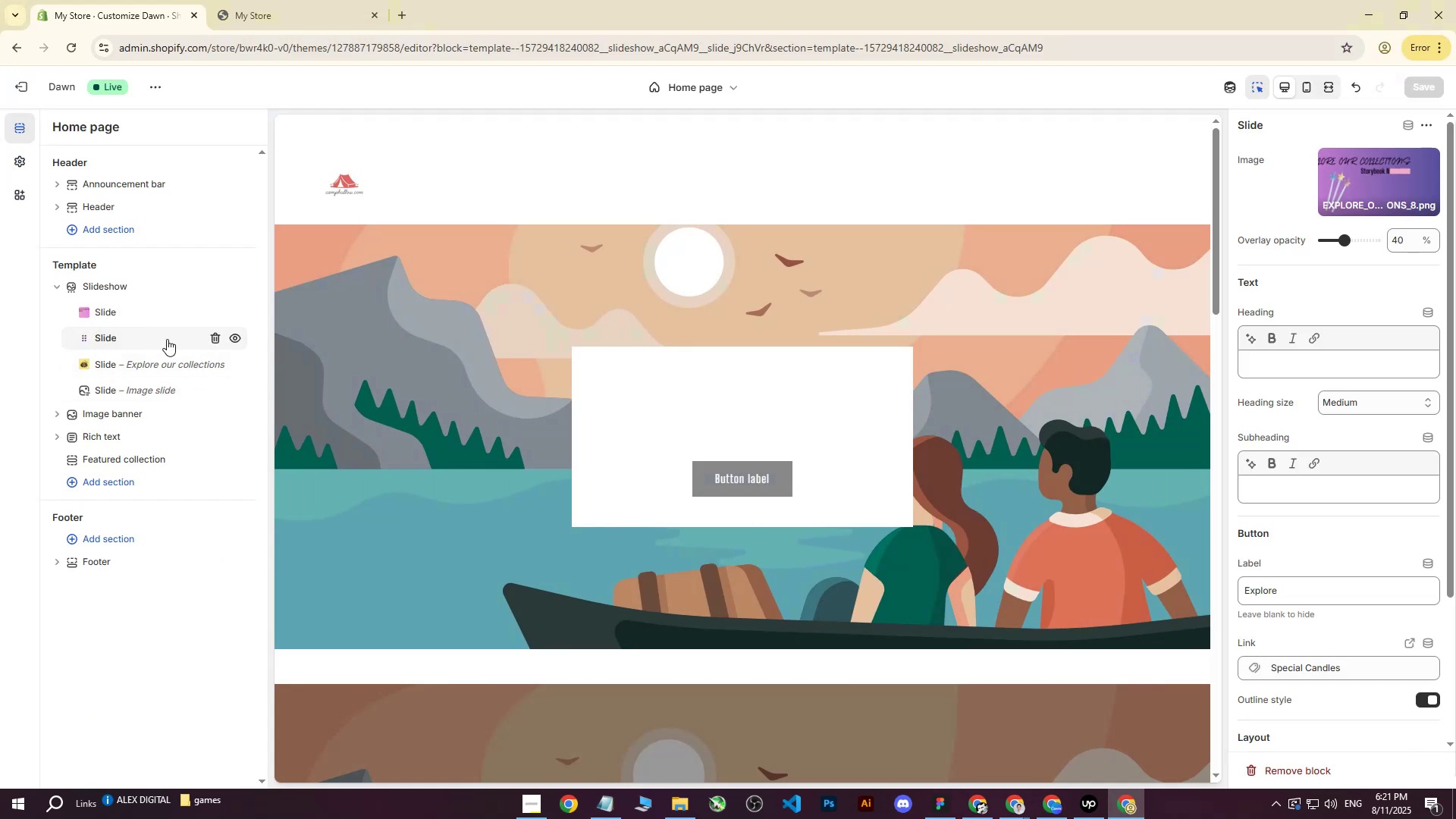 
left_click([1374, 182])
 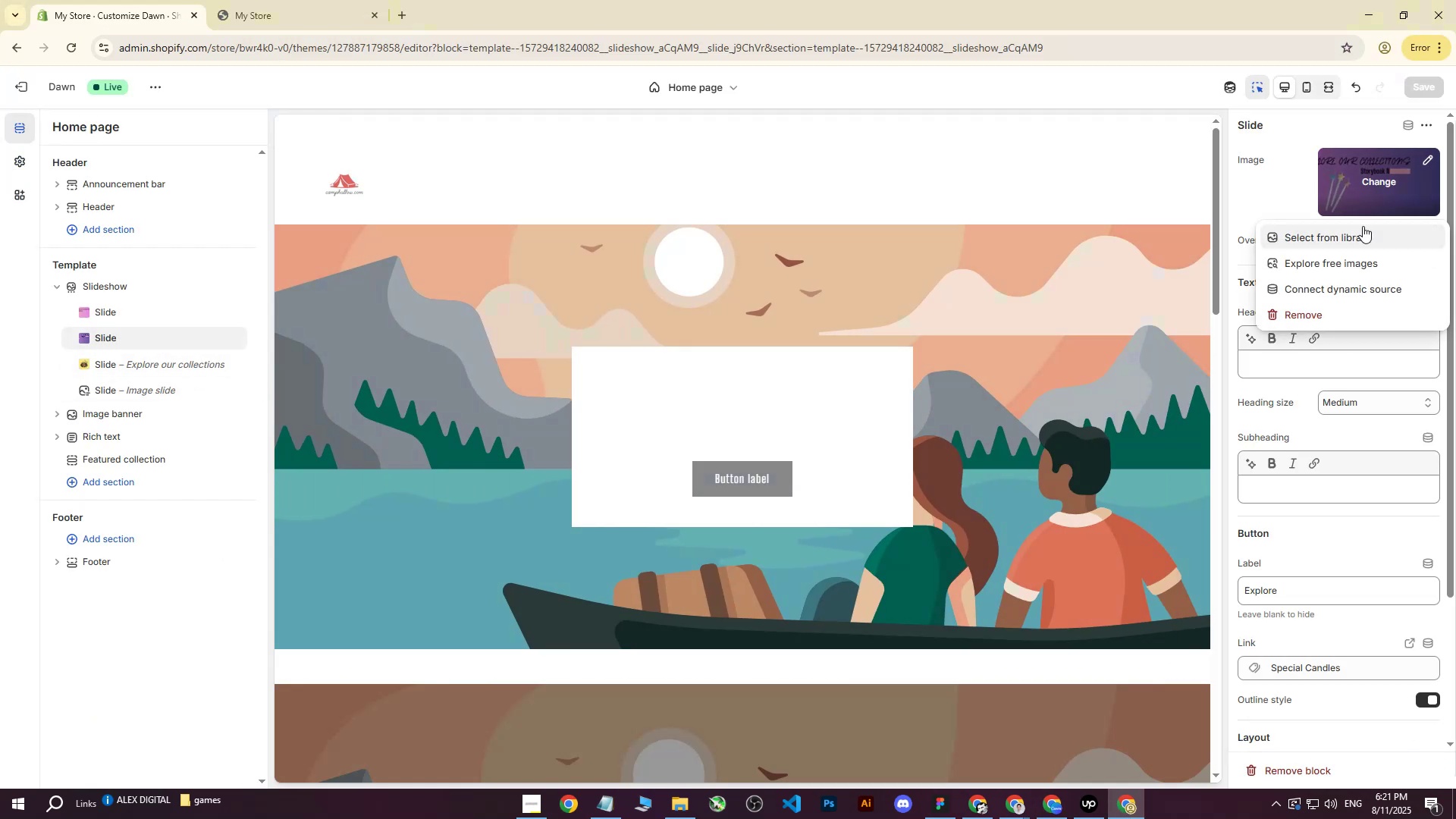 
left_click([1362, 227])
 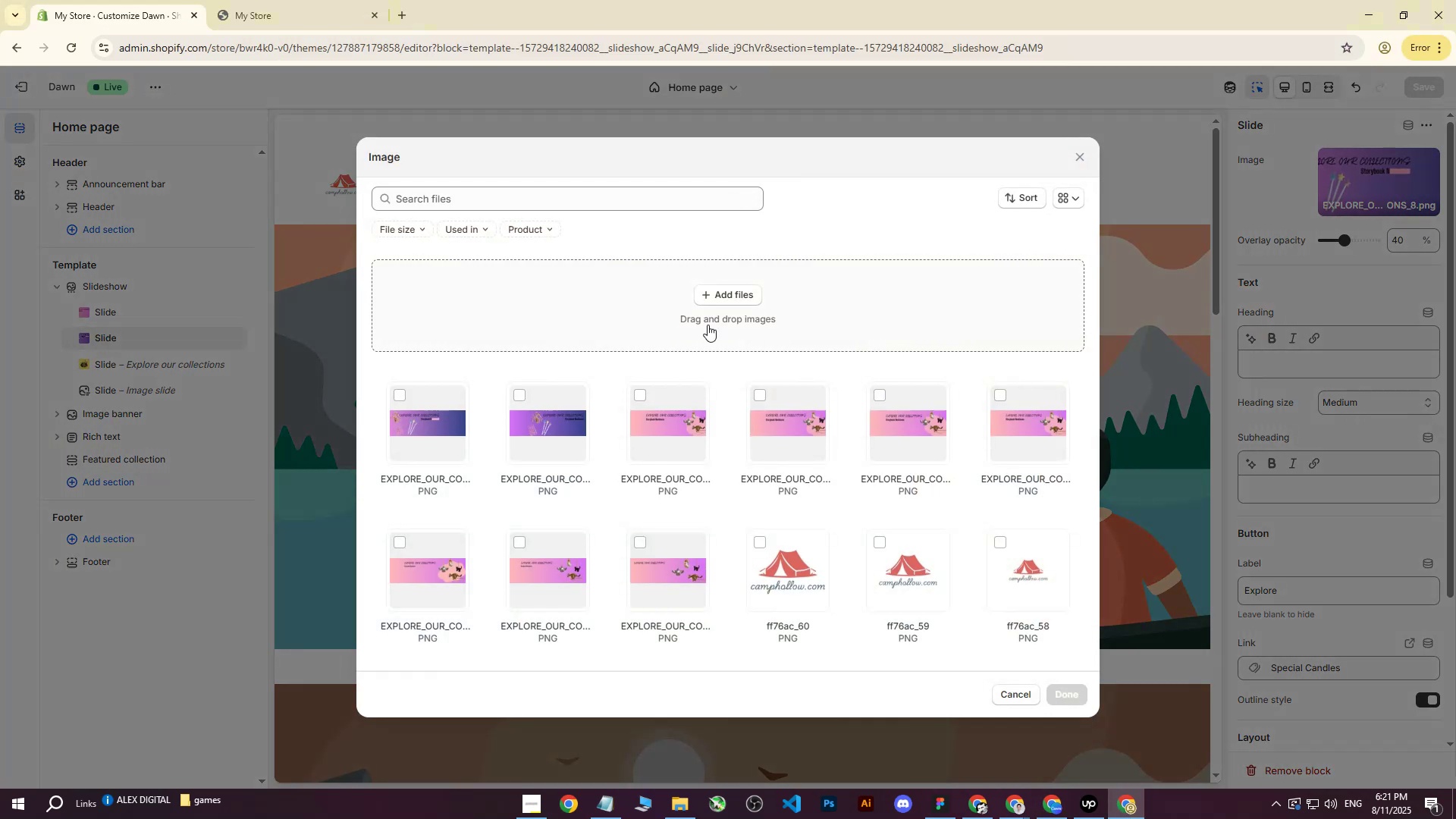 
left_click([723, 301])
 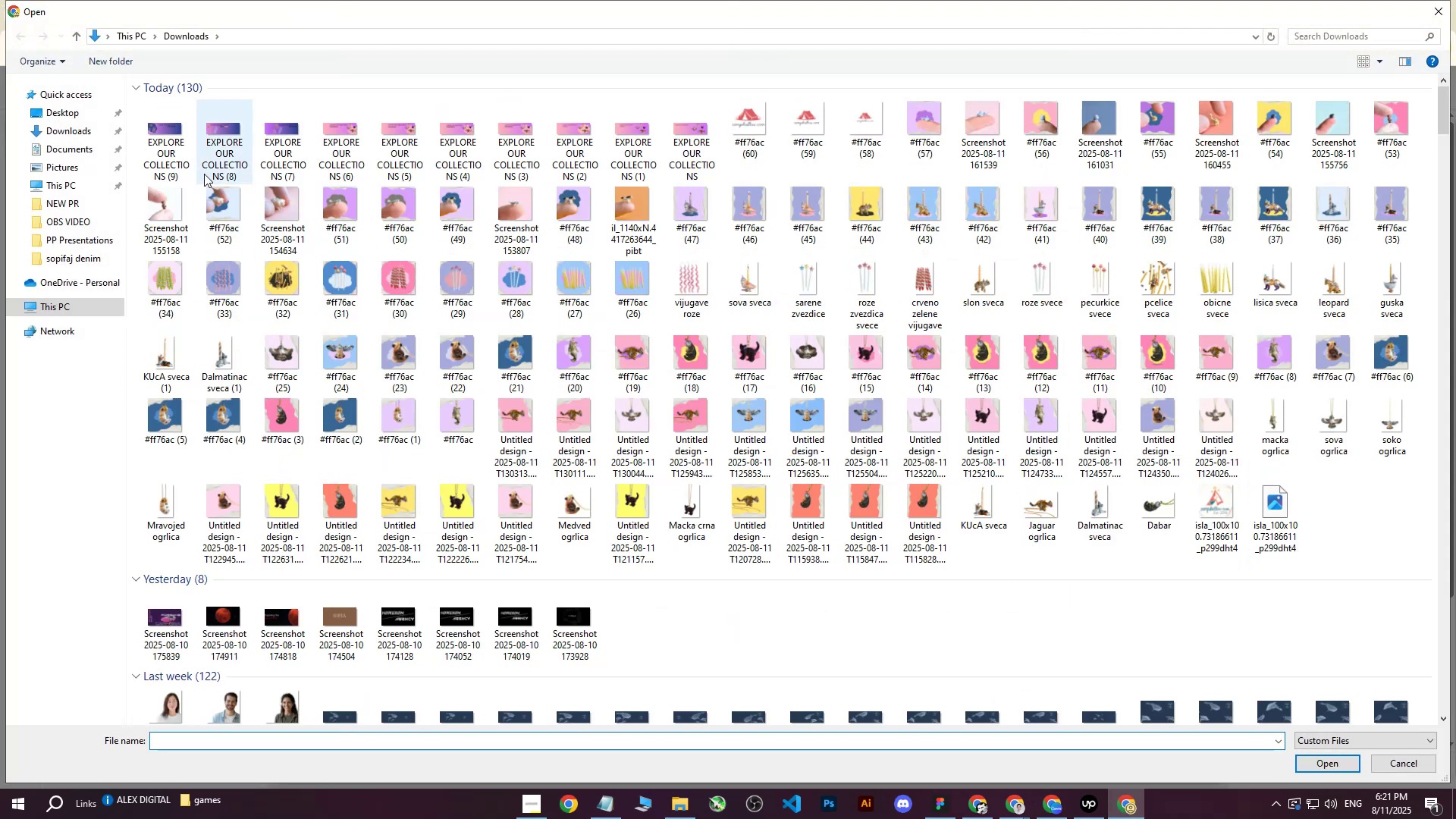 
left_click([156, 122])
 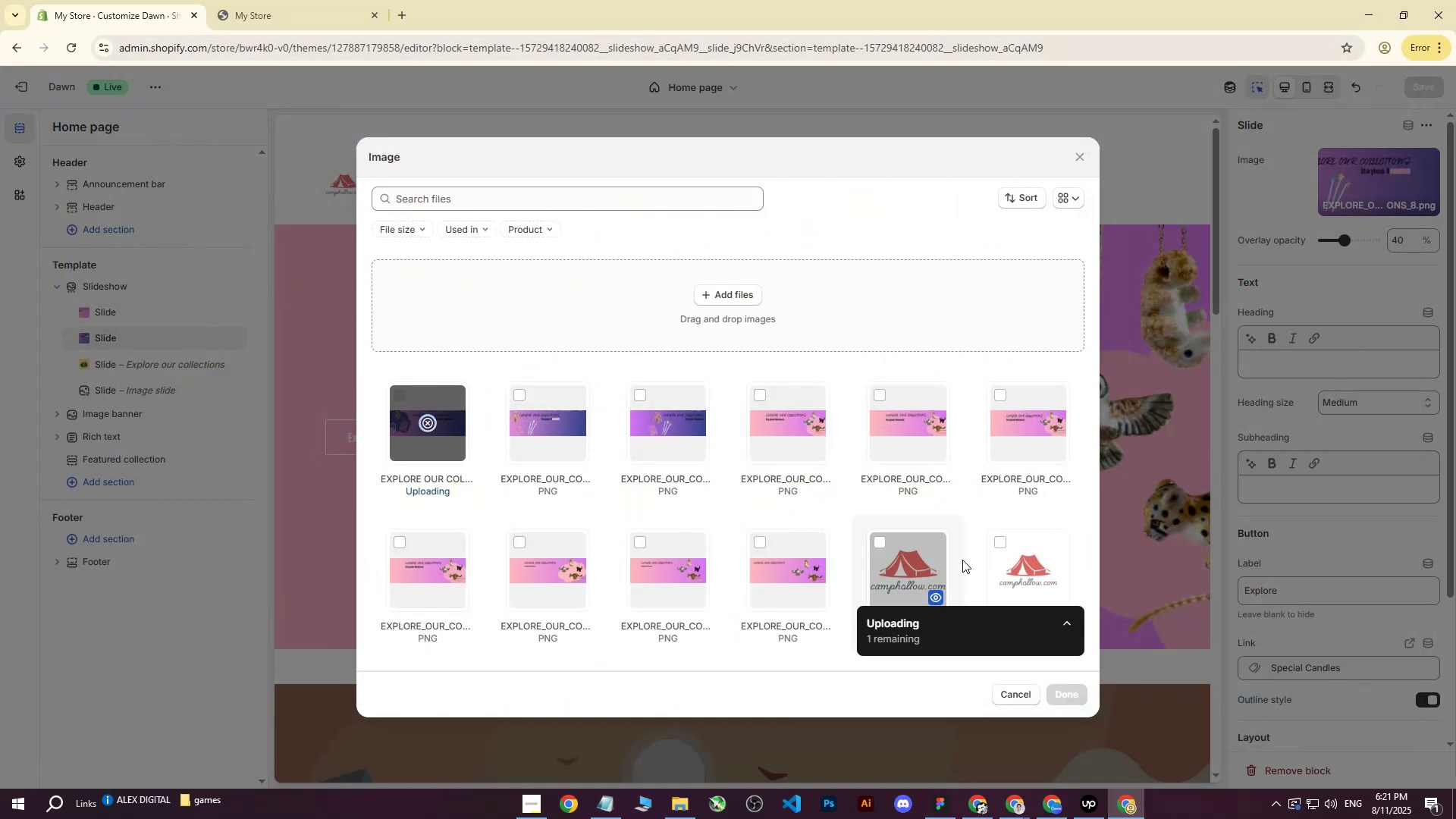 
mouse_move([809, 549])
 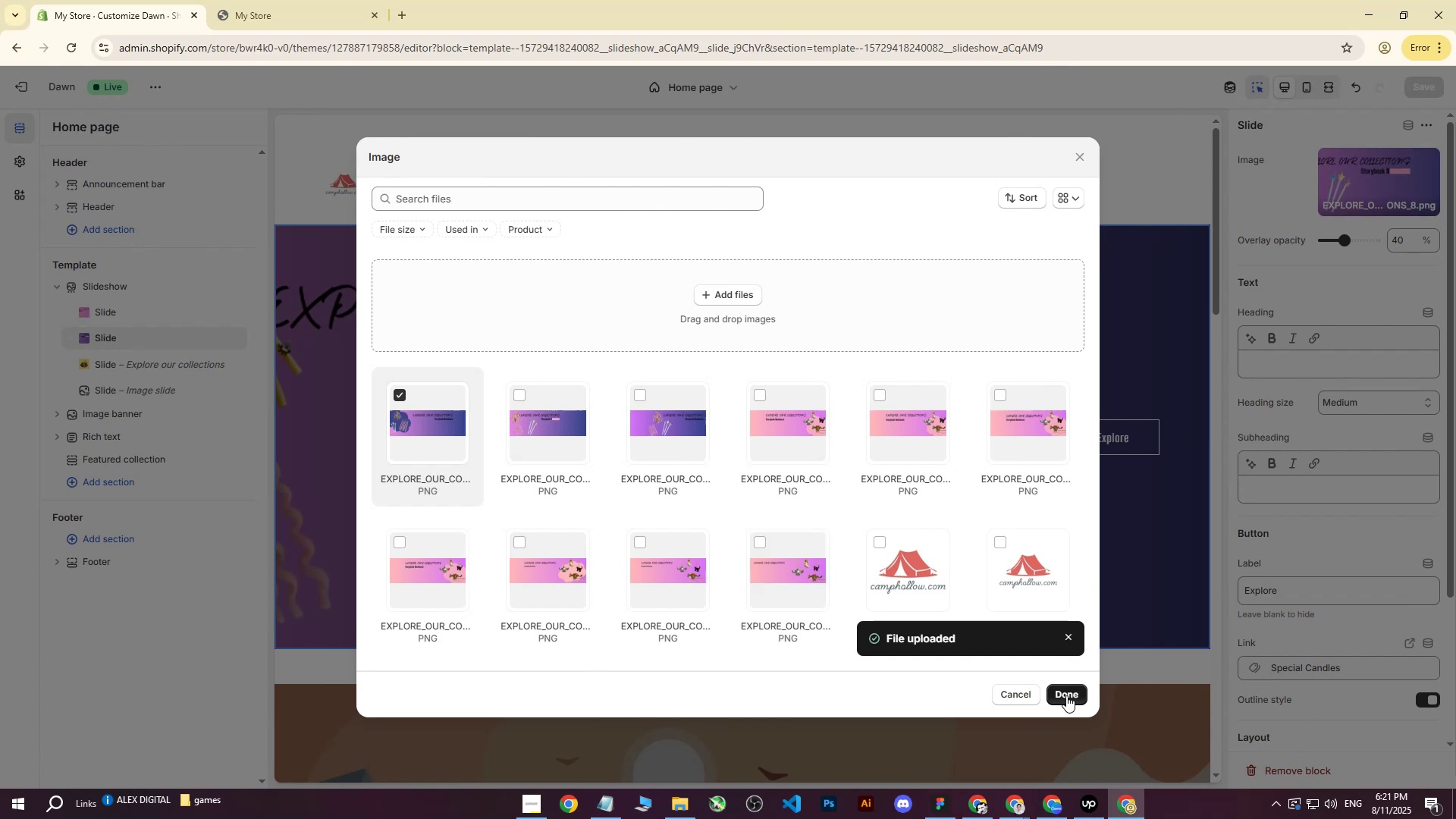 
left_click([1067, 692])
 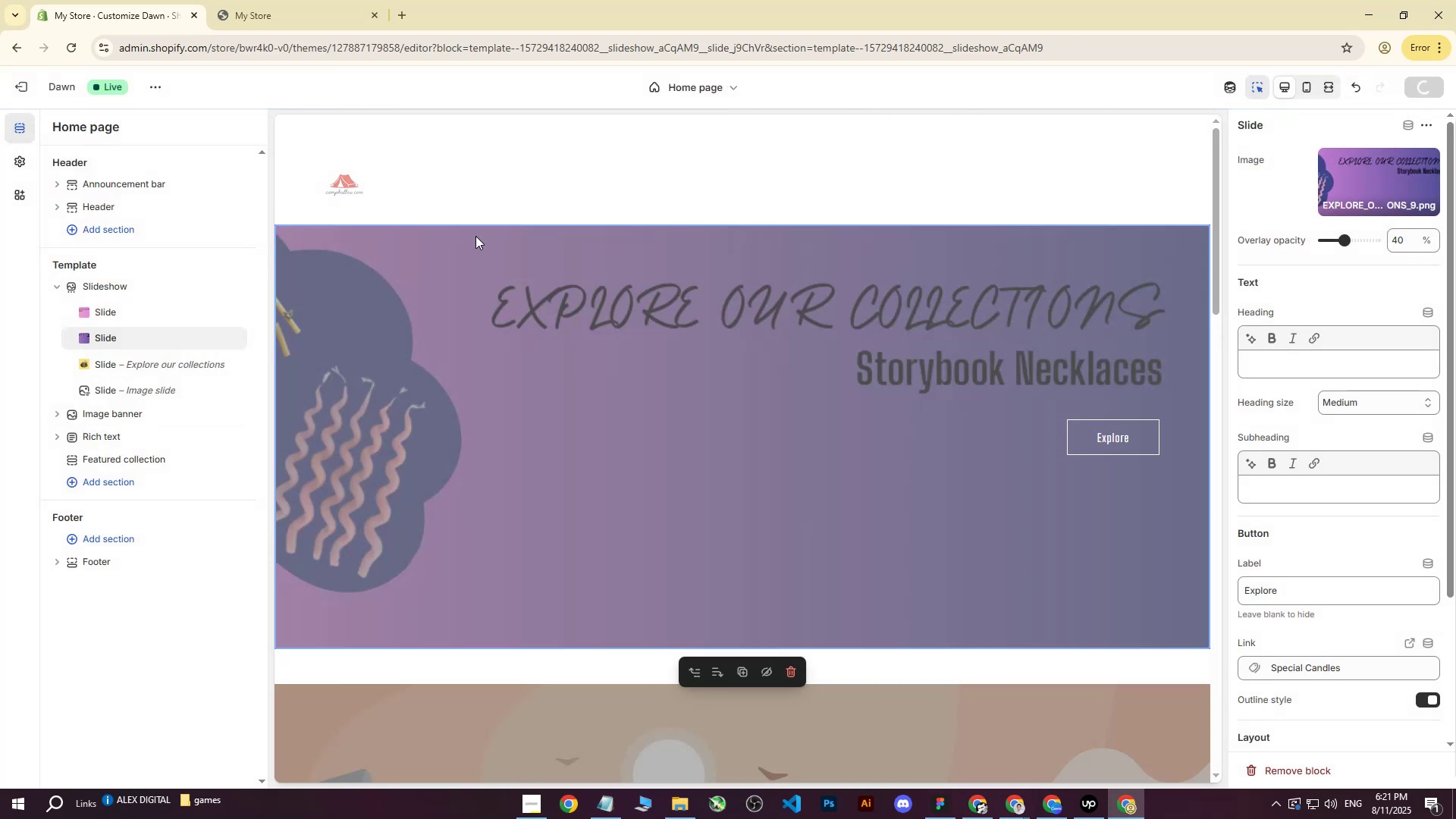 
left_click([307, 0])
 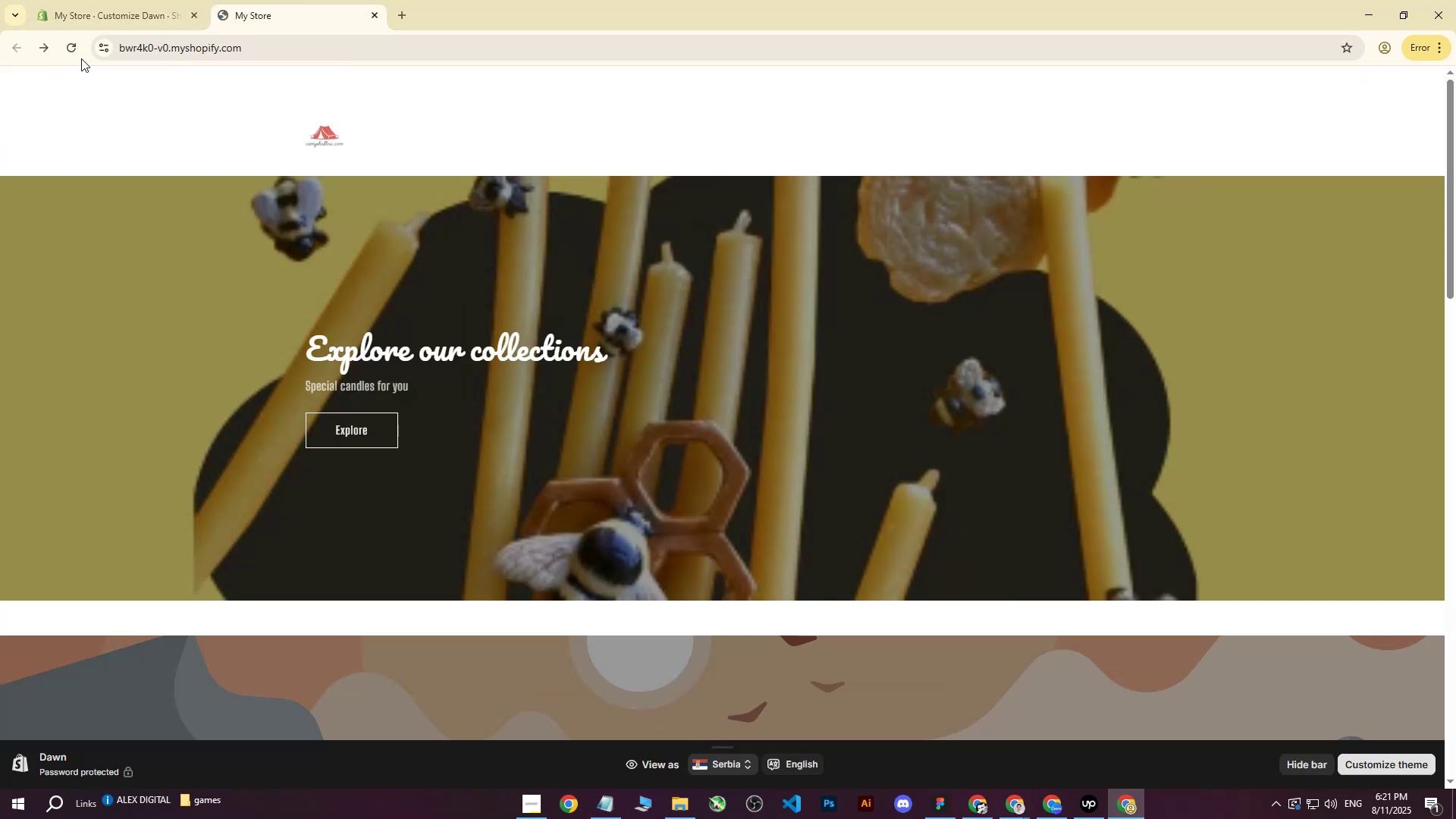 
left_click([66, 51])
 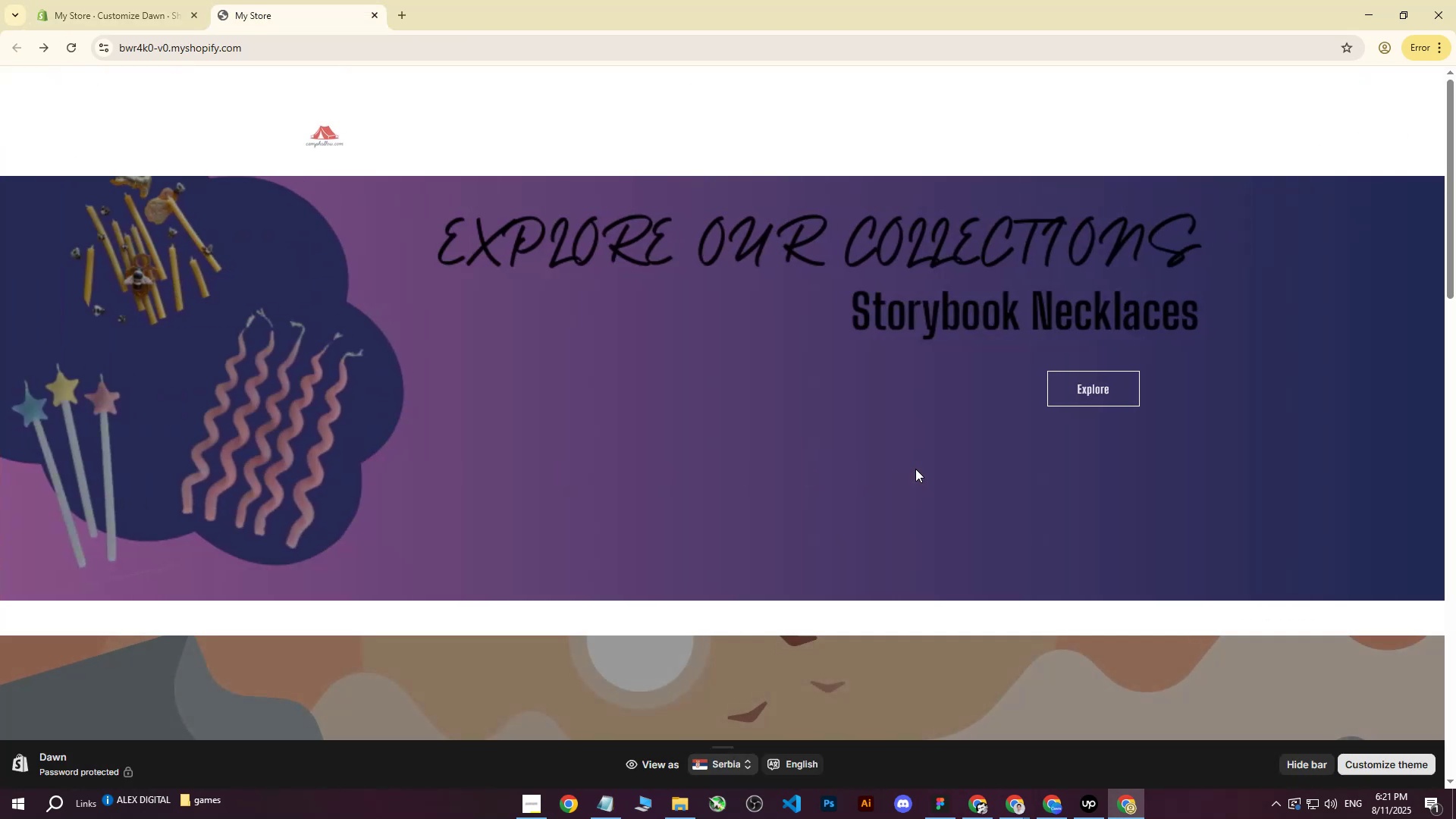 
wait(9.87)
 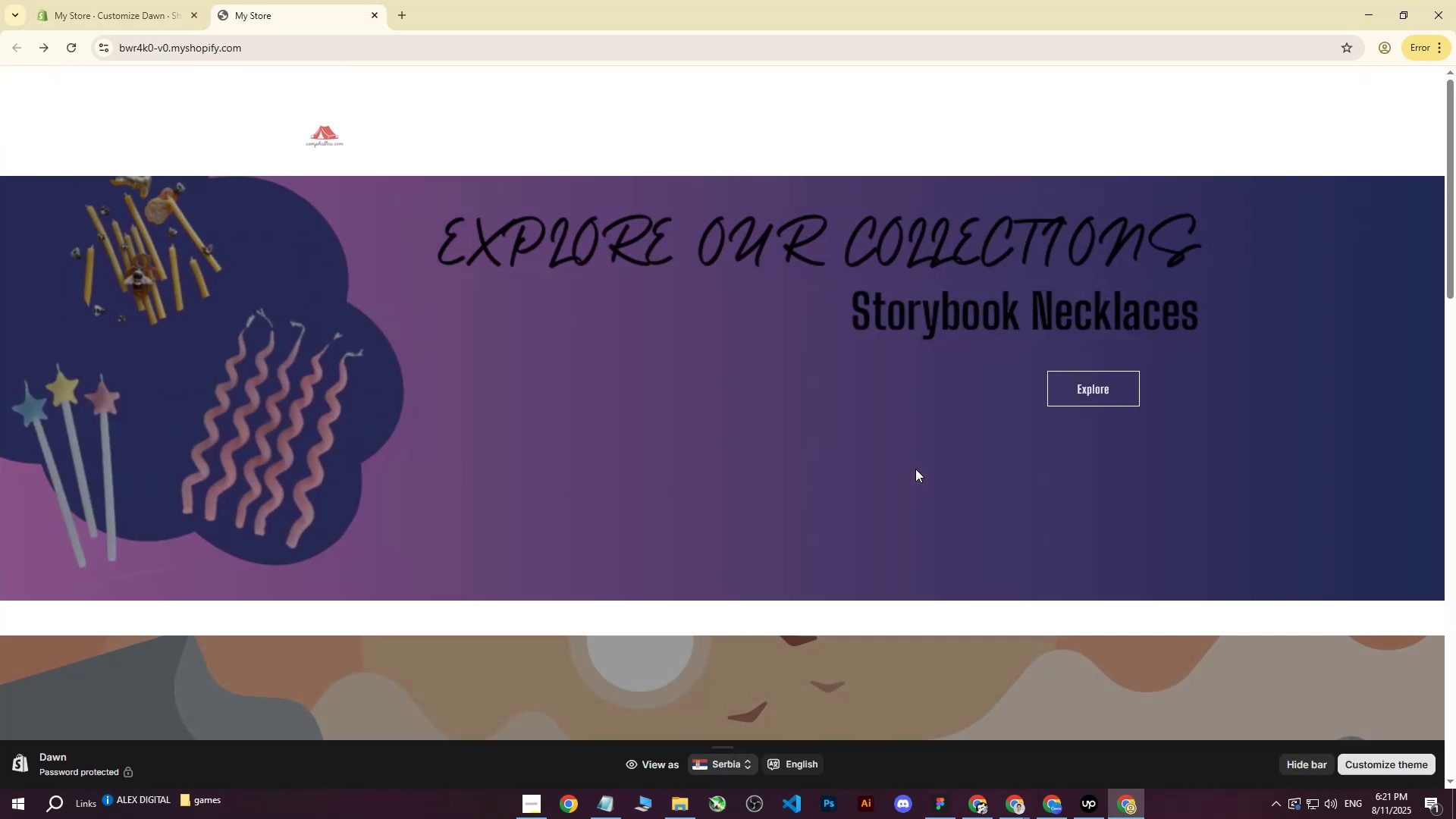 
mouse_move([1053, 780])
 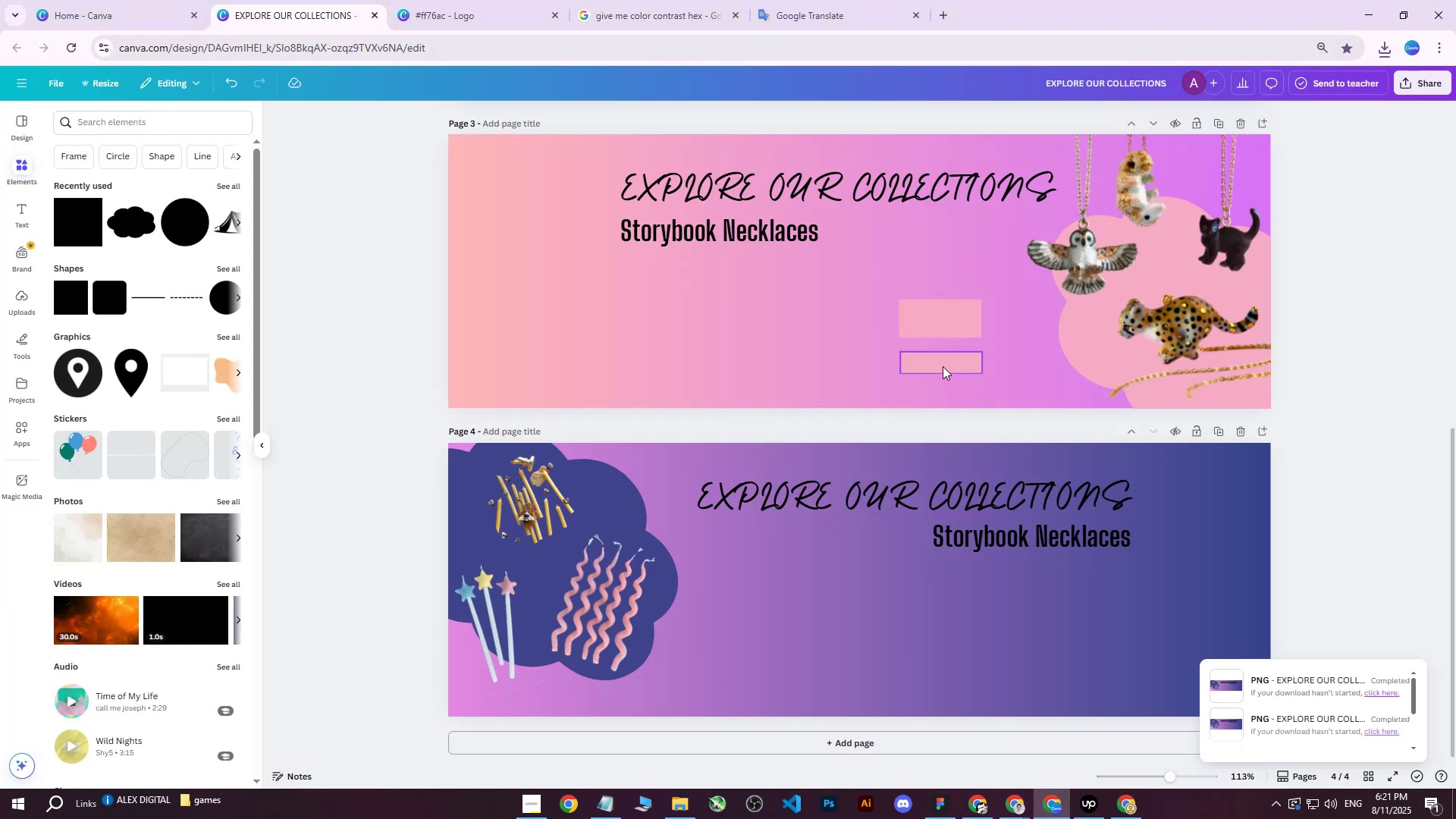 
left_click([943, 363])
 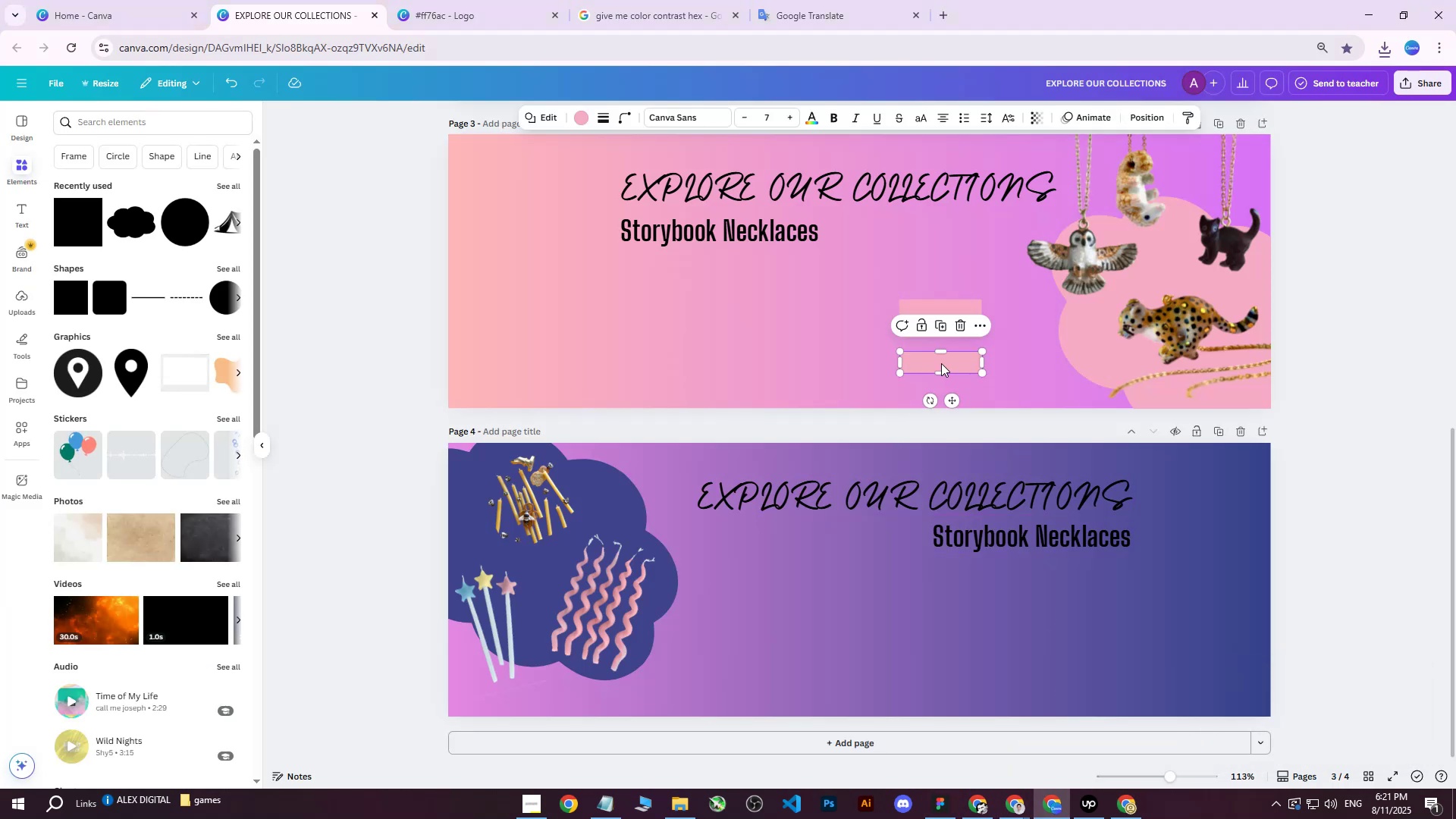 
left_click_drag(start_coordinate=[941, 363], to_coordinate=[1055, 513])
 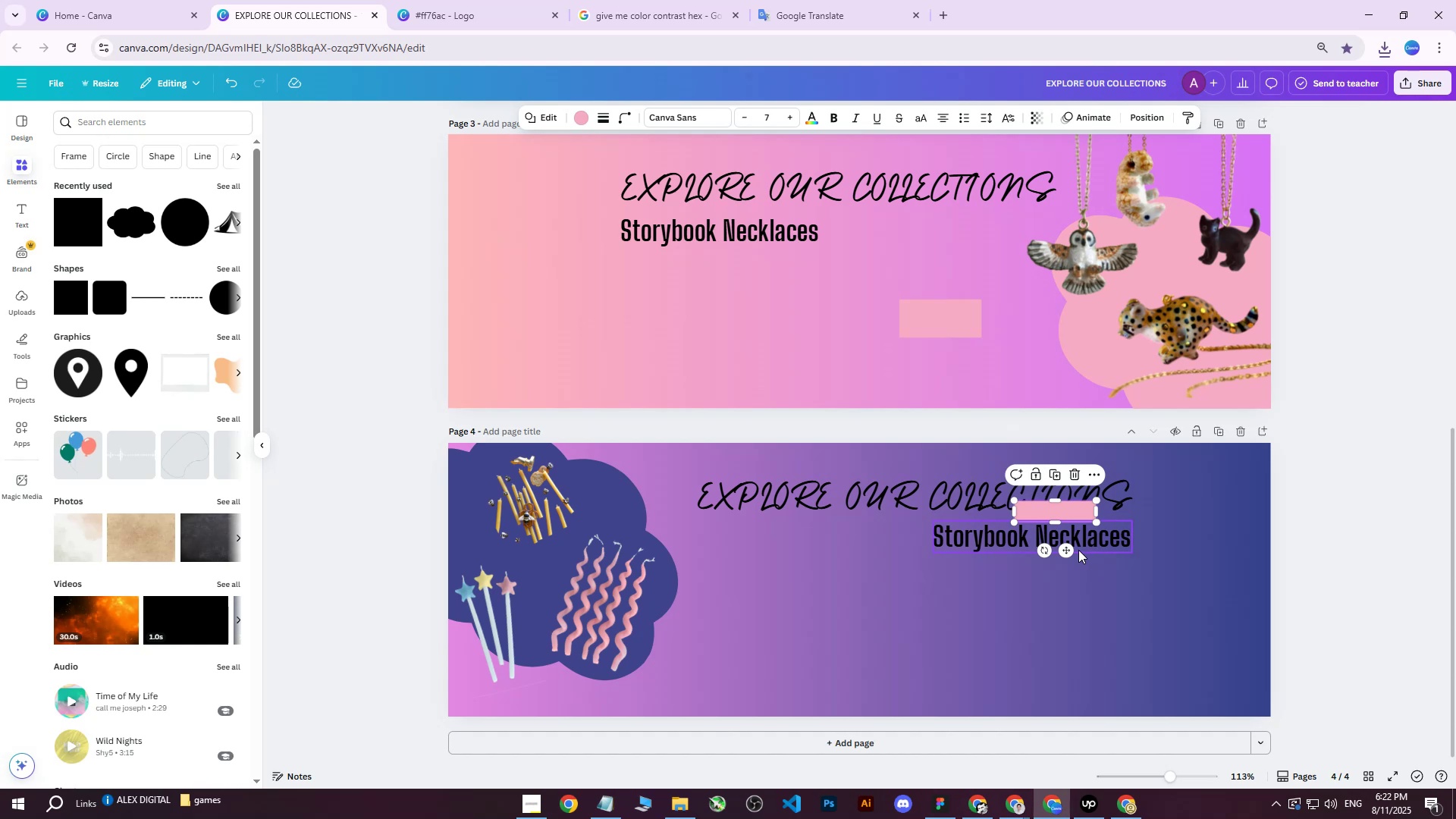 
left_click([1083, 544])
 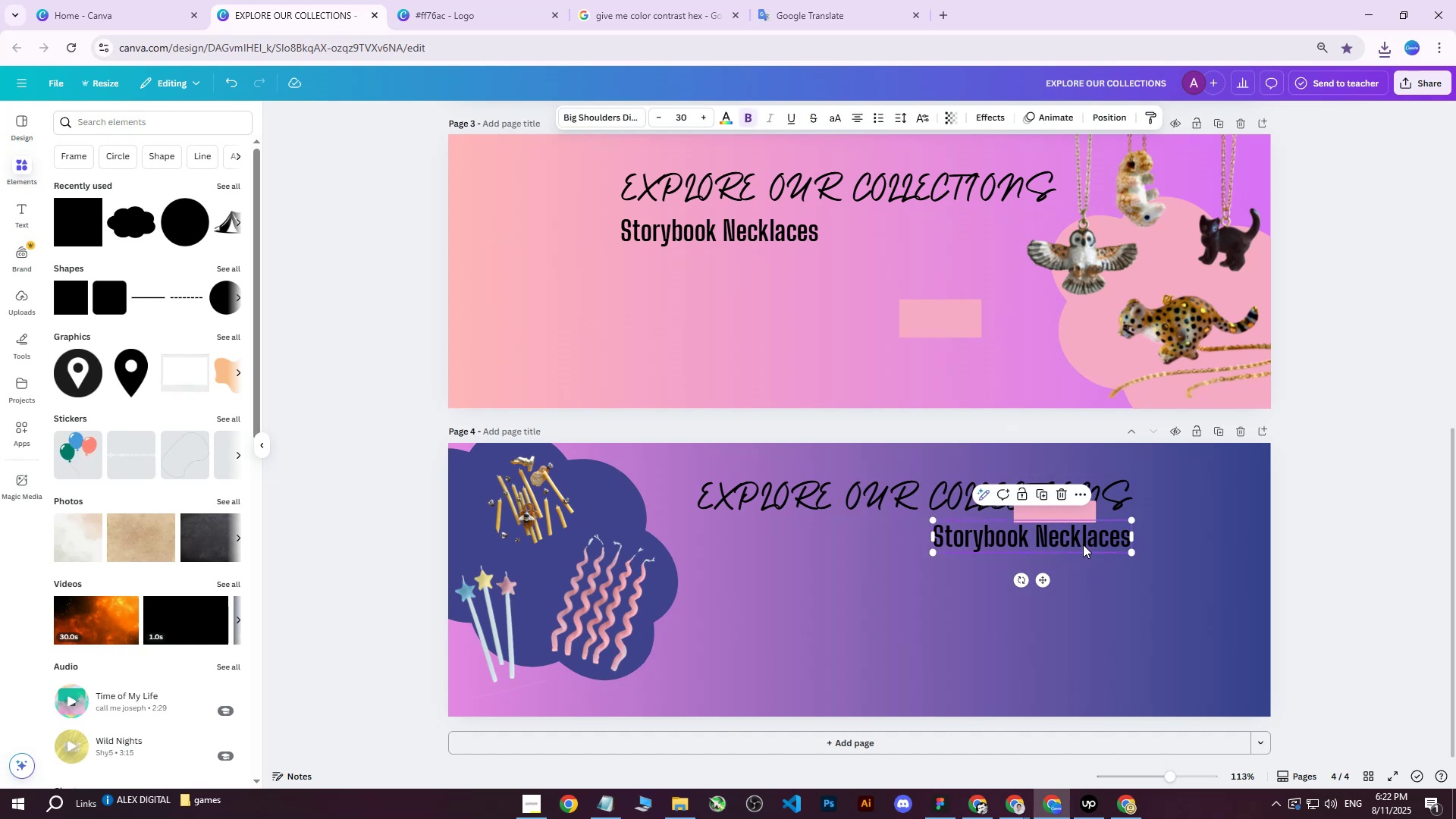 
hold_key(key=ArrowLeft, duration=1.53)
 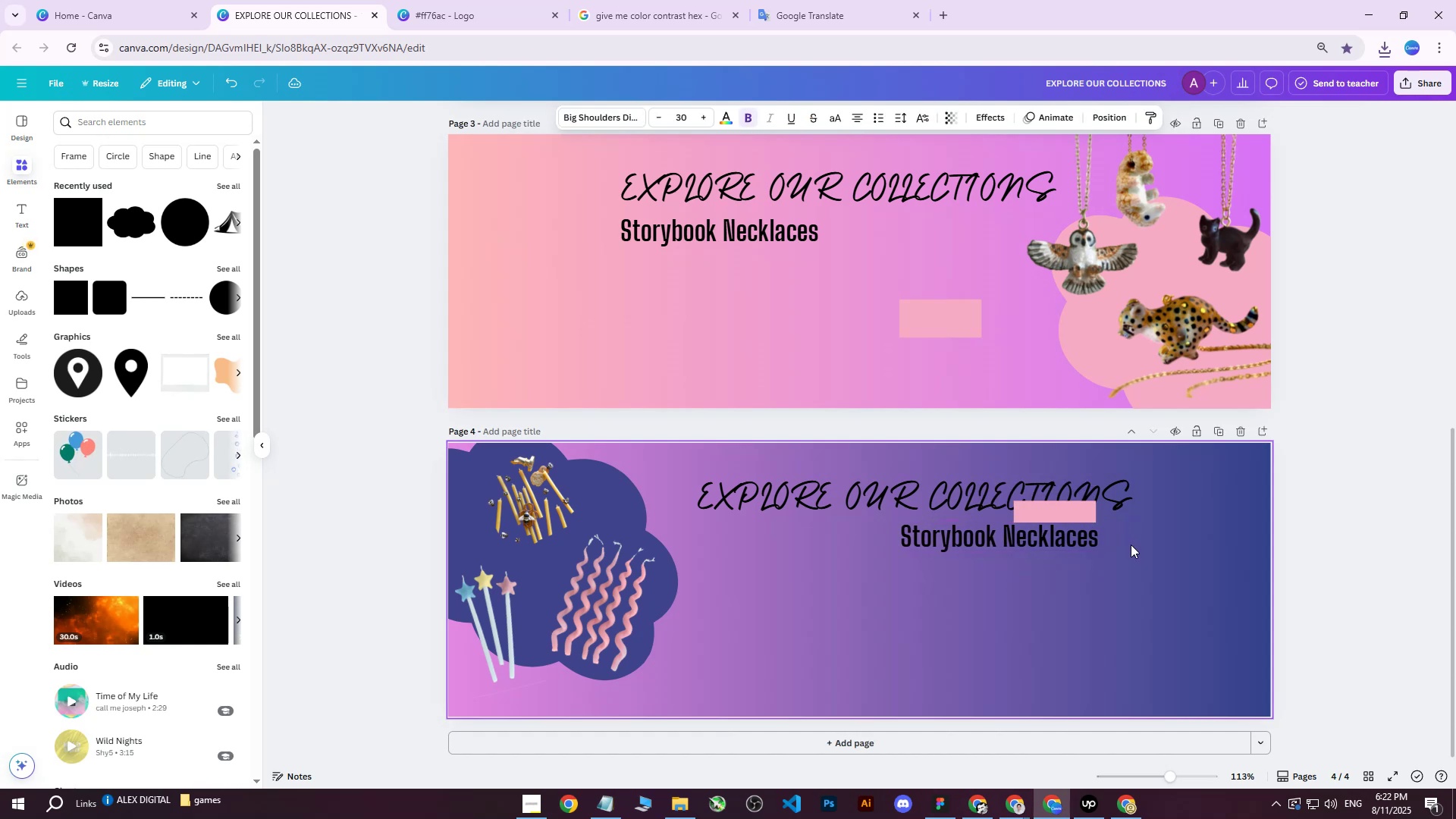 
hold_key(key=ArrowLeft, duration=0.53)
 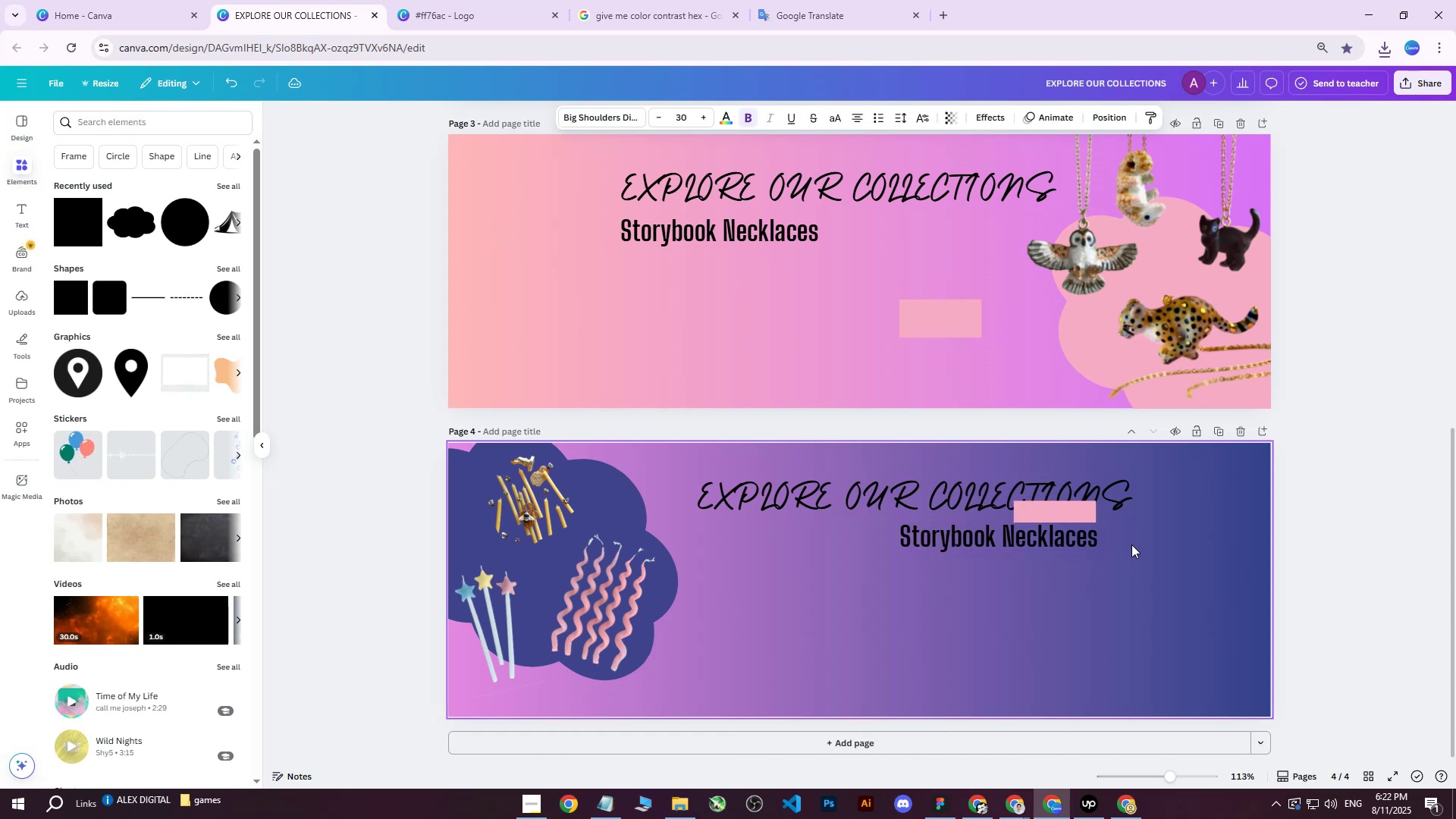 
key(ArrowLeft)
 